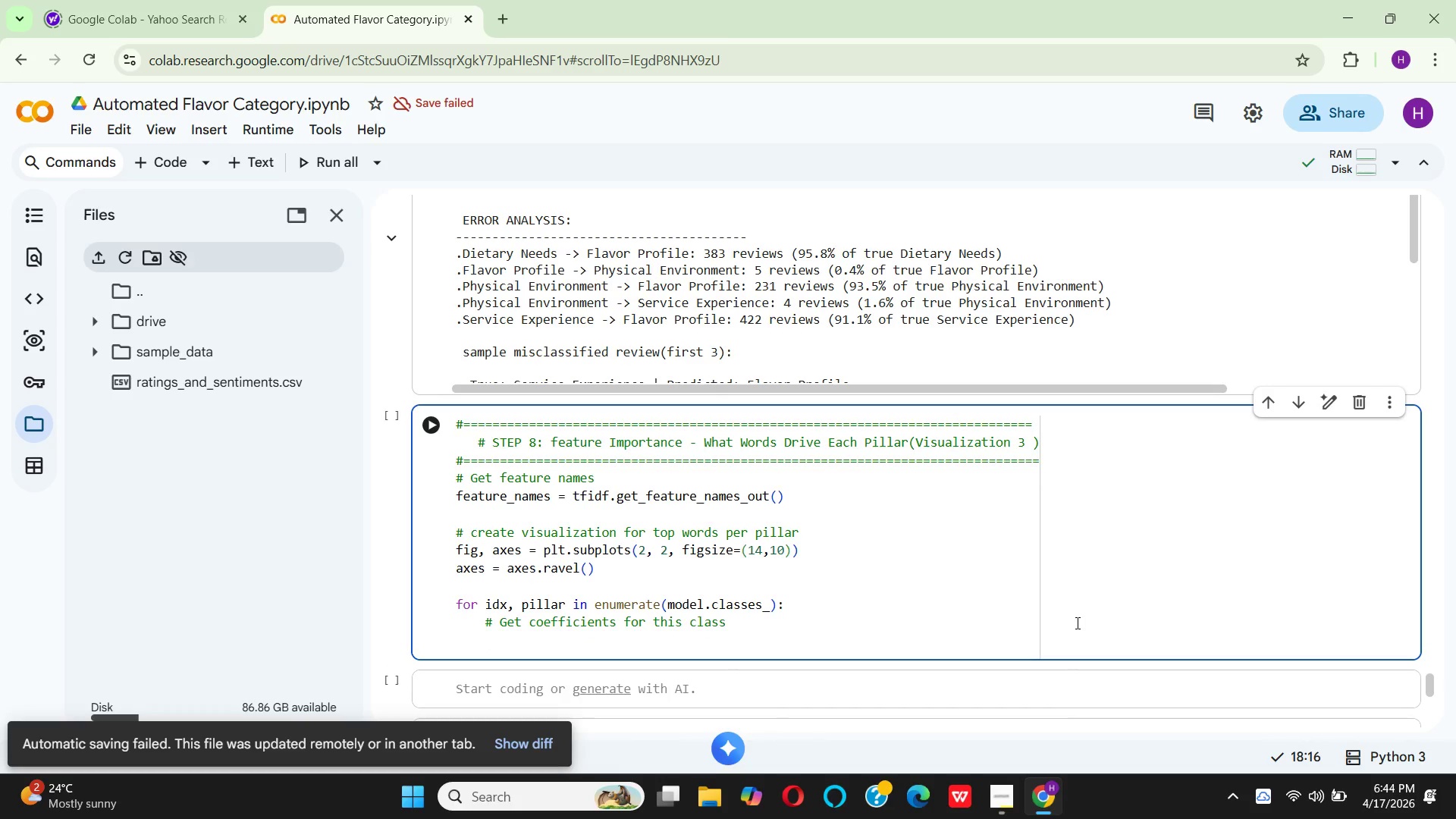 
type(coefs = mo)
 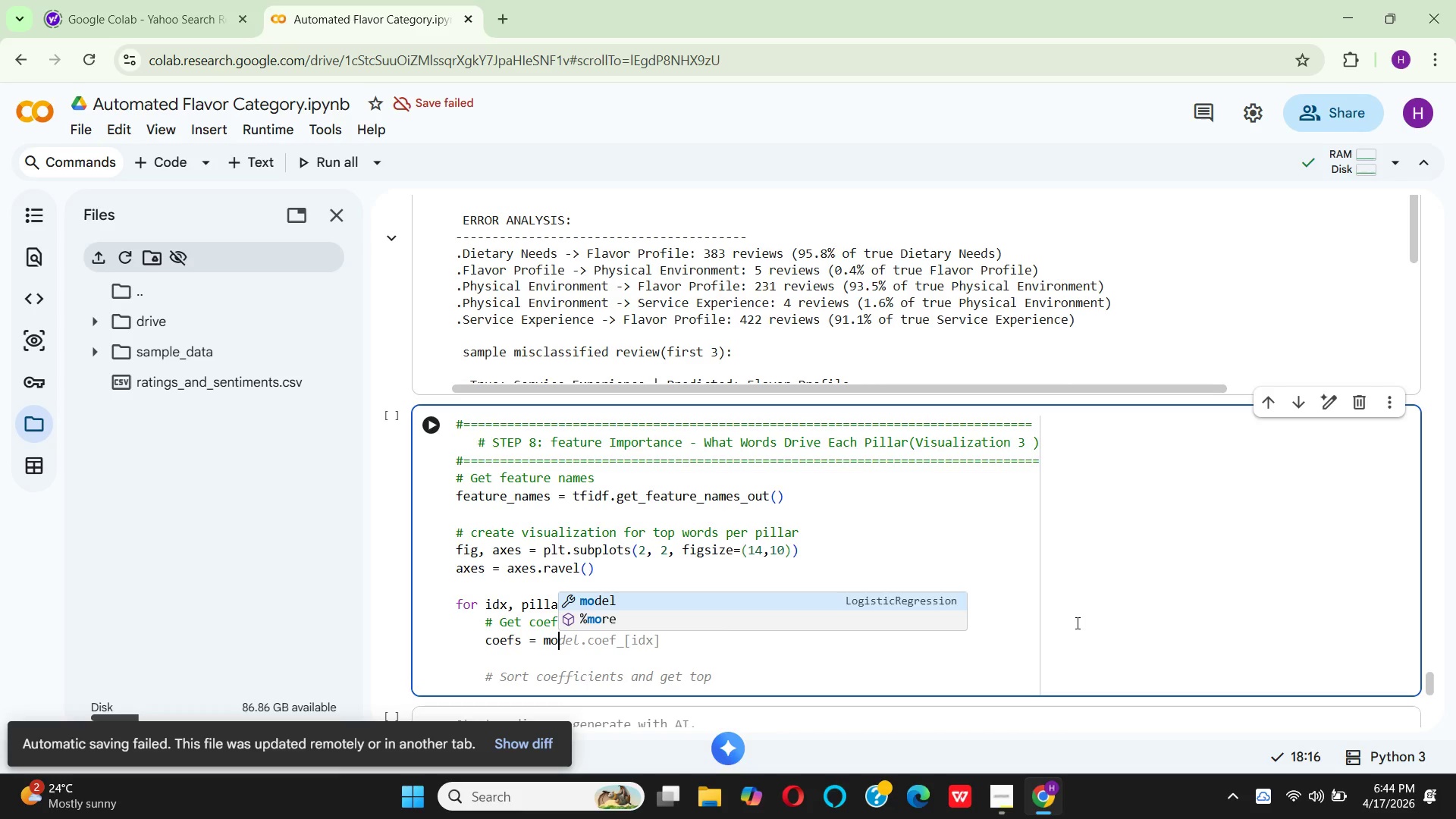 
key(Enter)
 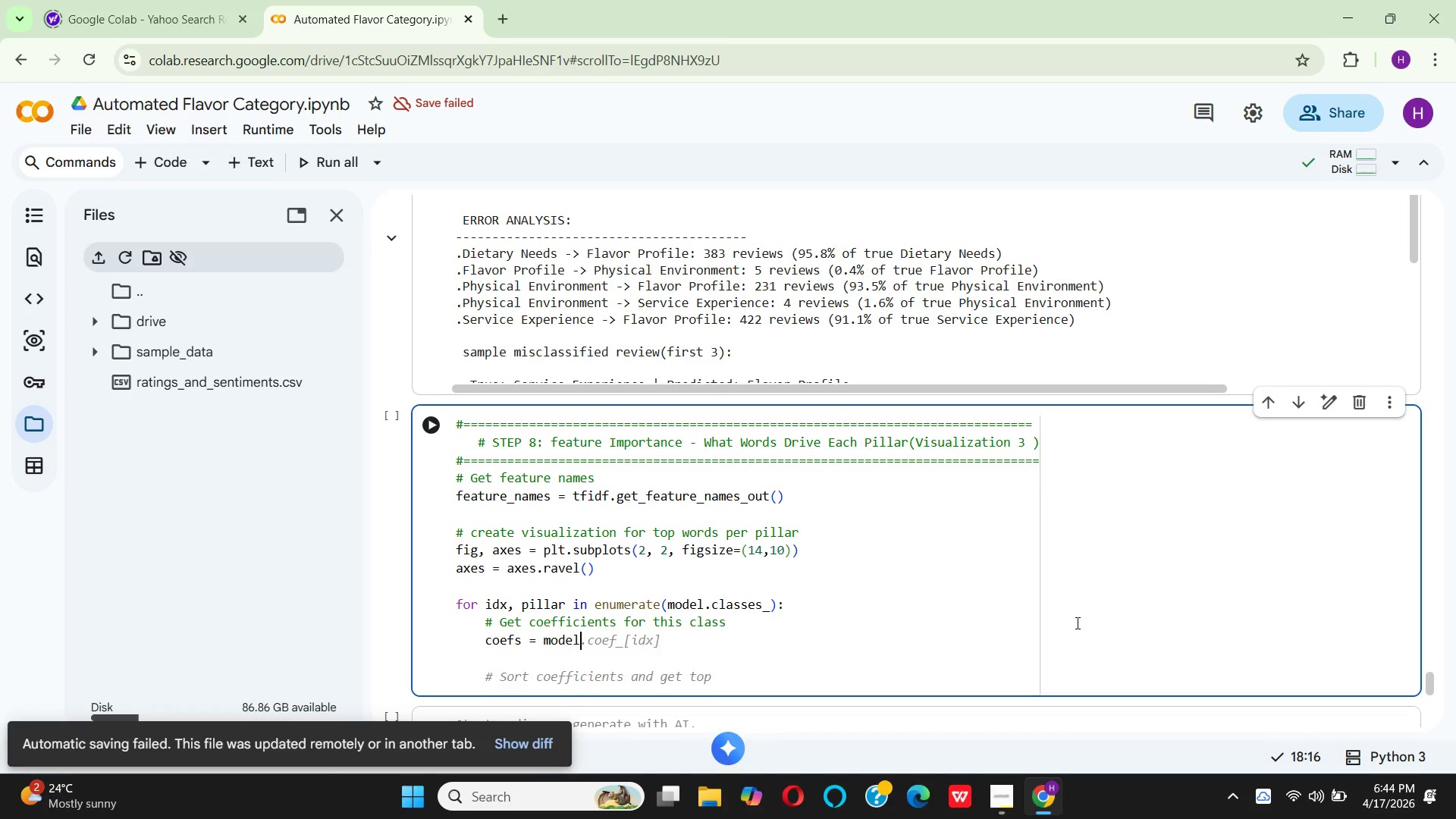 
key(Period)
 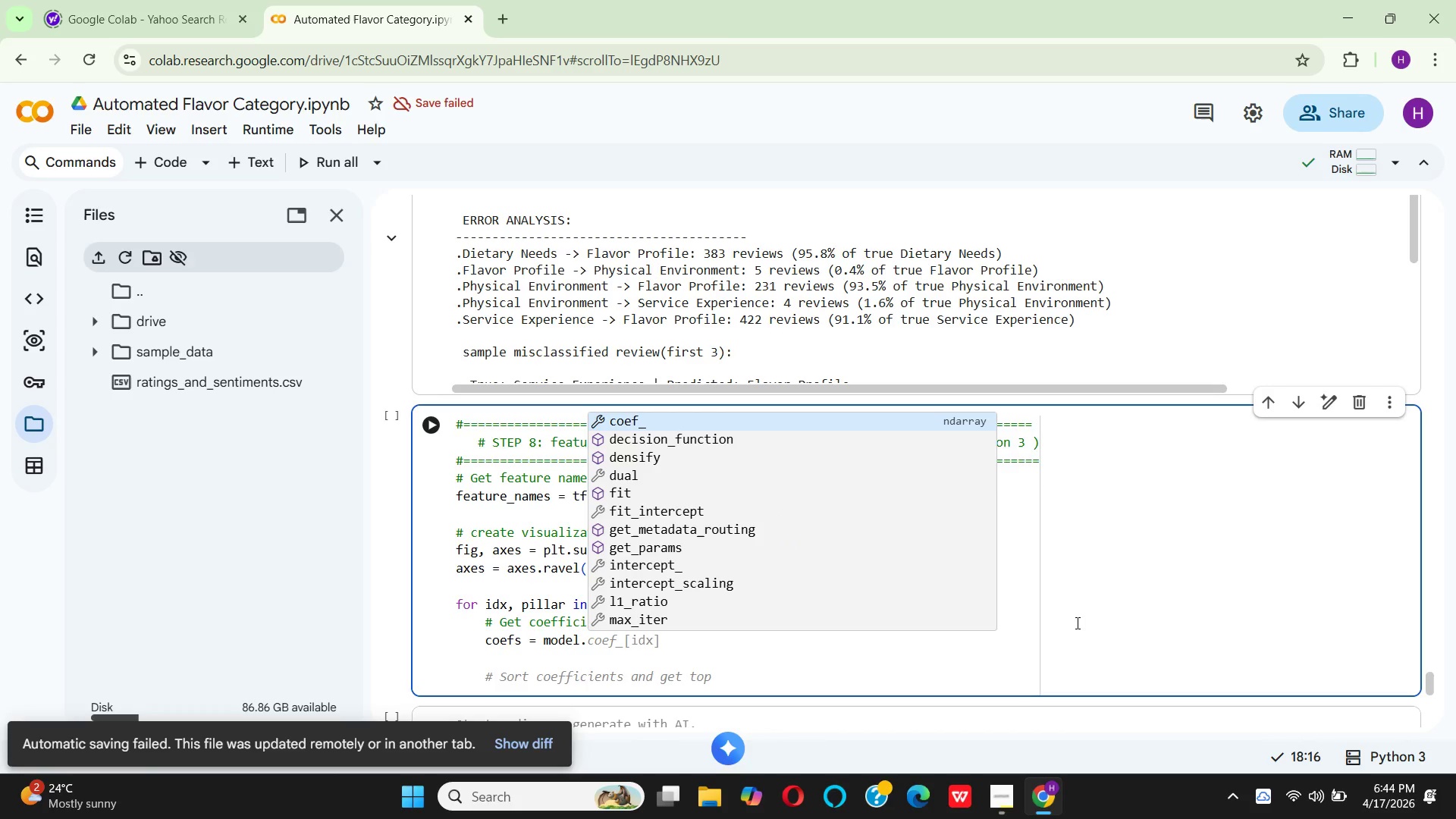 
type(co)
 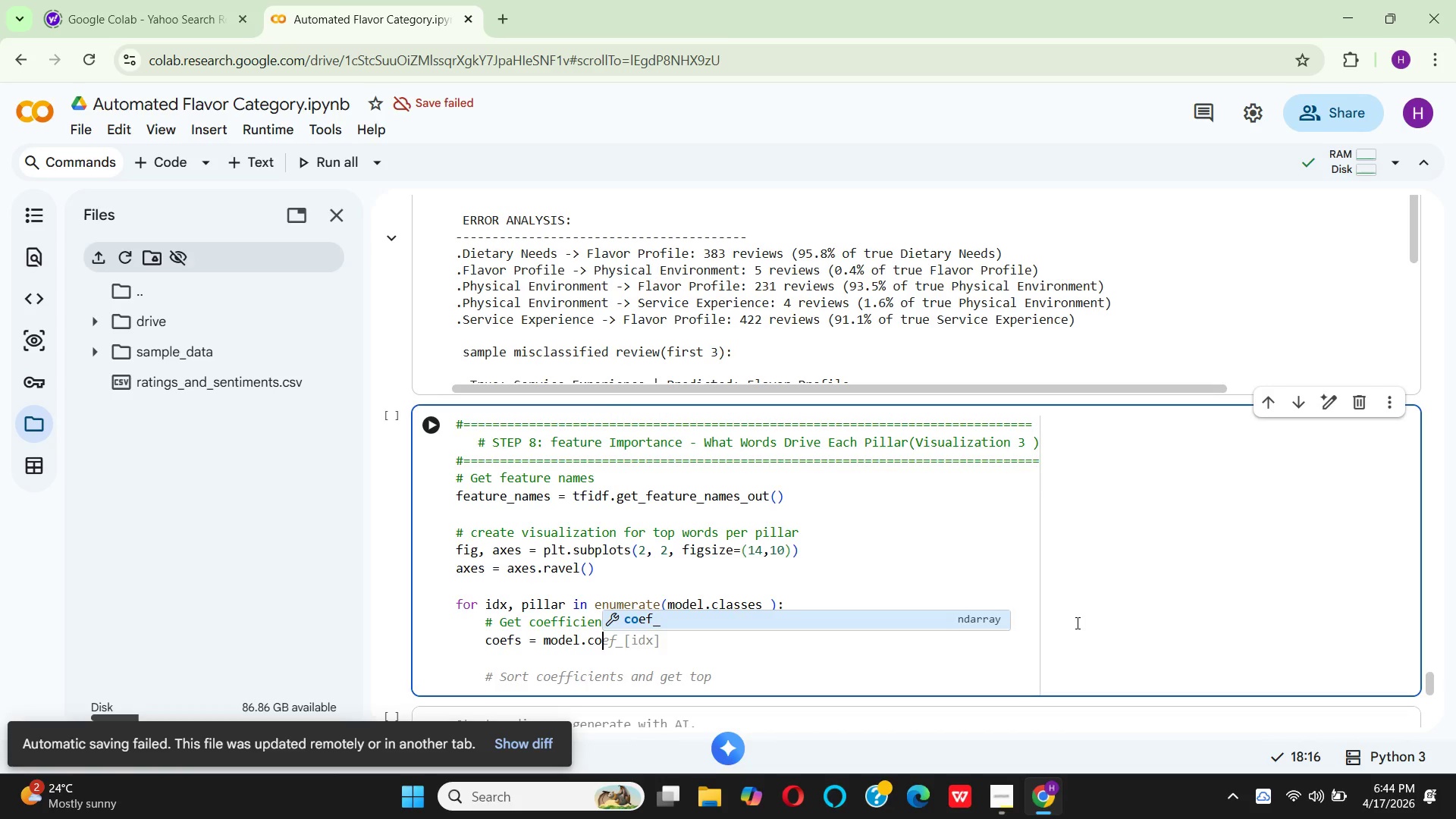 
key(Enter)
 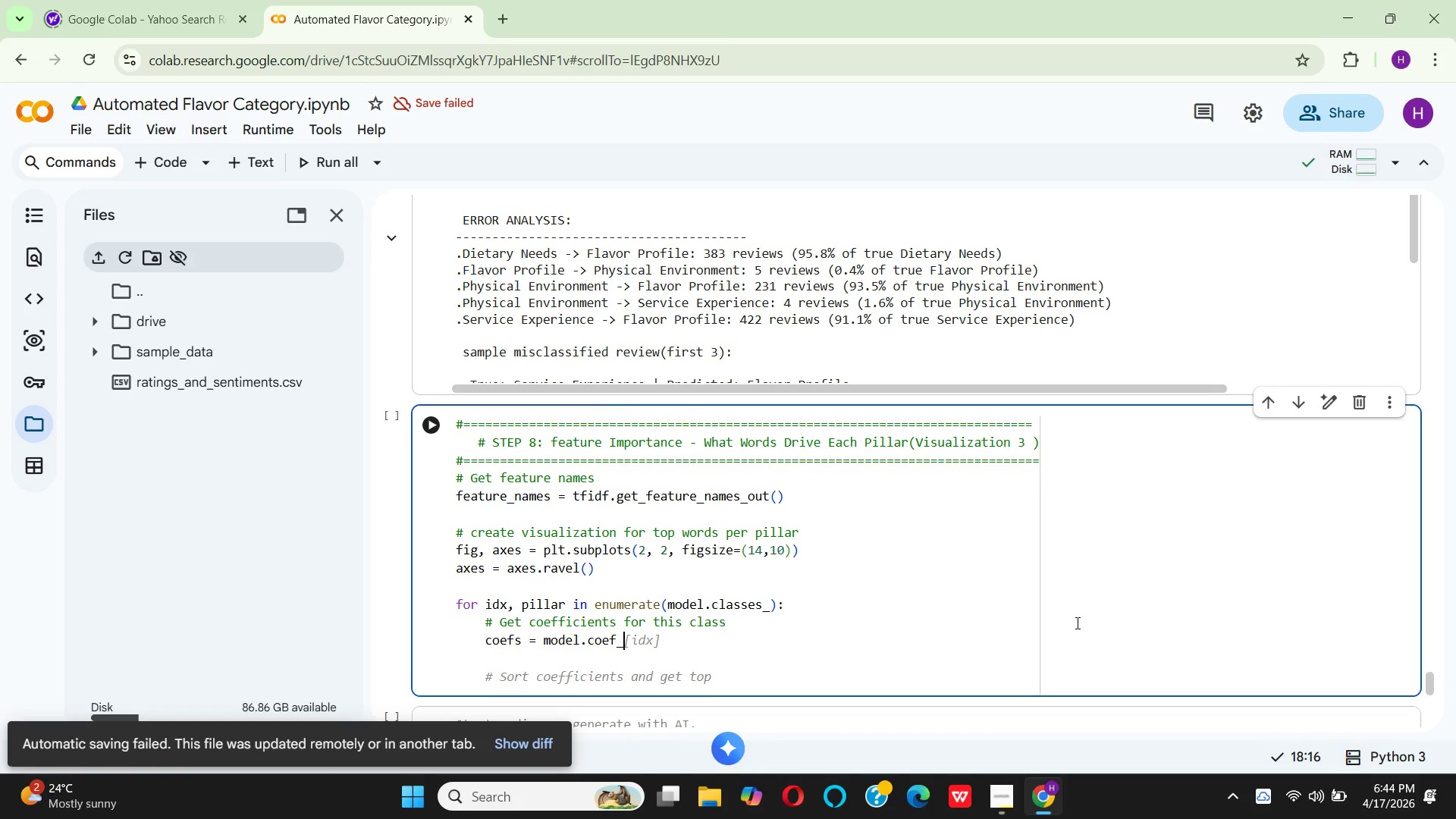 
type([idx)
 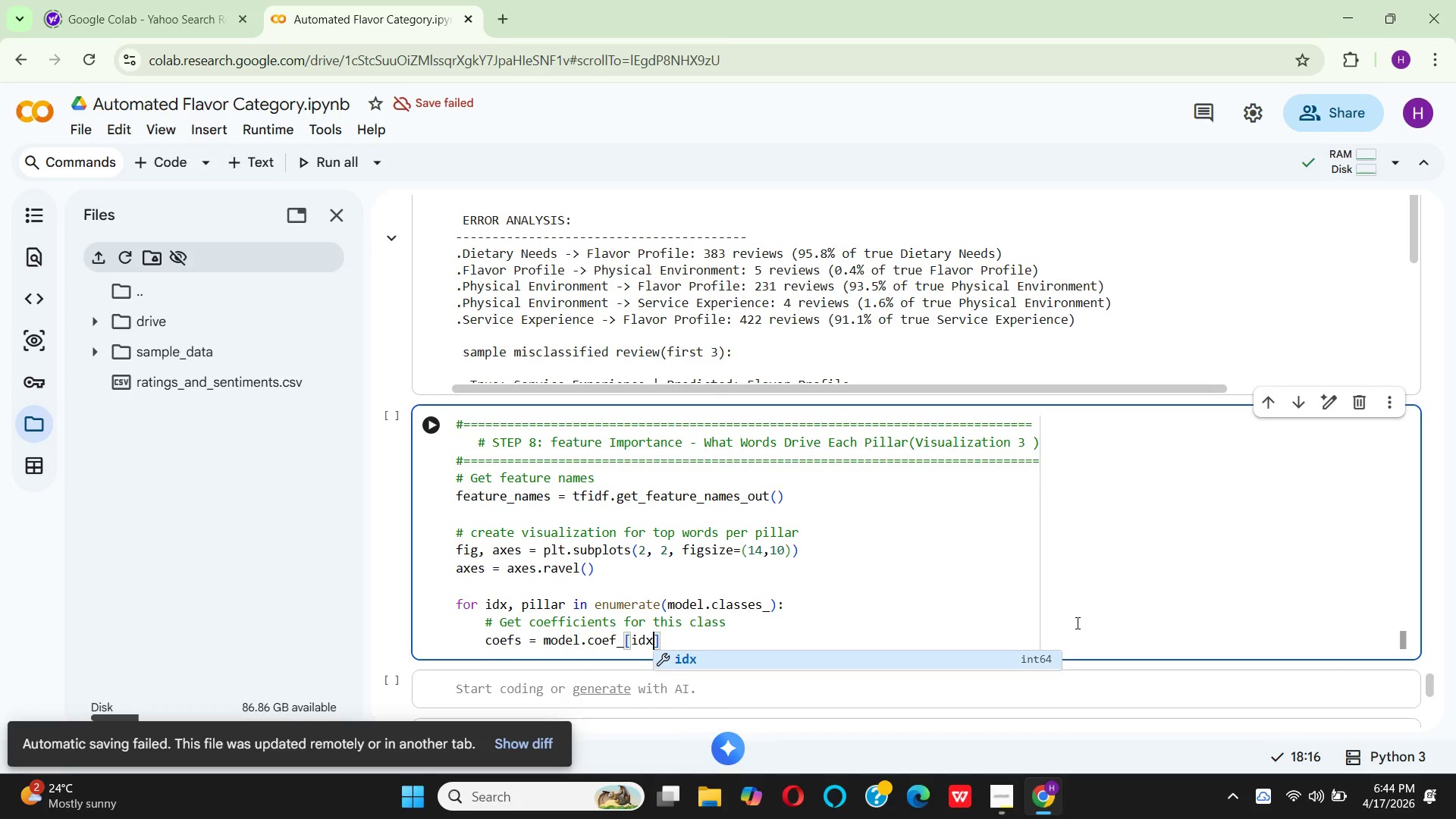 
key(Enter)
 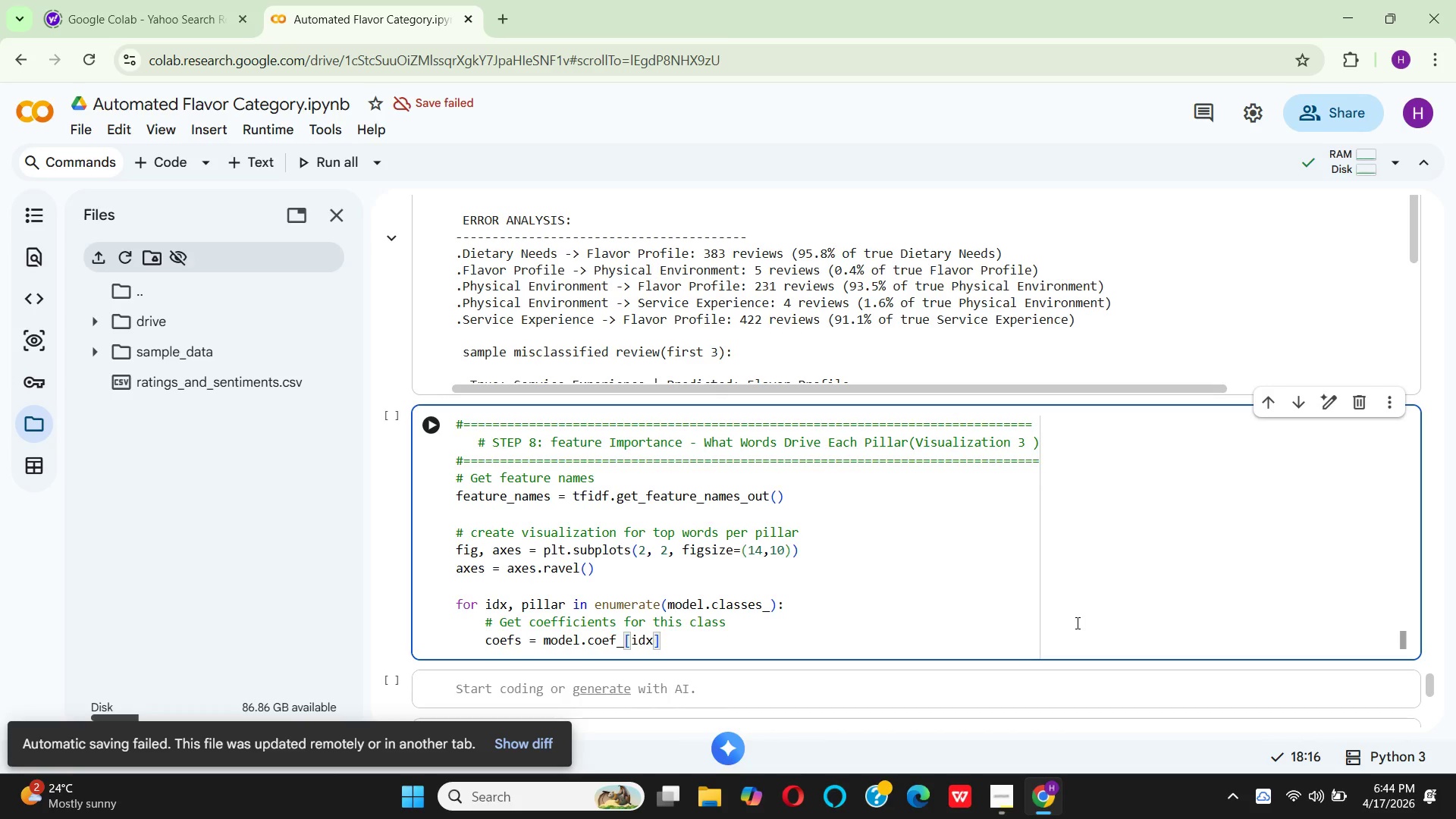 
key(ArrowRight)
 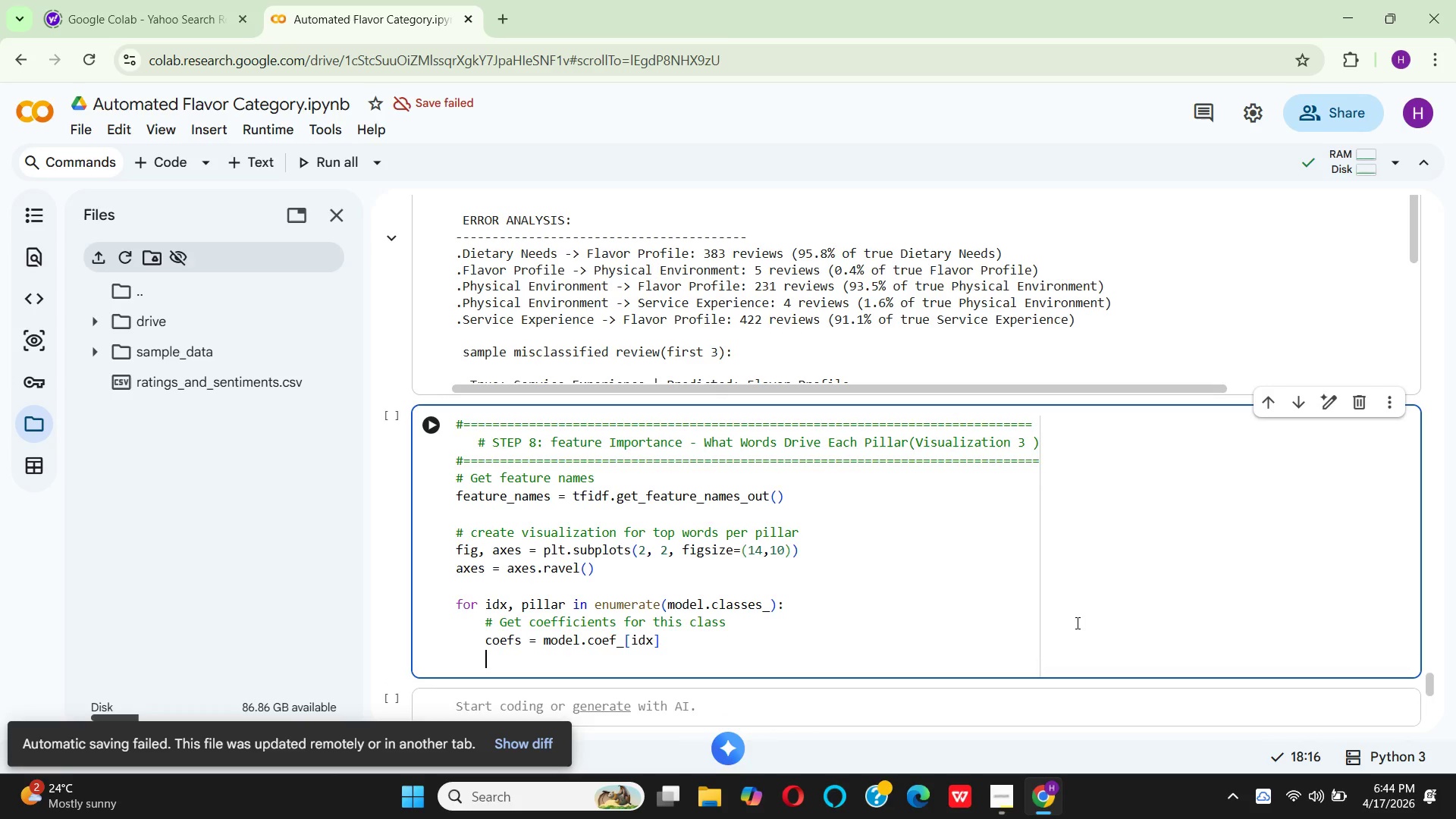 
key(Enter)
 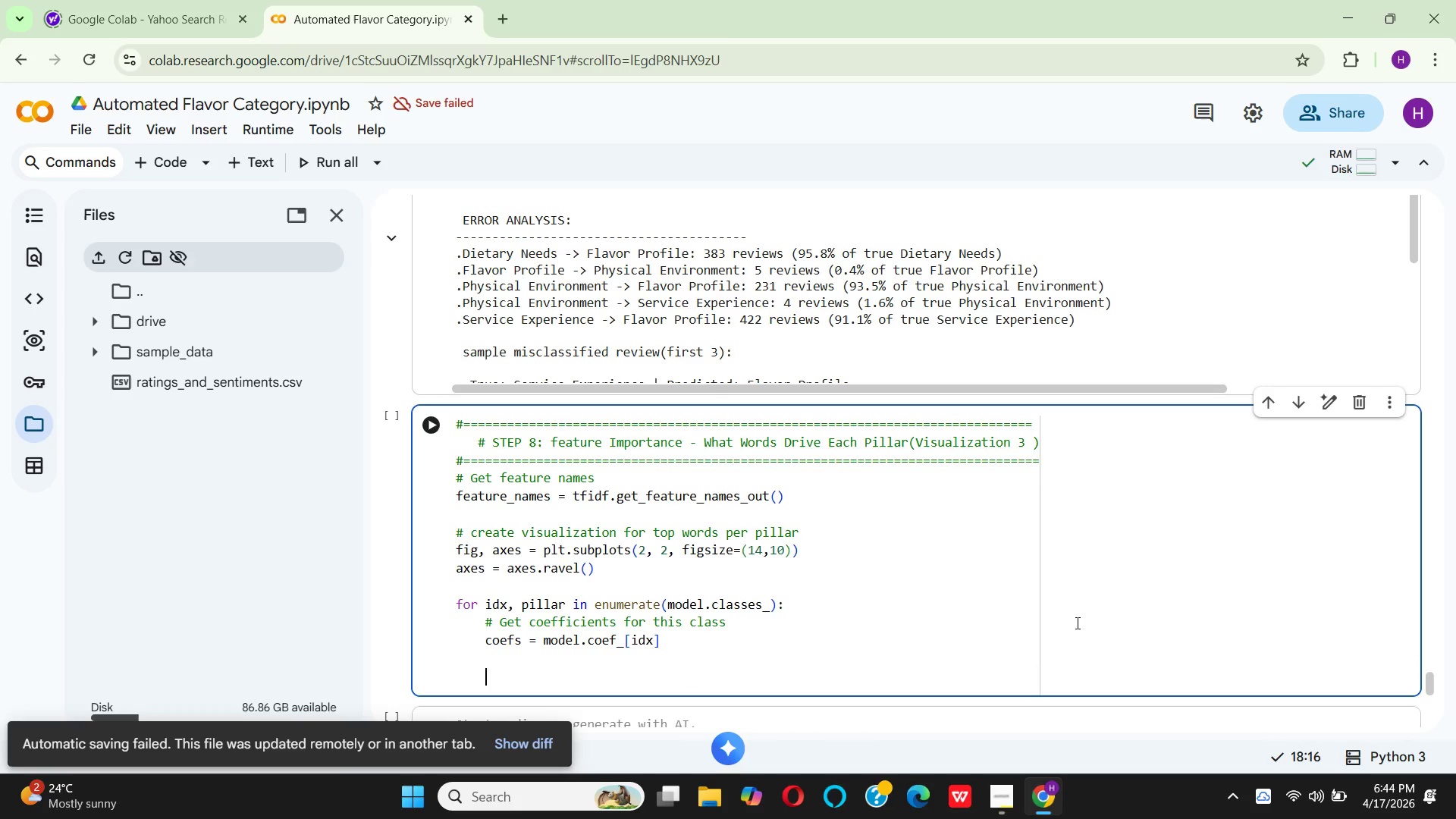 
key(Enter)
 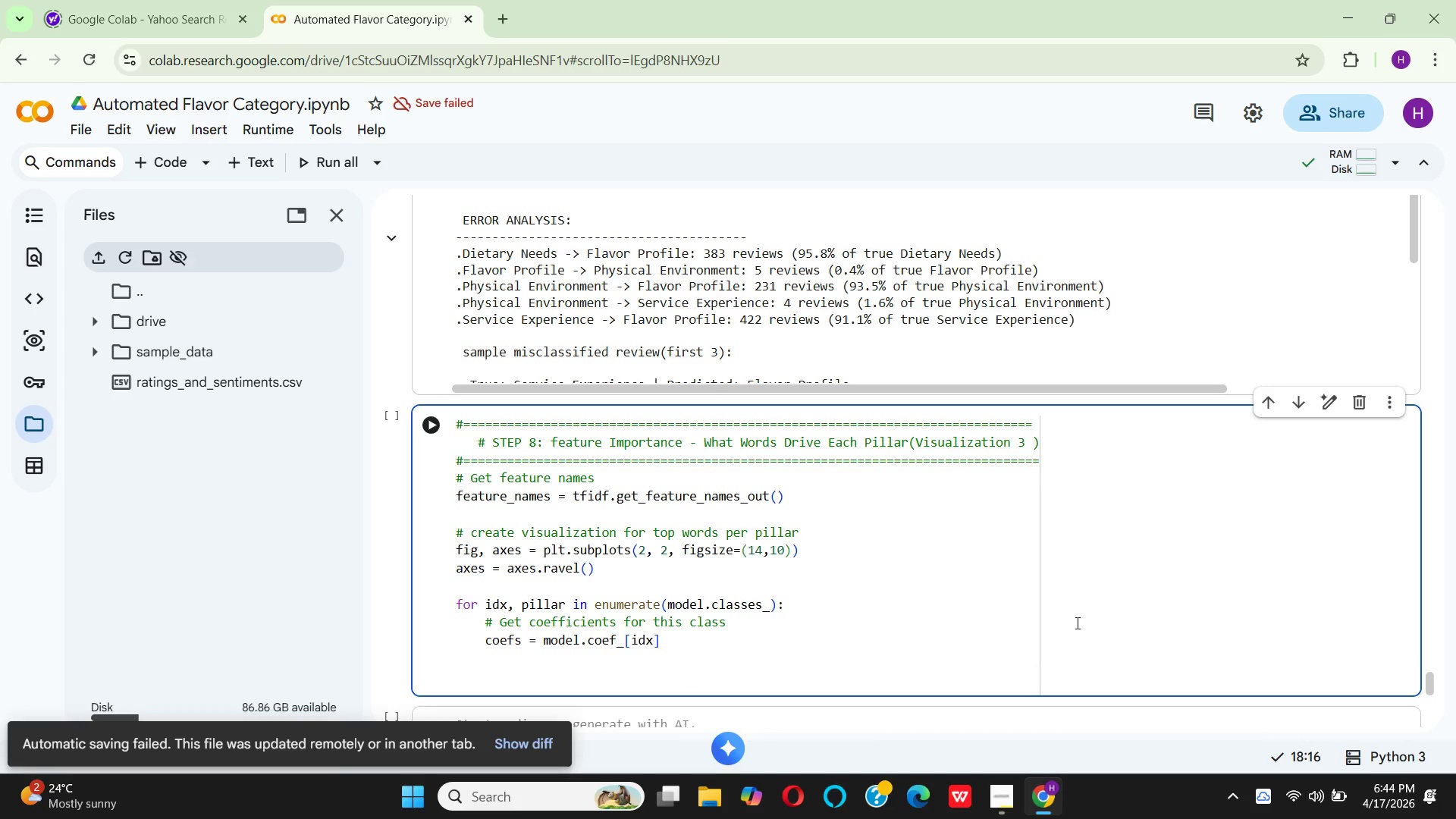 
key(Shift+3)
 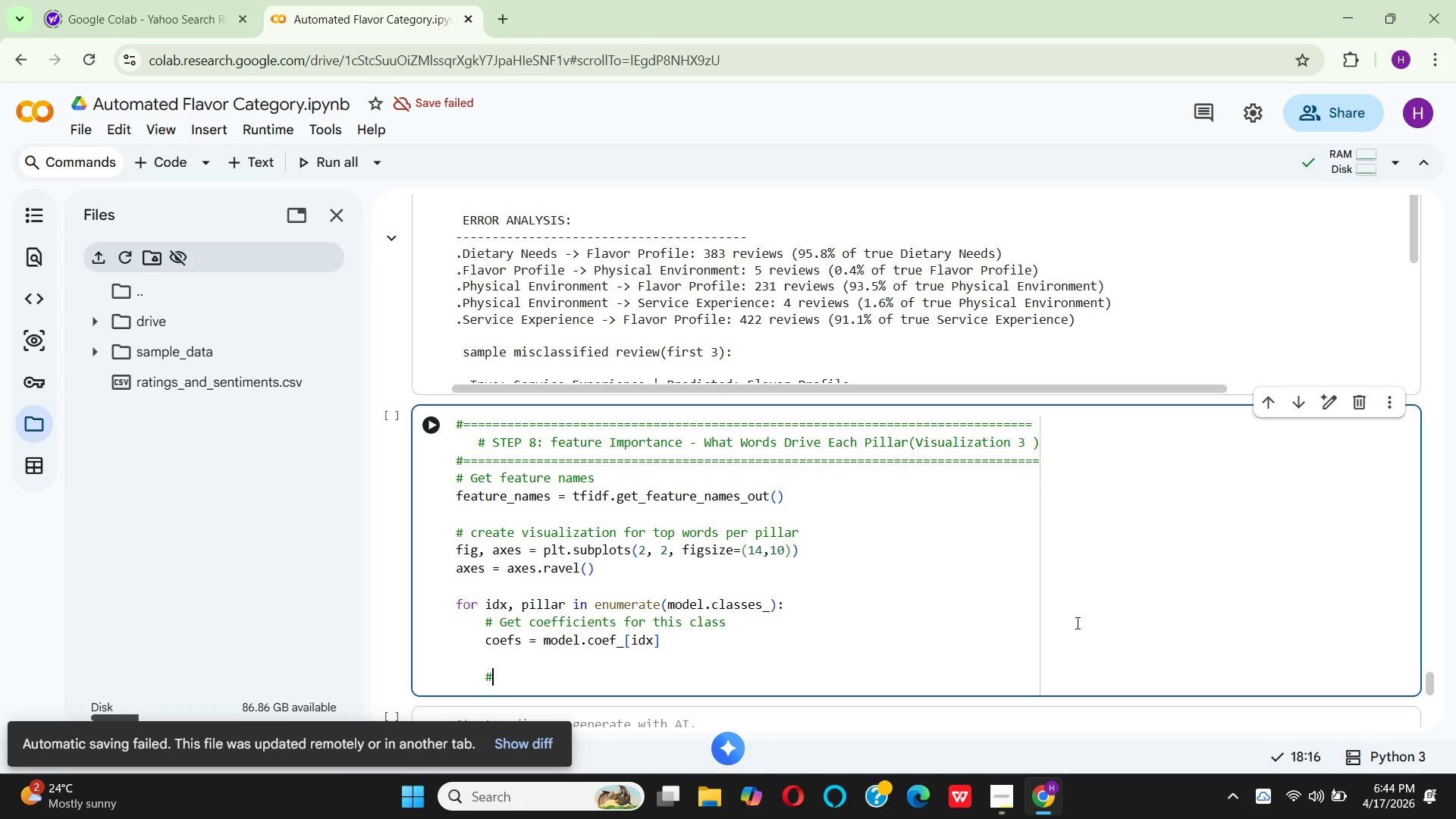 
type( get )
 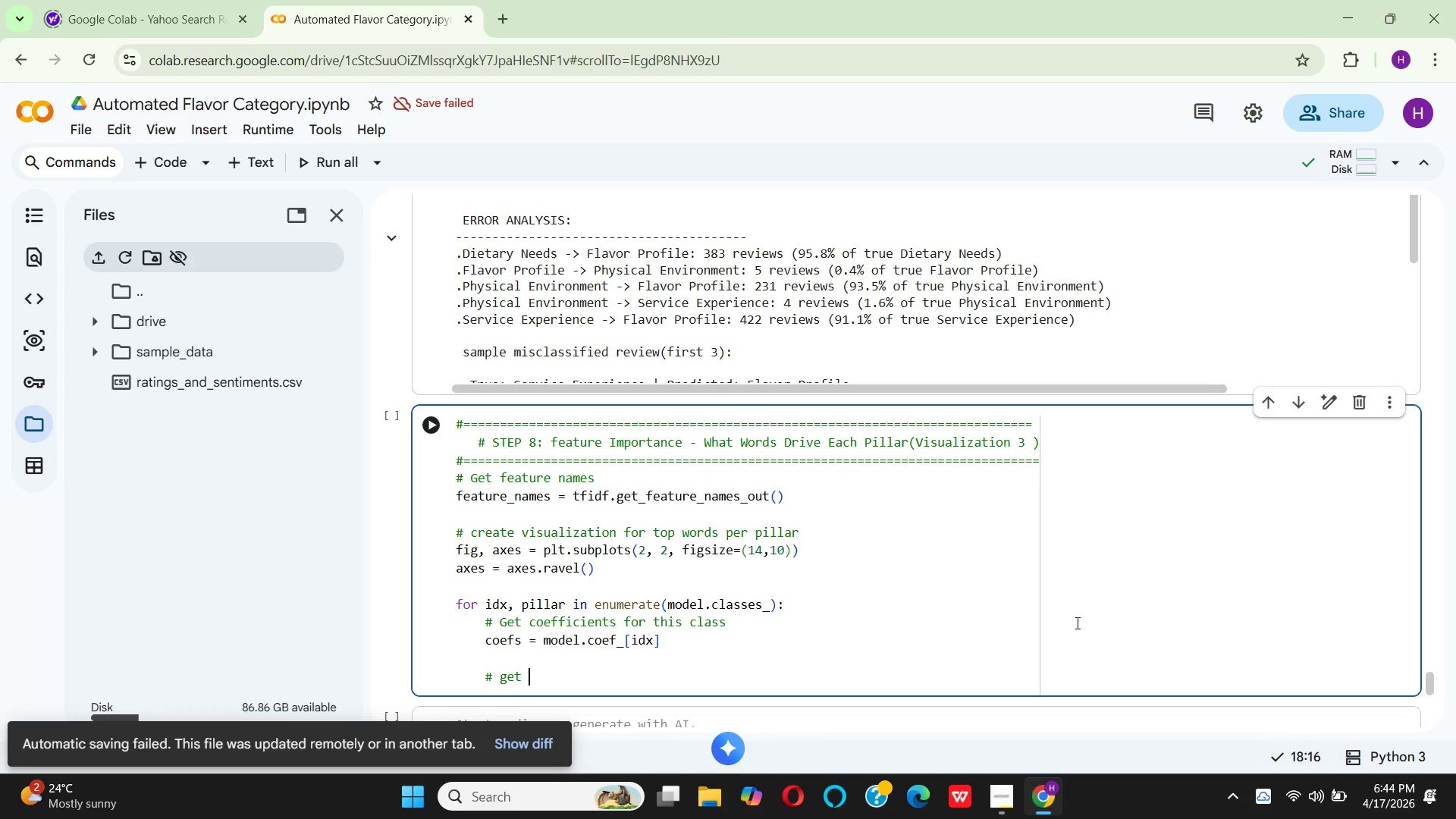 
wait(12.03)
 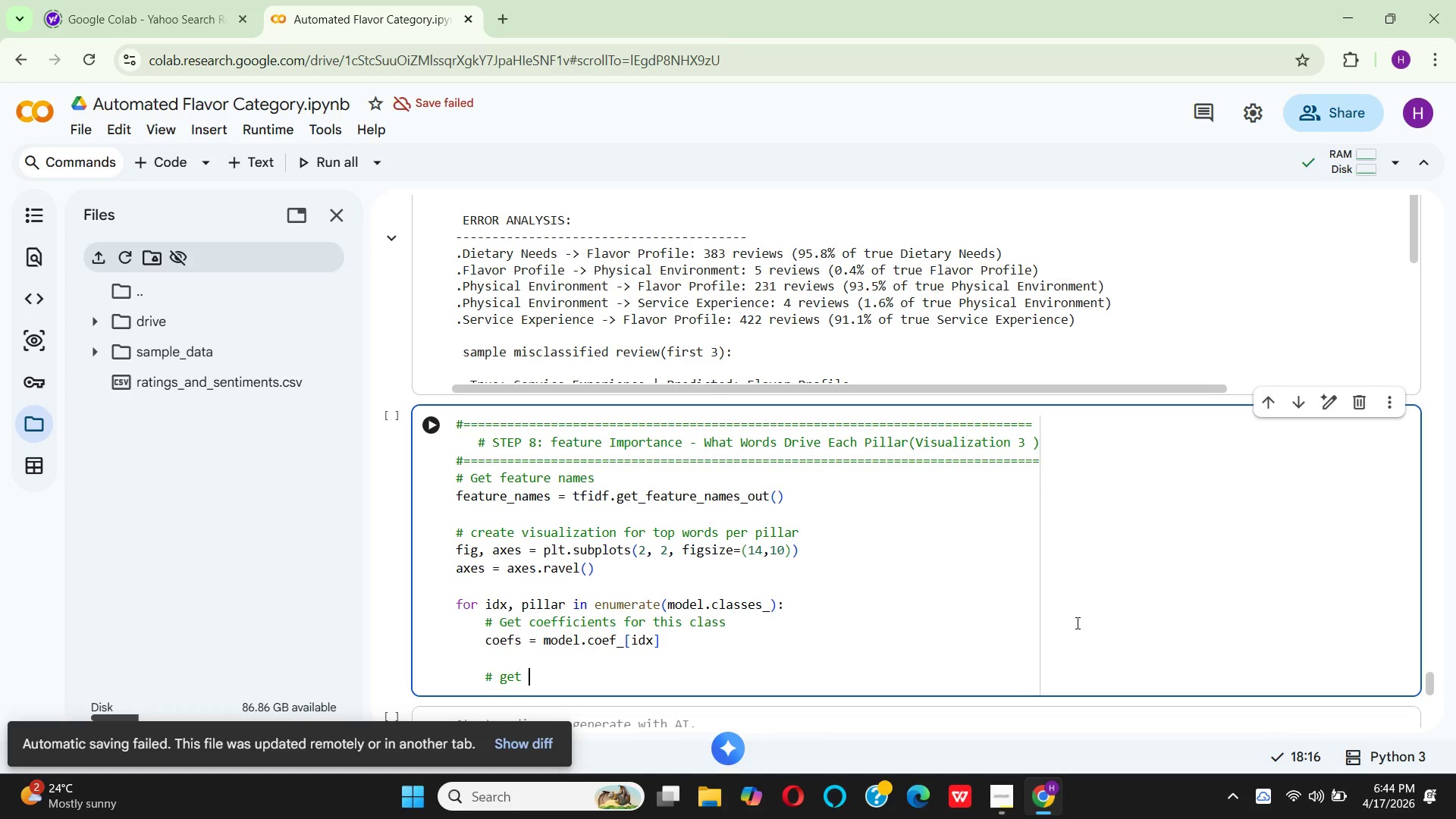 
type(r)
key(Backspace)
type(top 10)
 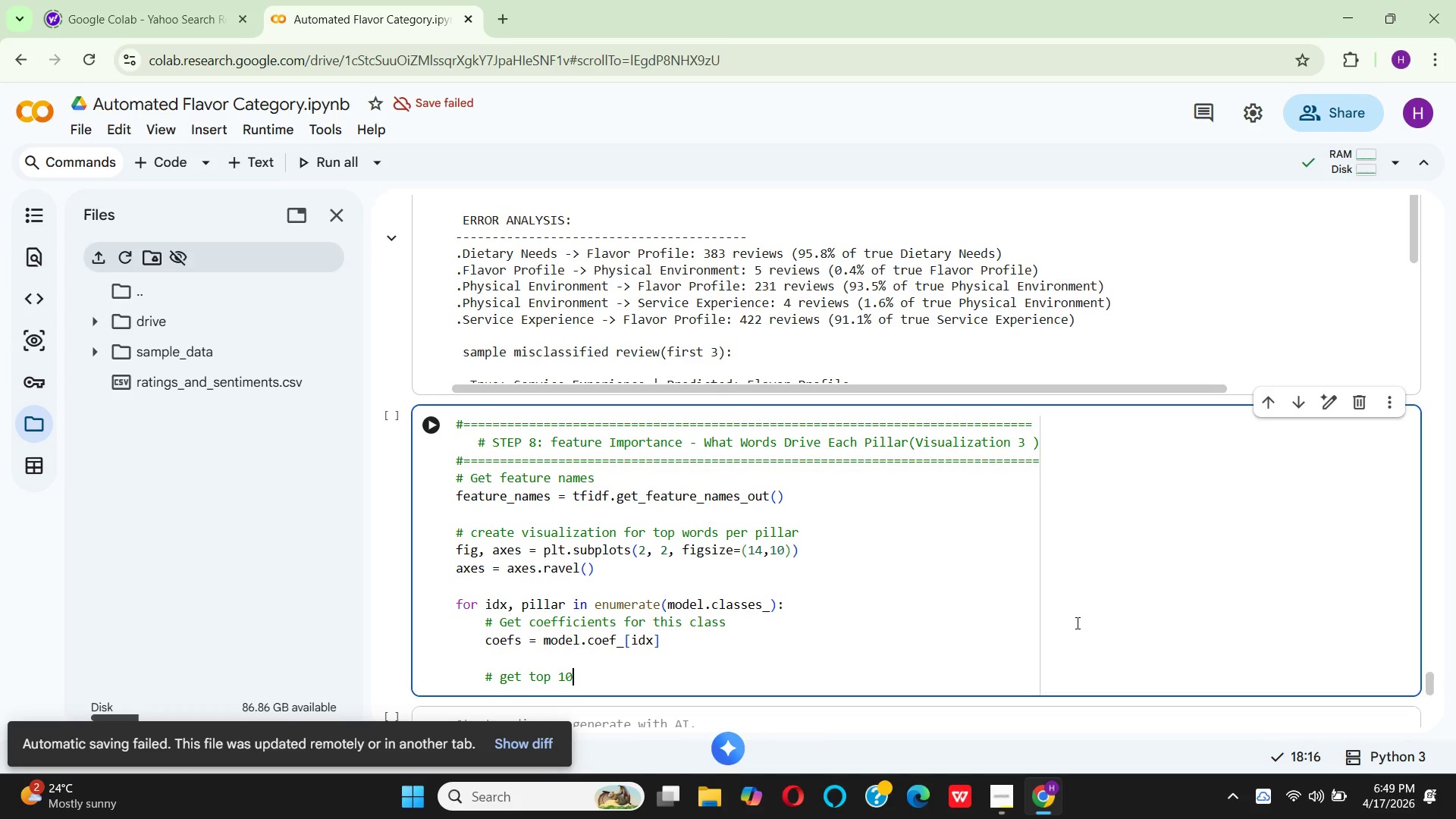 
wait(264.17)
 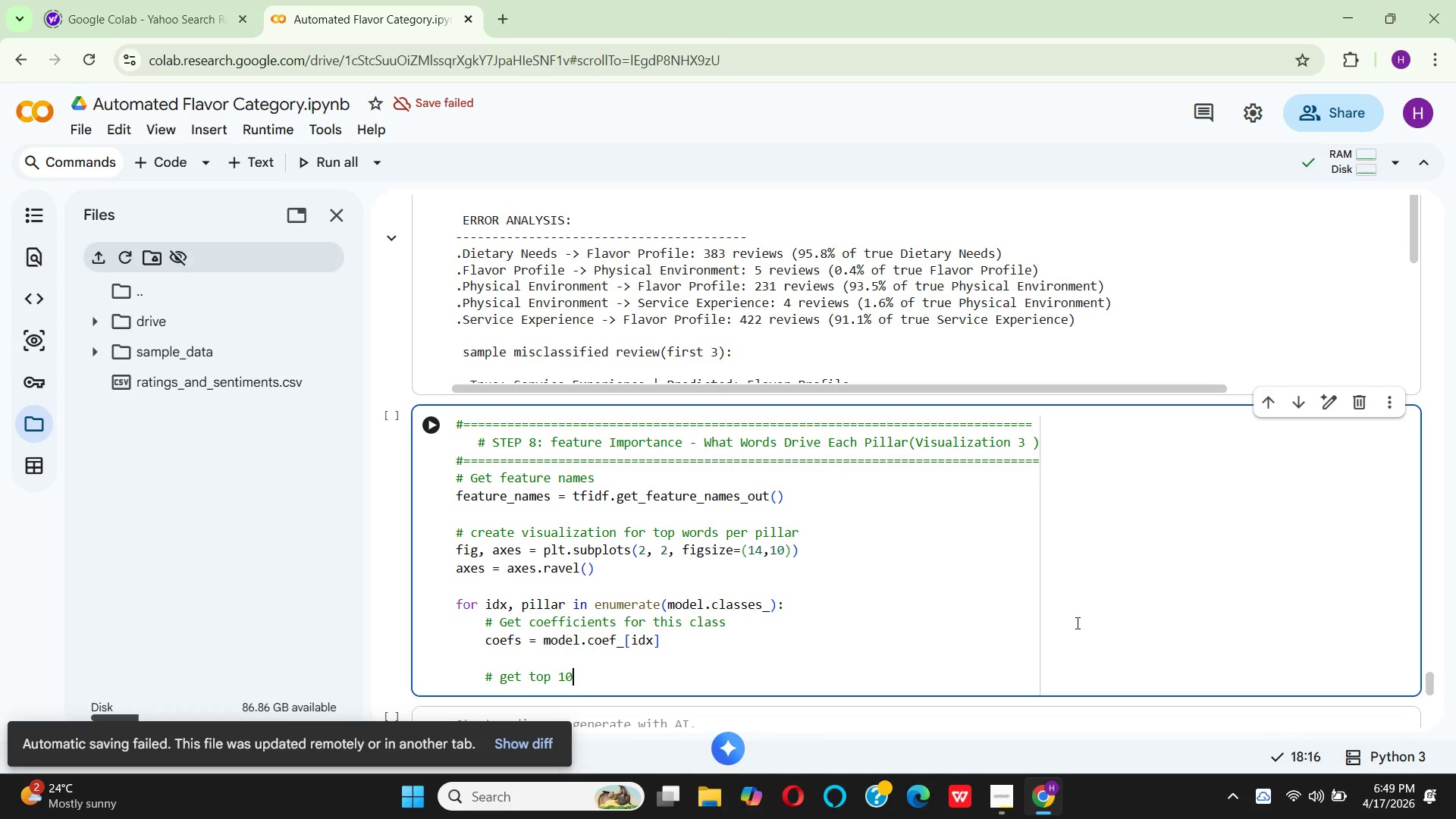 
scroll: coordinate [1076, 623], scroll_direction: down, amount: 2.0
 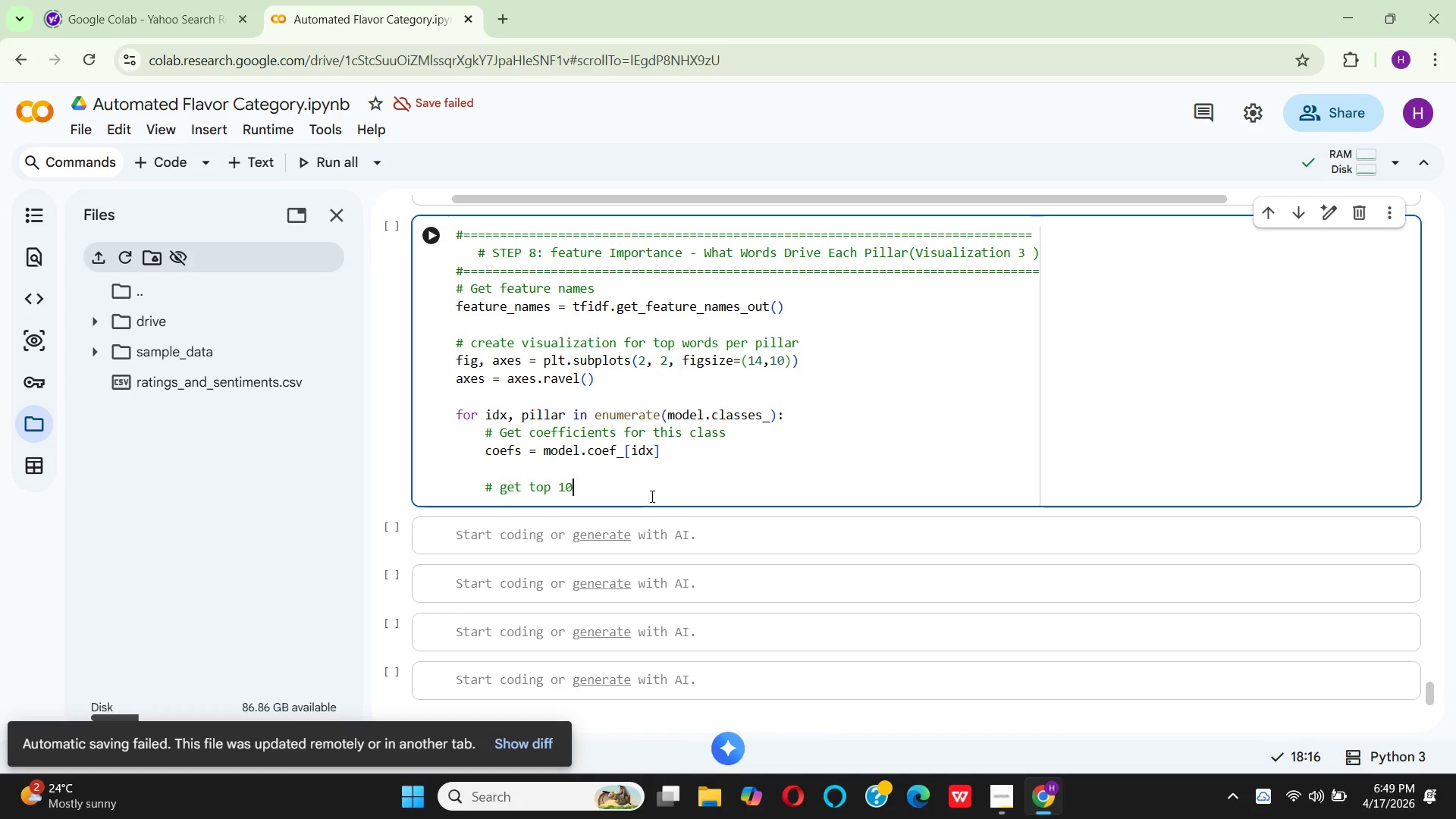 
wait(18.06)
 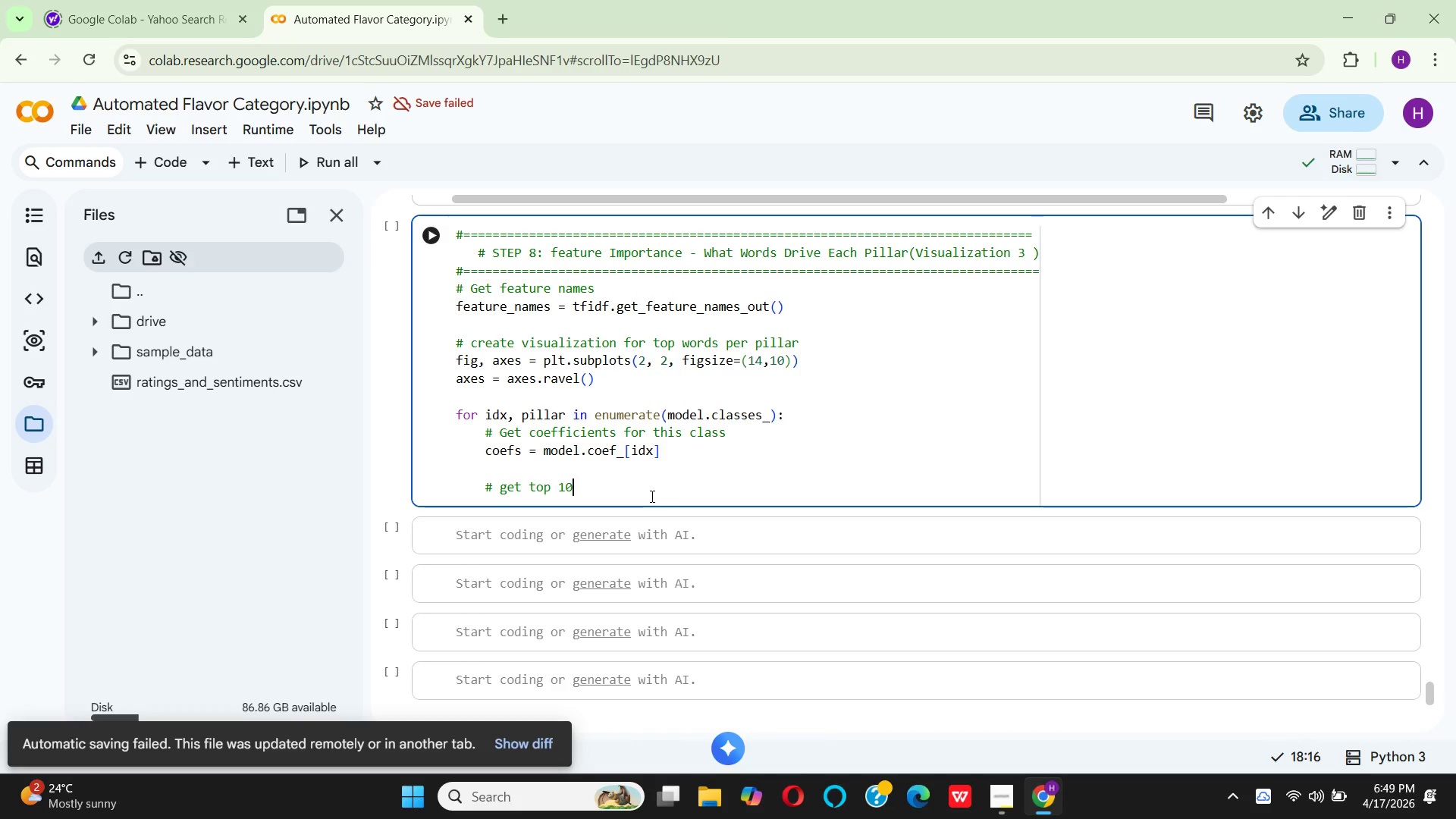 
type( posit)
 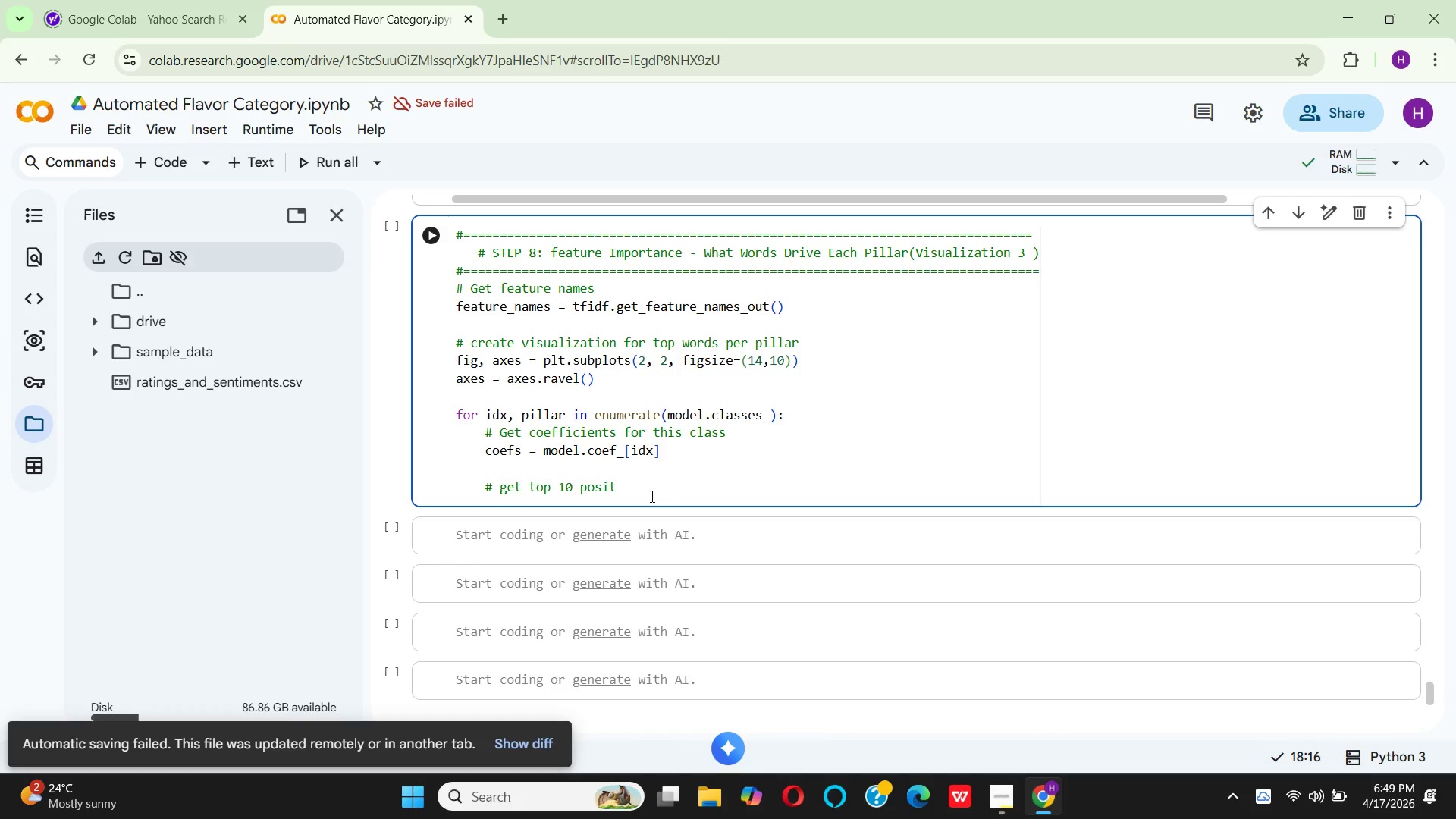 
type(ive coeffi)
 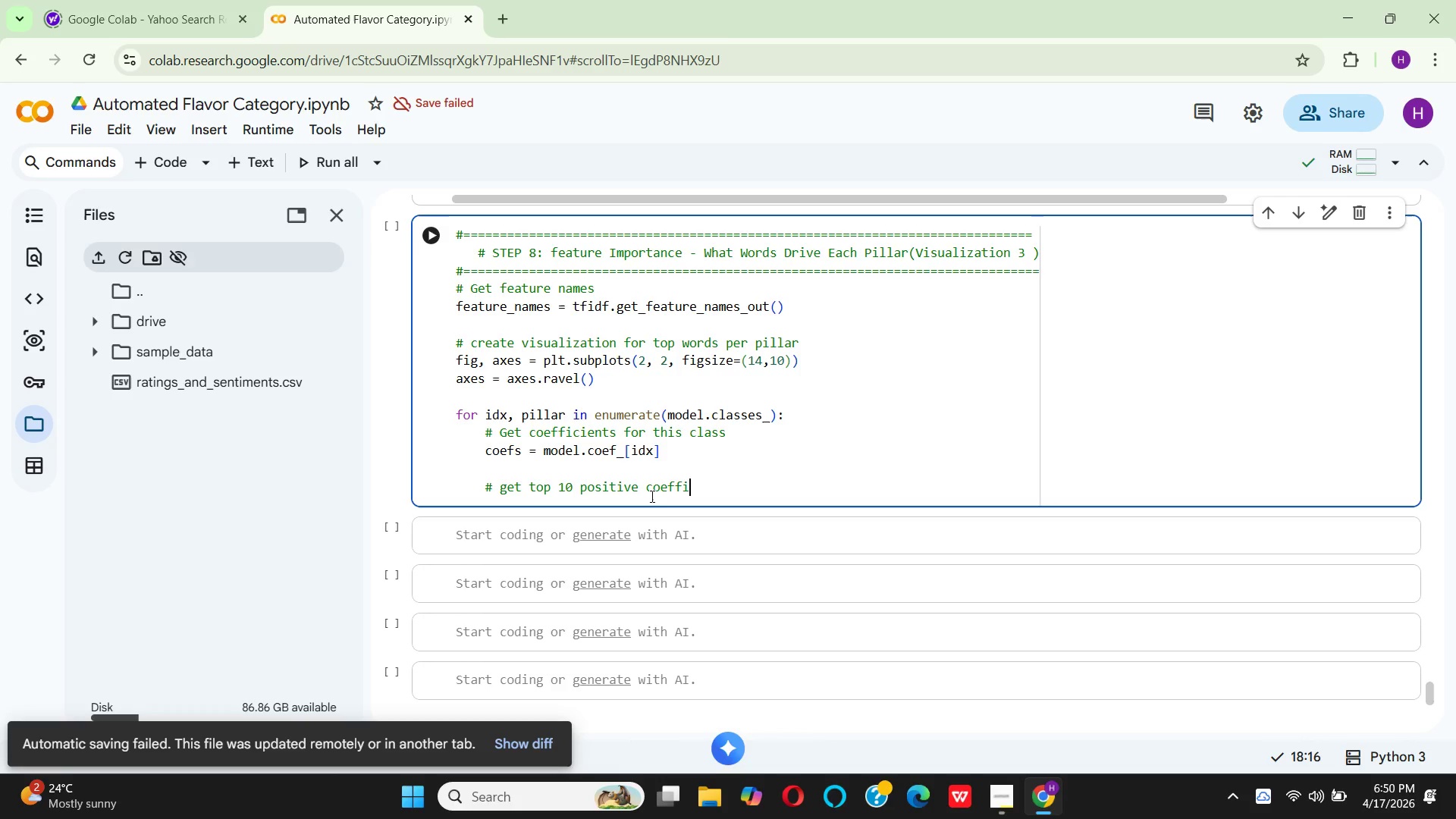 
wait(42.0)
 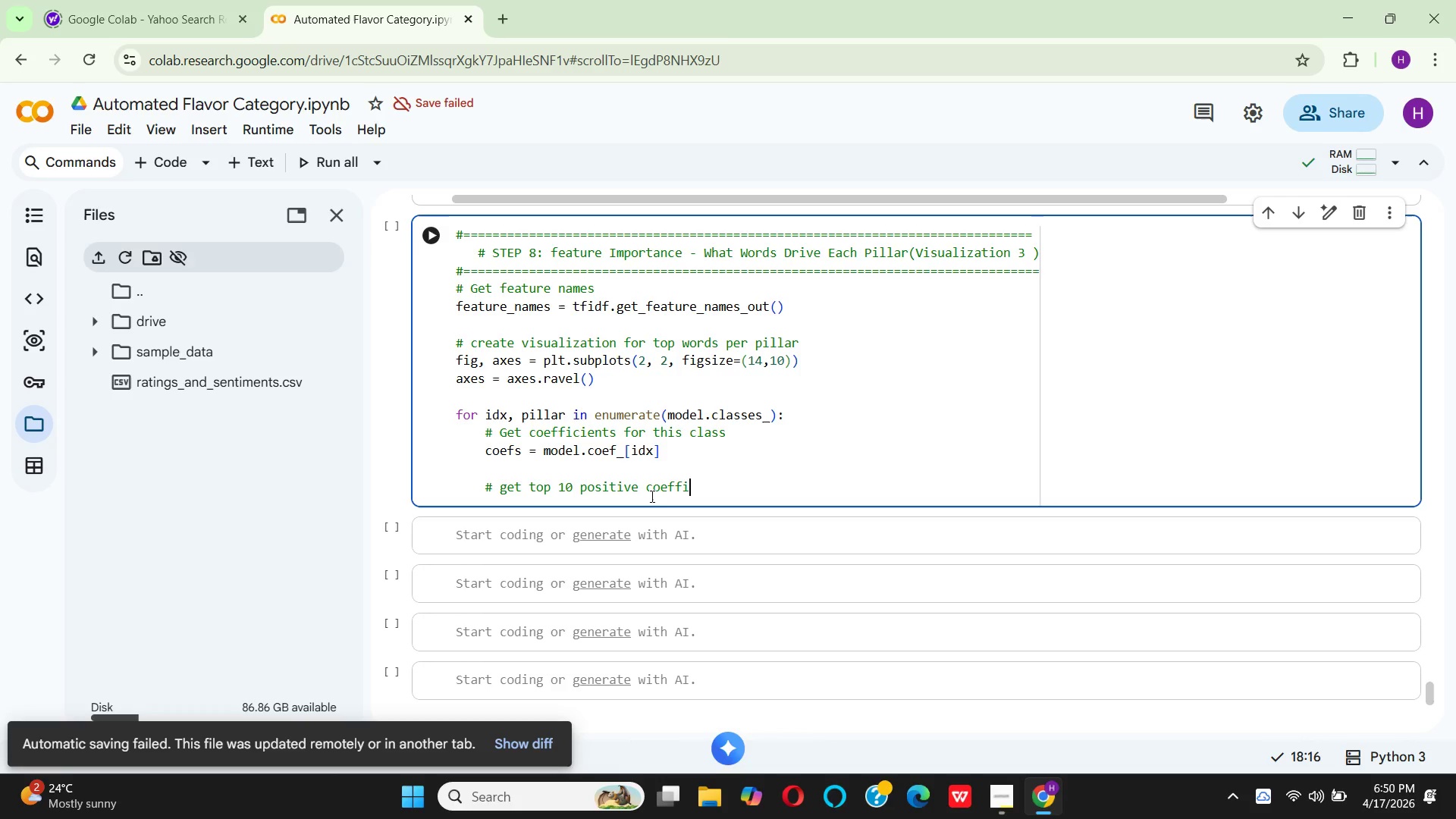 
type(cients)
 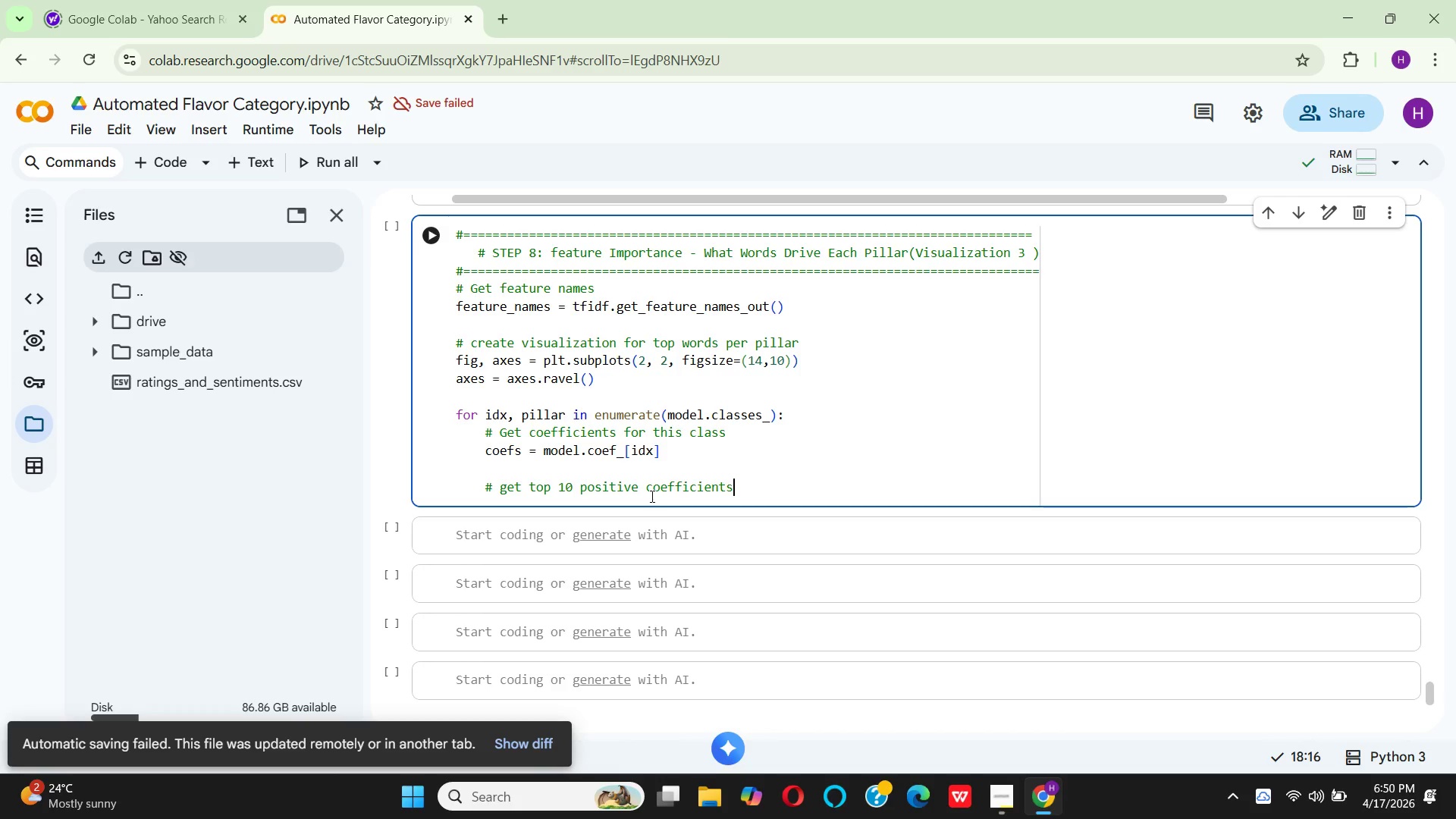 
wait(7.47)
 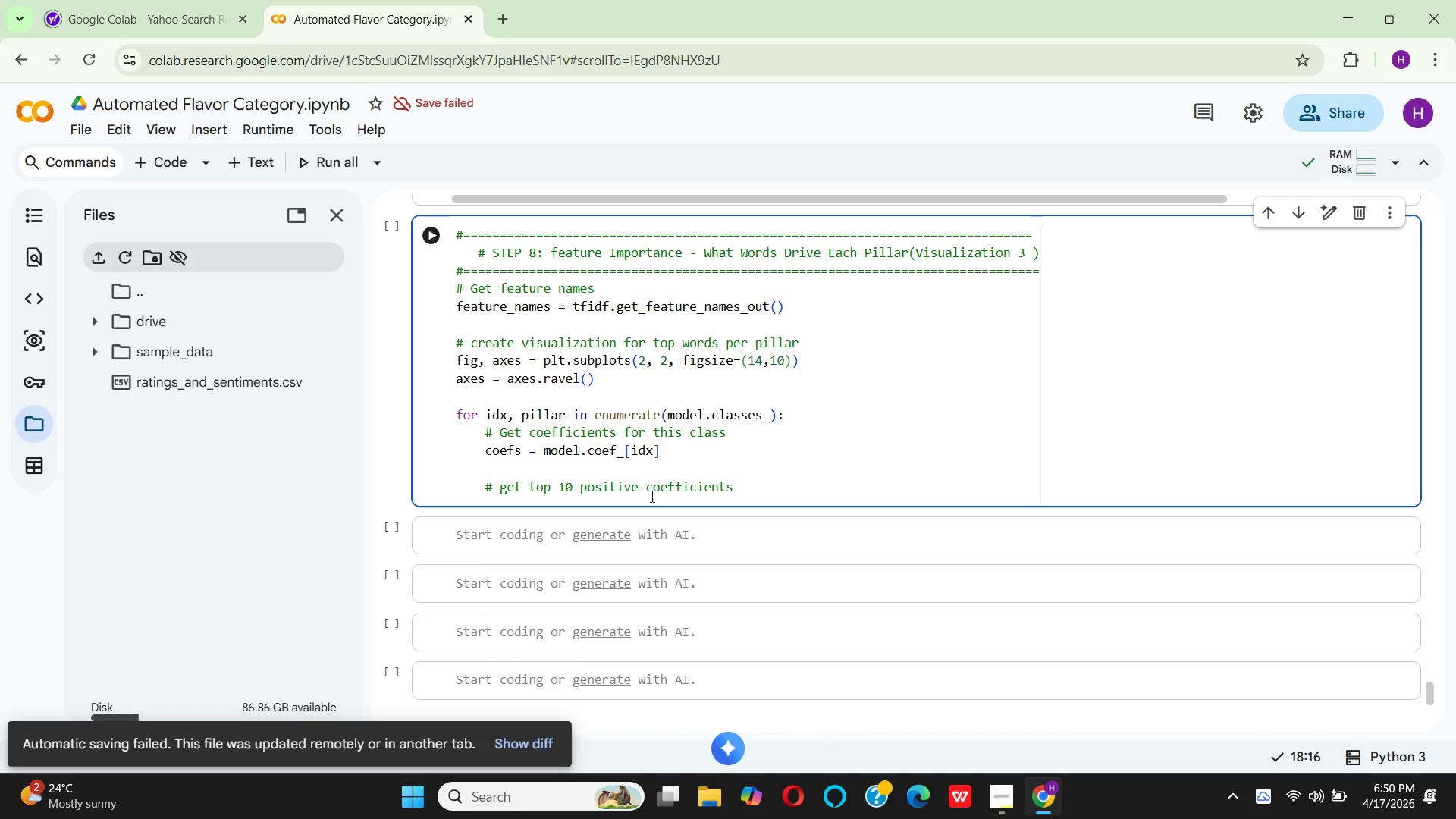 
key(Shift+9)
 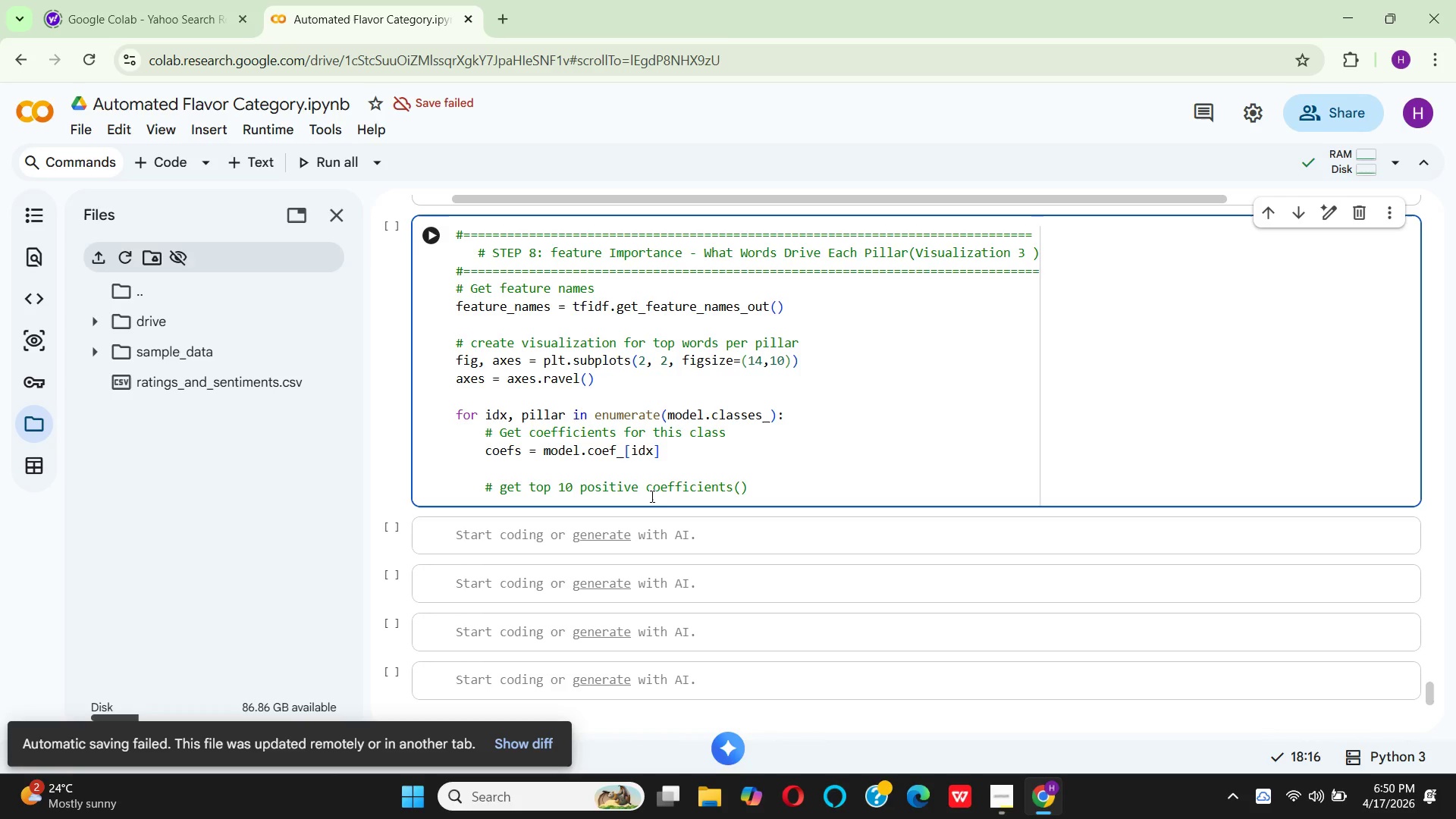 
type(words tha)
 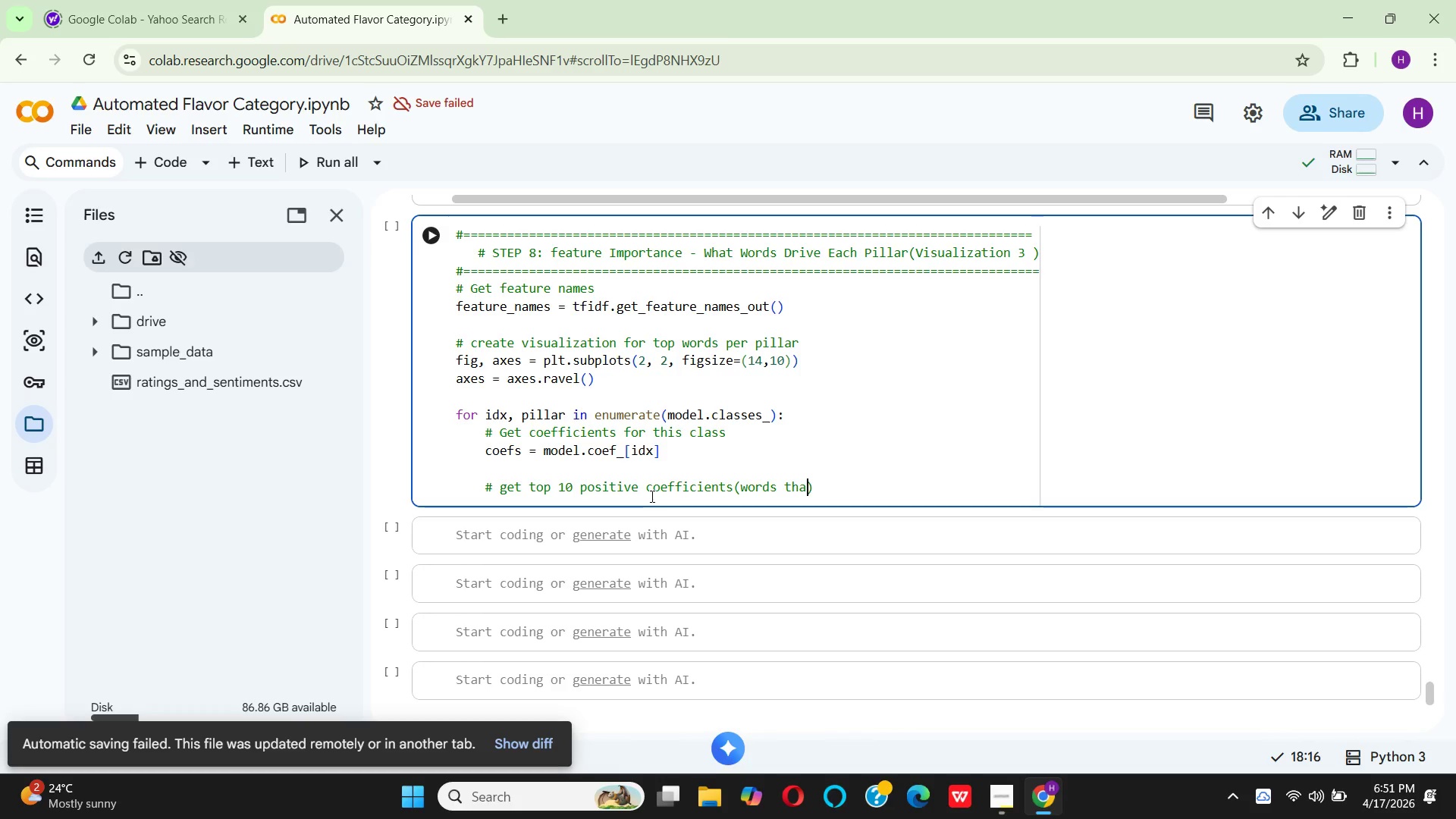 
type(t ndi)
 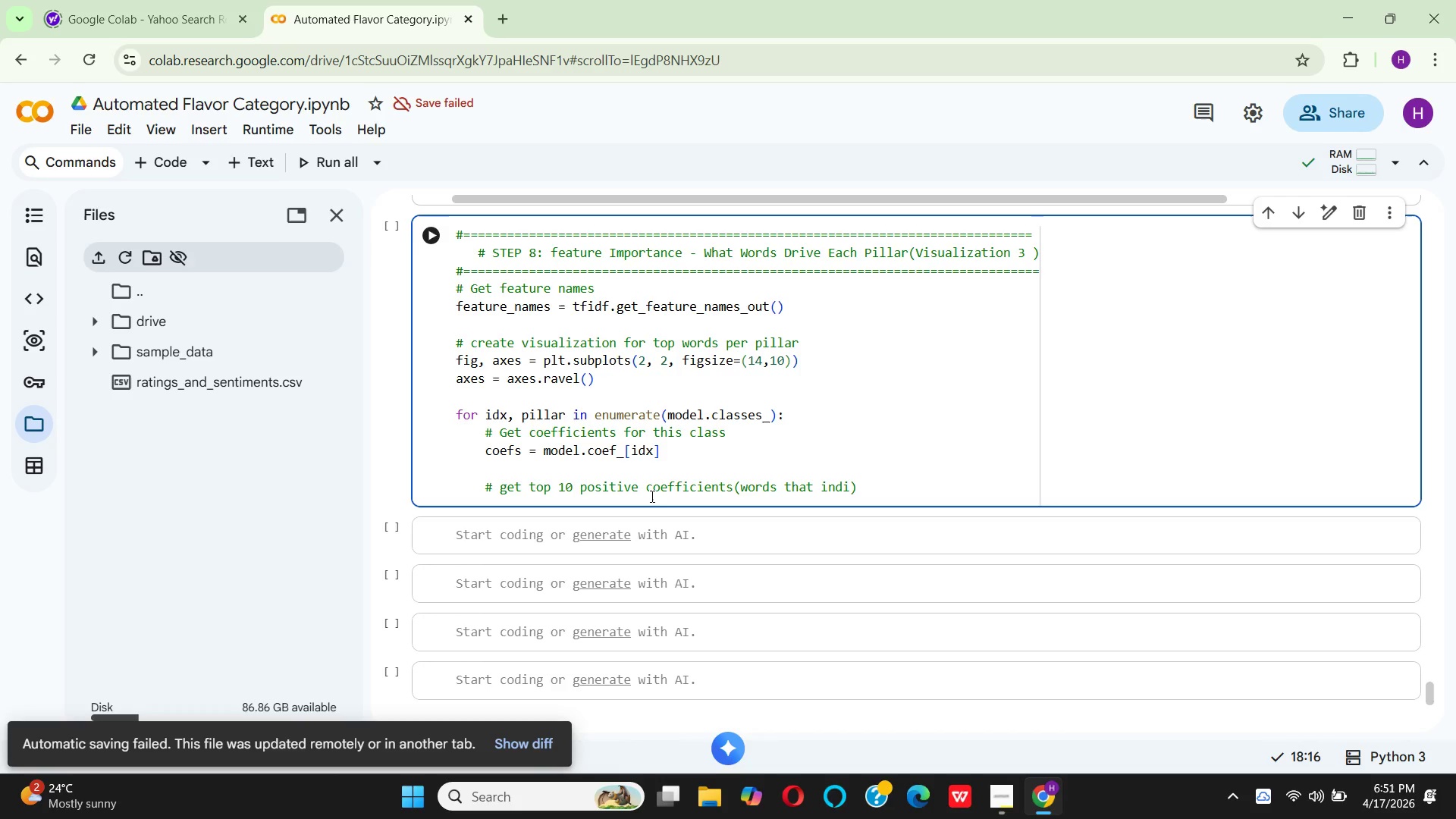 
type(cate this pillar)
 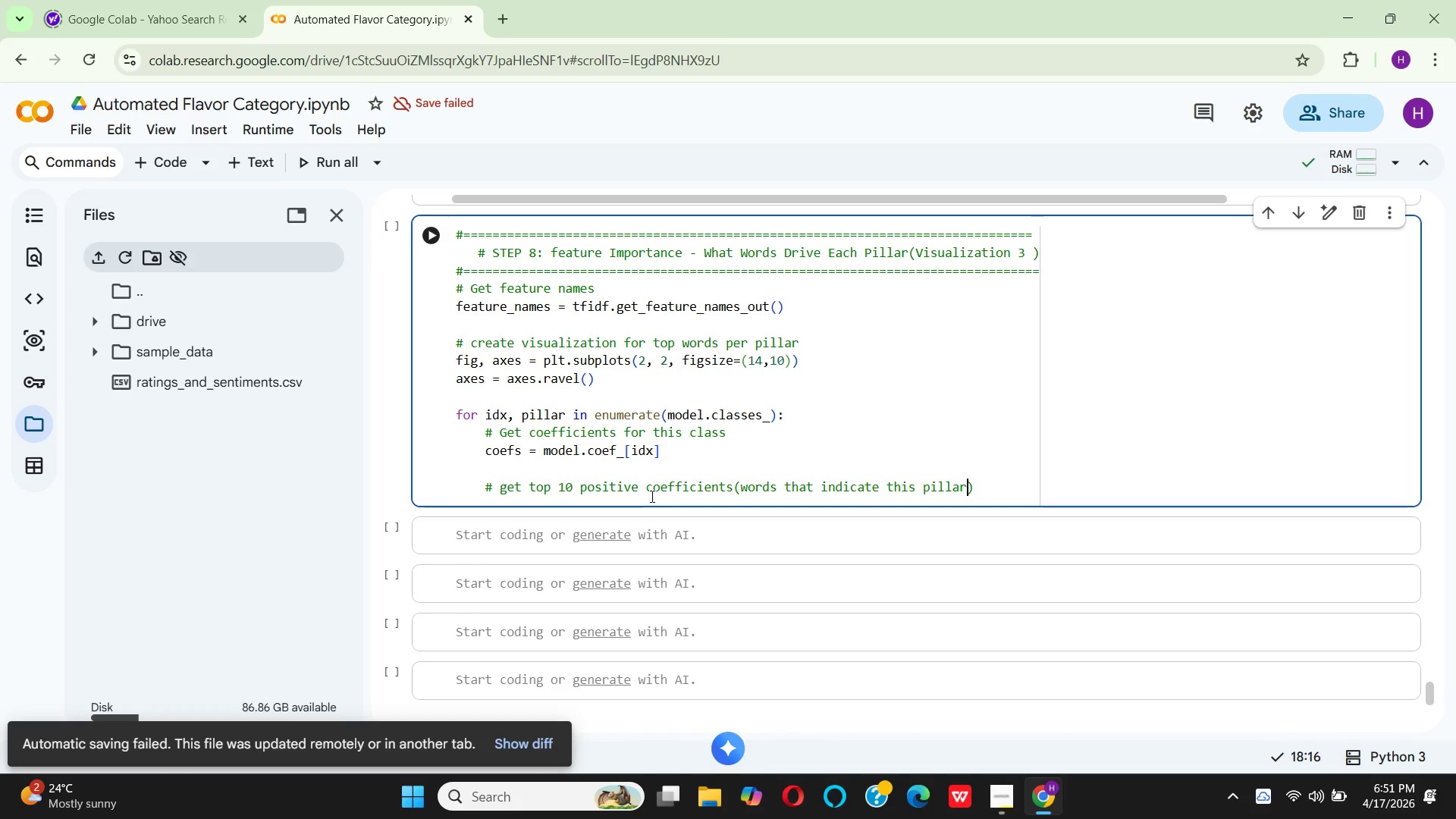 
key(ArrowRight)
 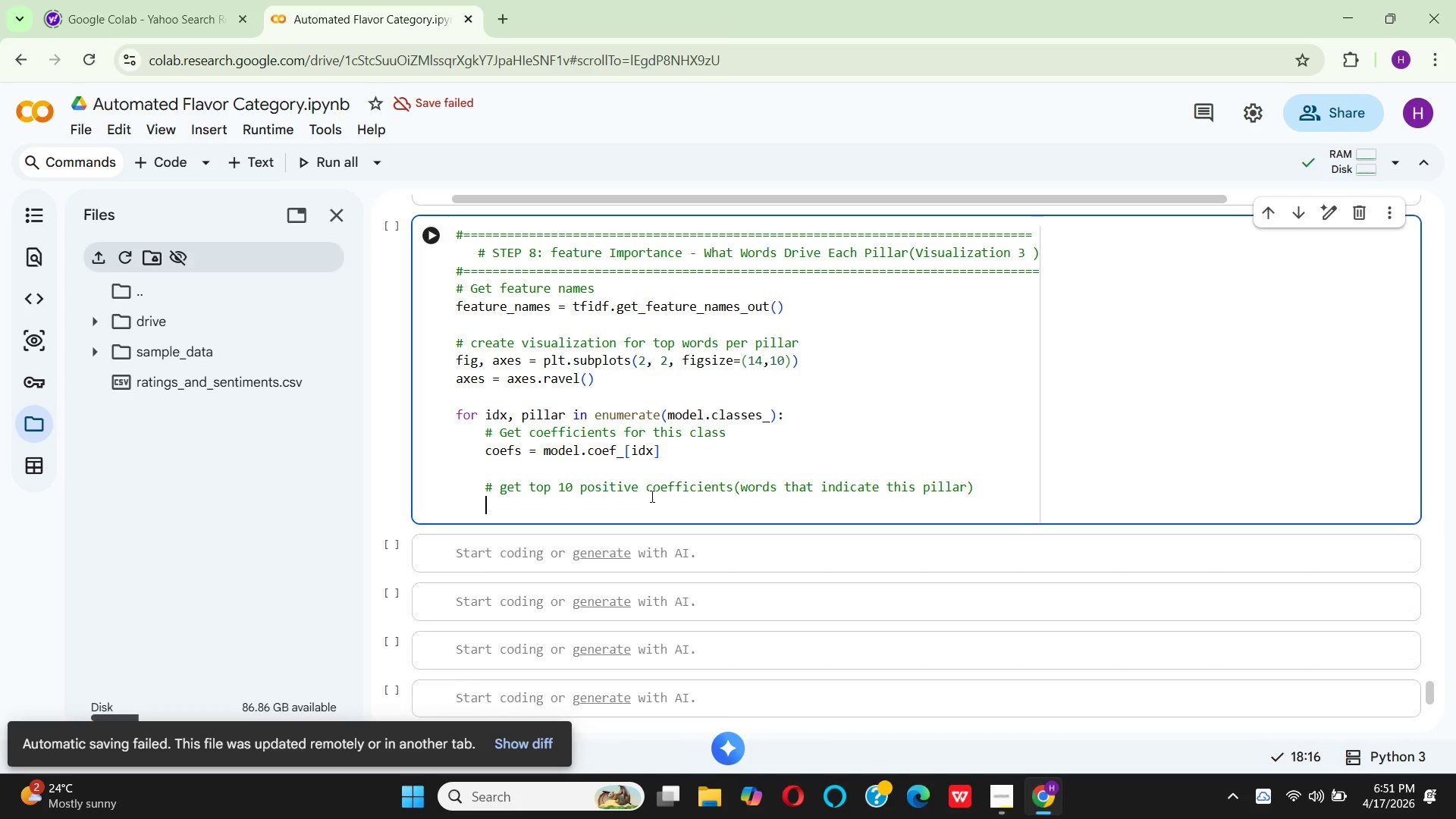 
key(Enter)
 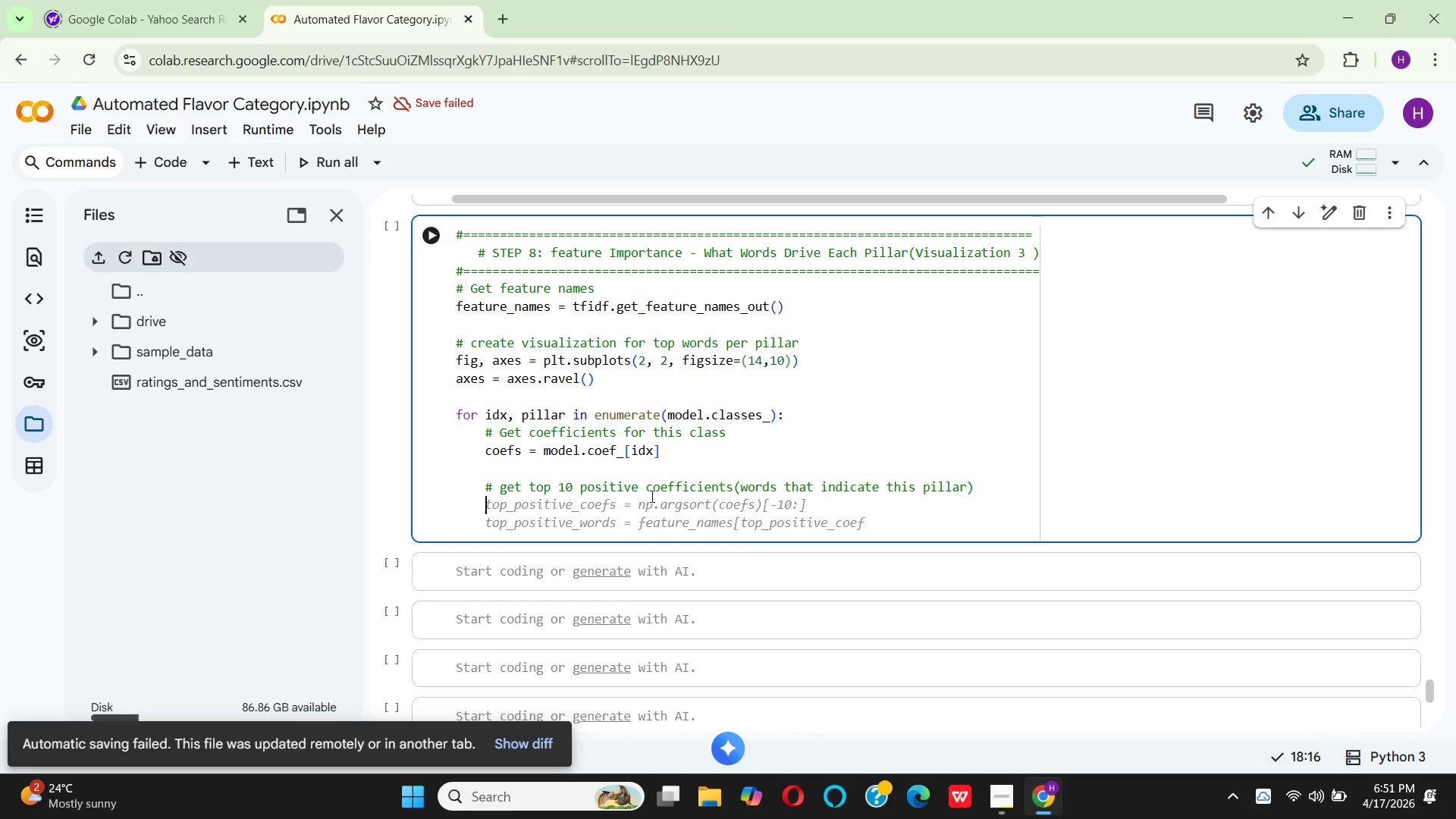 
wait(5.19)
 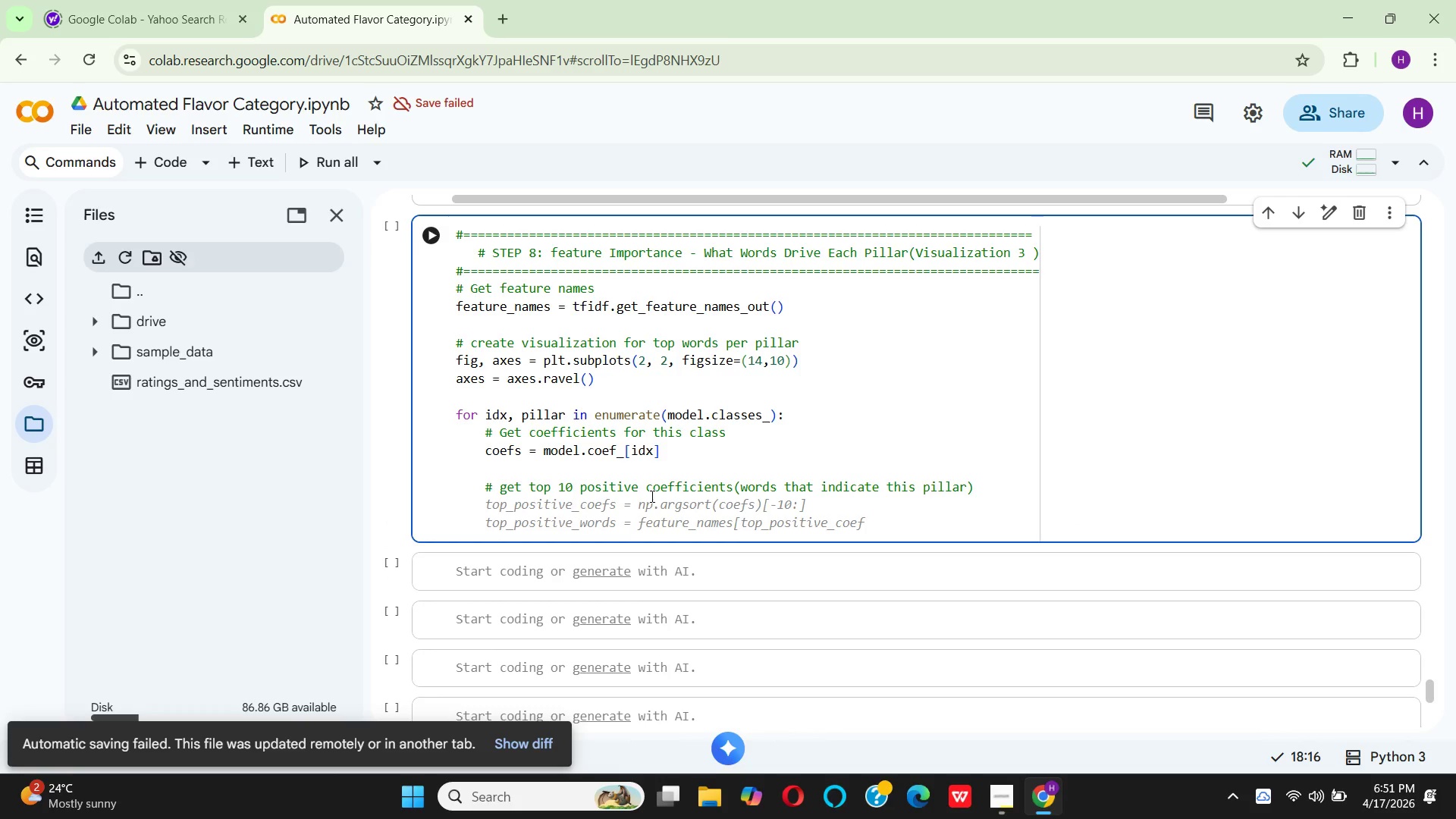 
type(top_)
 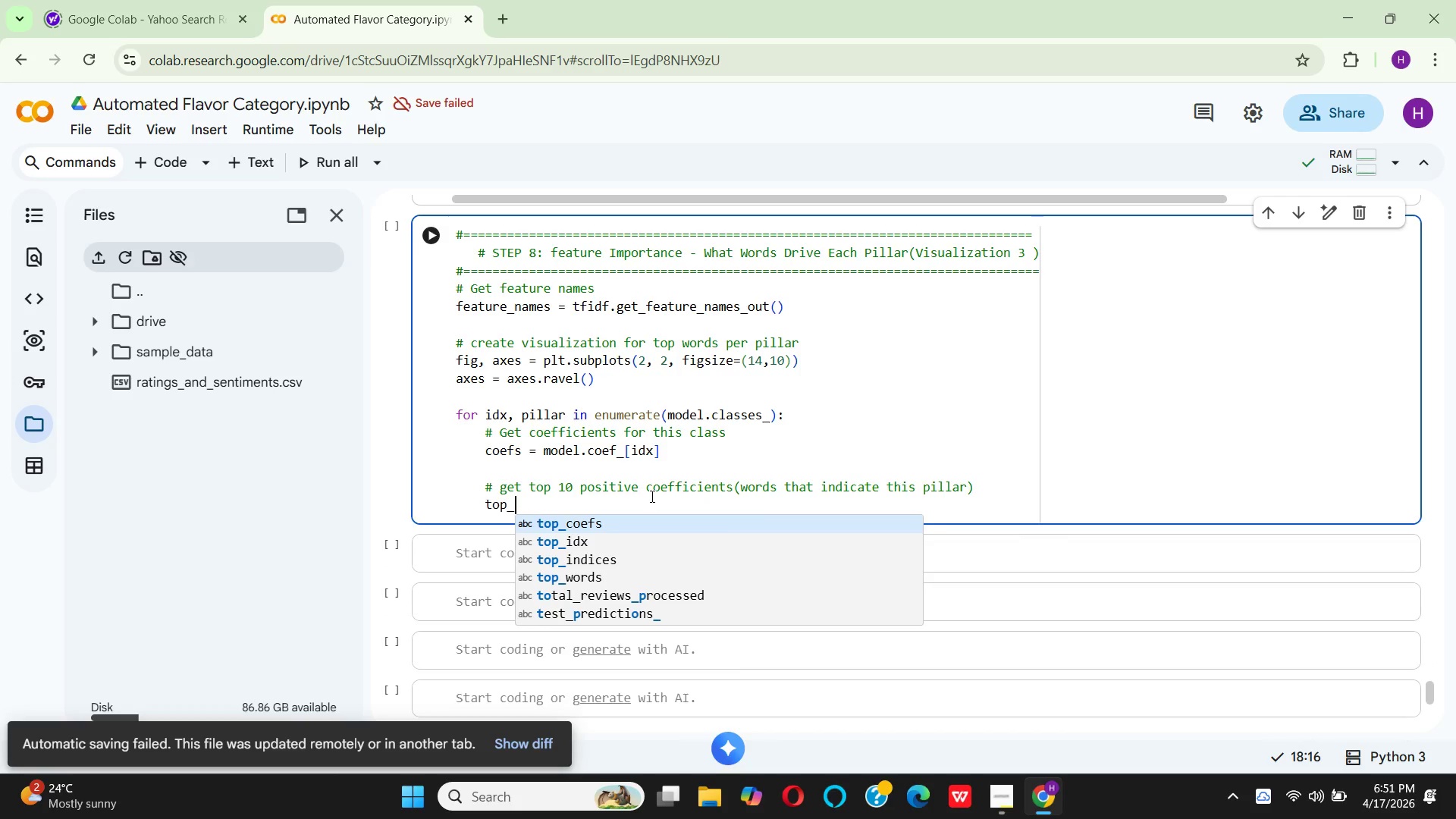 
key(ArrowDown)
 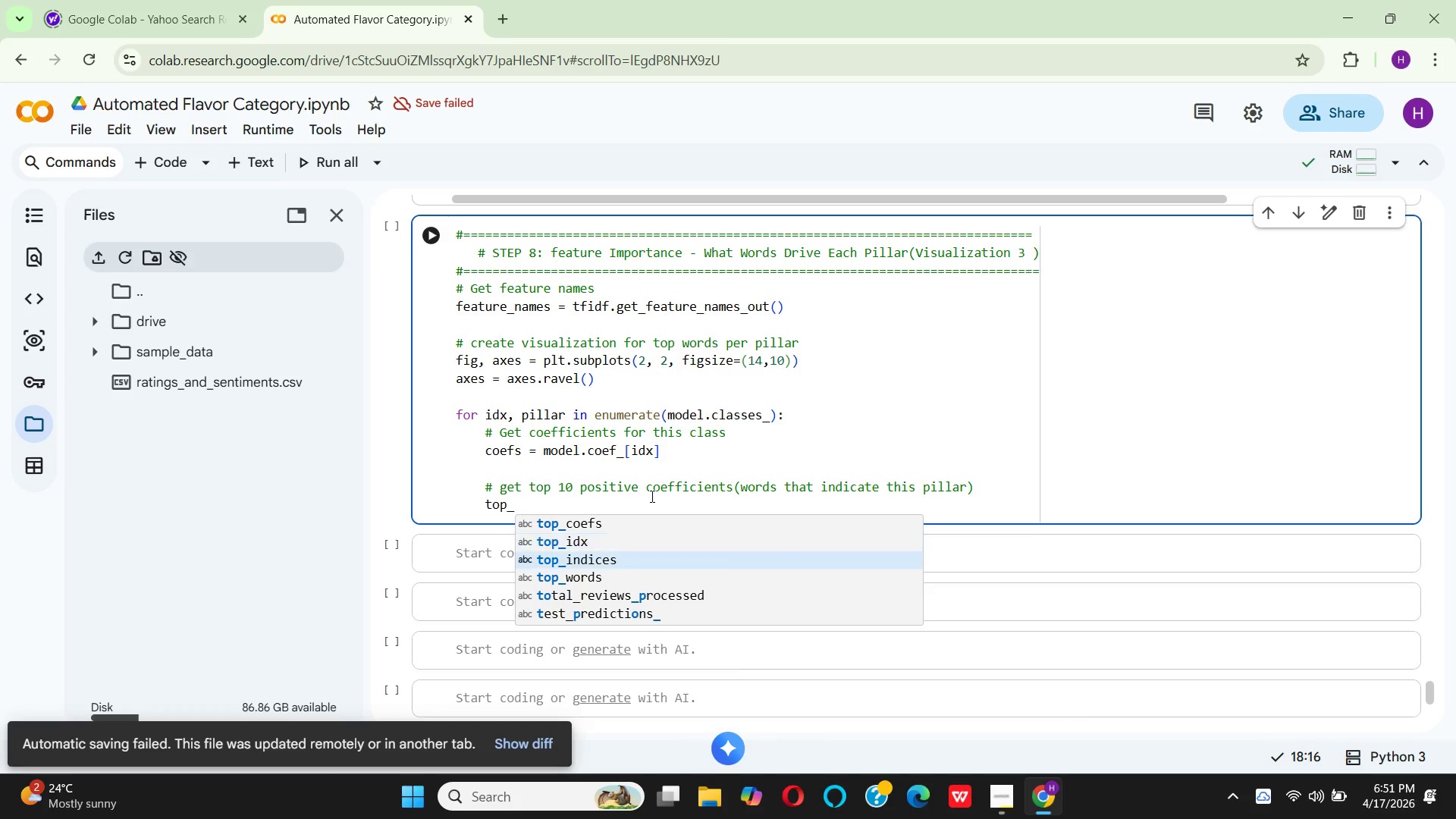 
key(ArrowDown)
 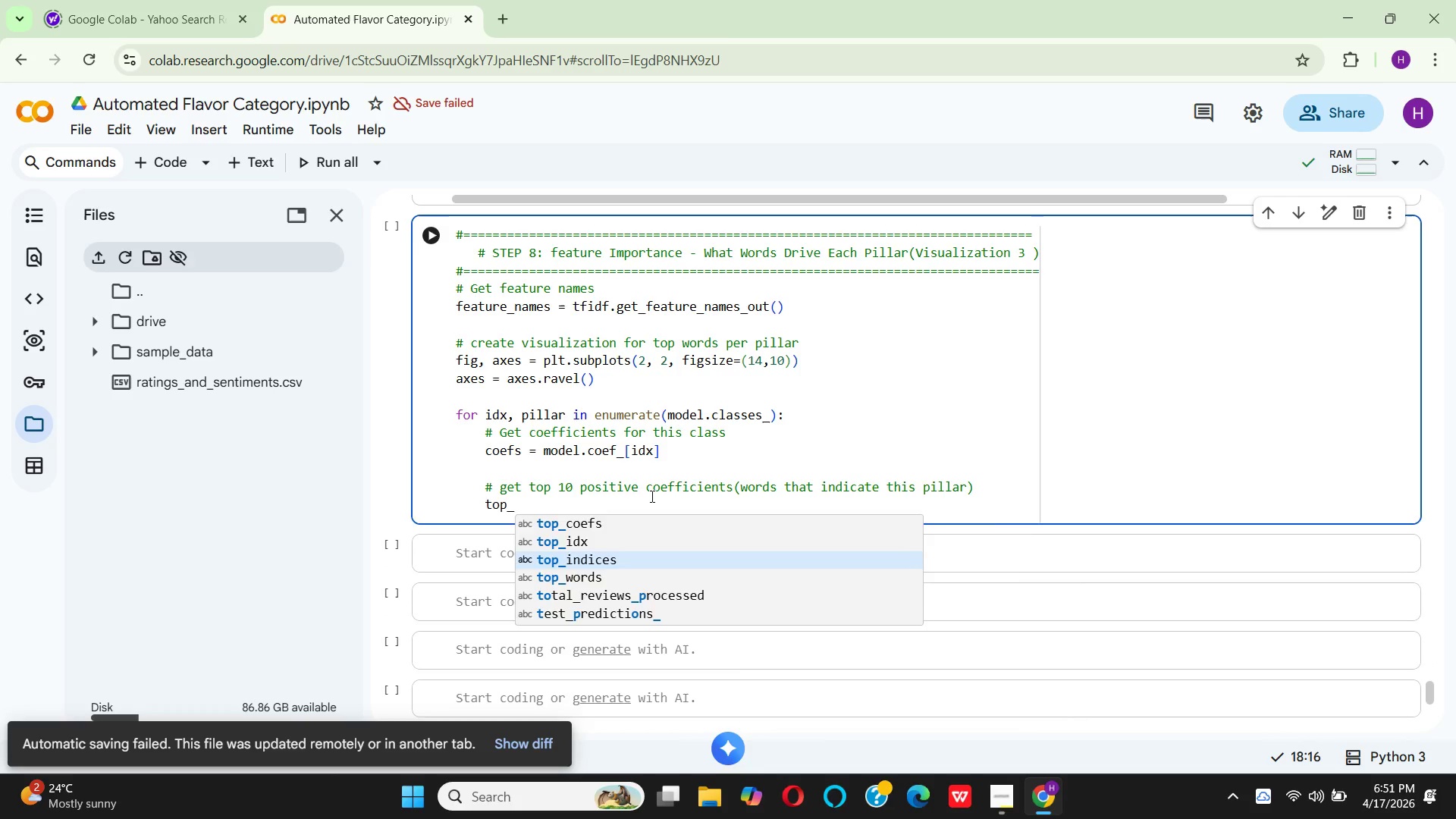 
key(Enter)
 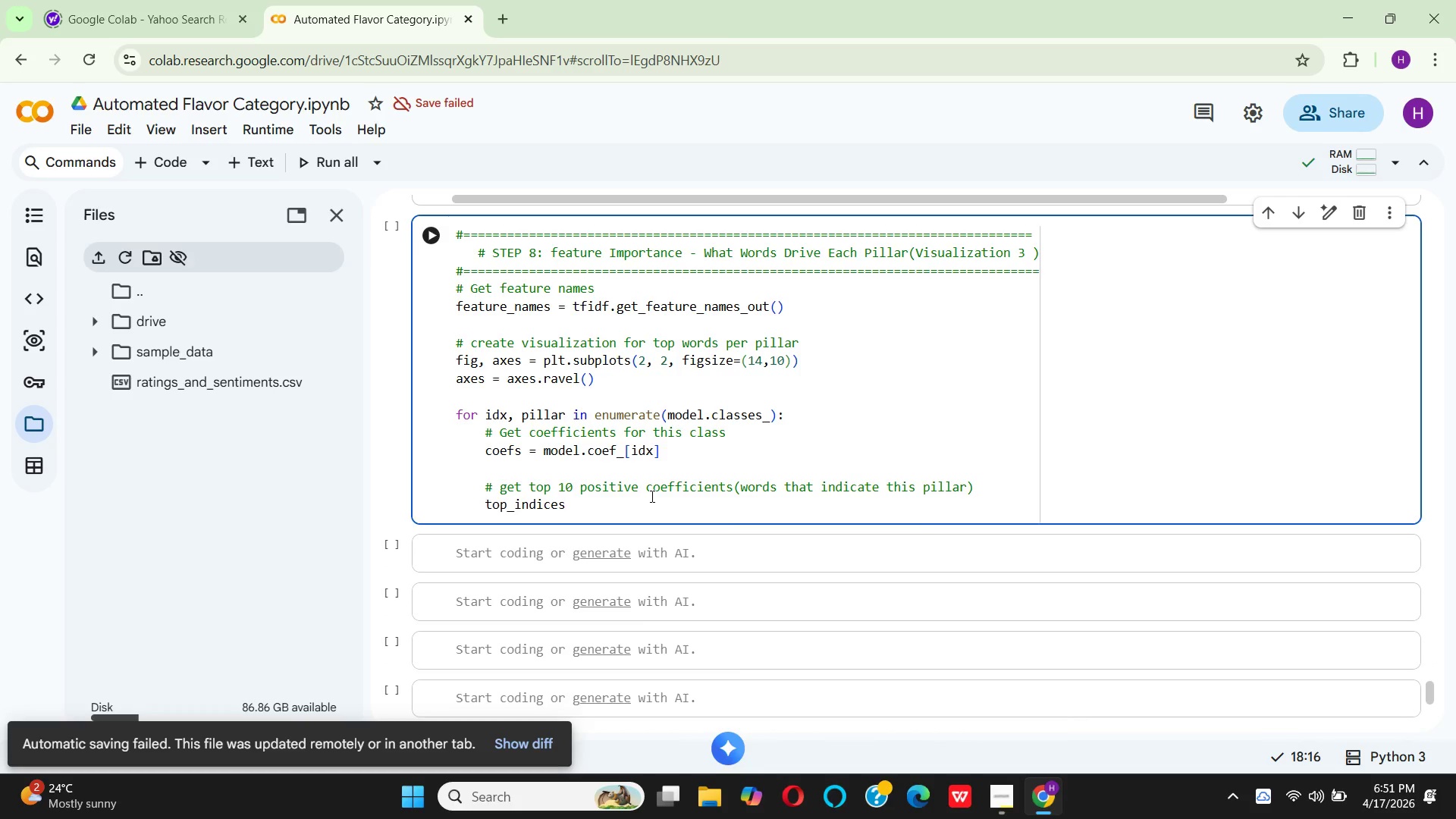 
key(Space)
 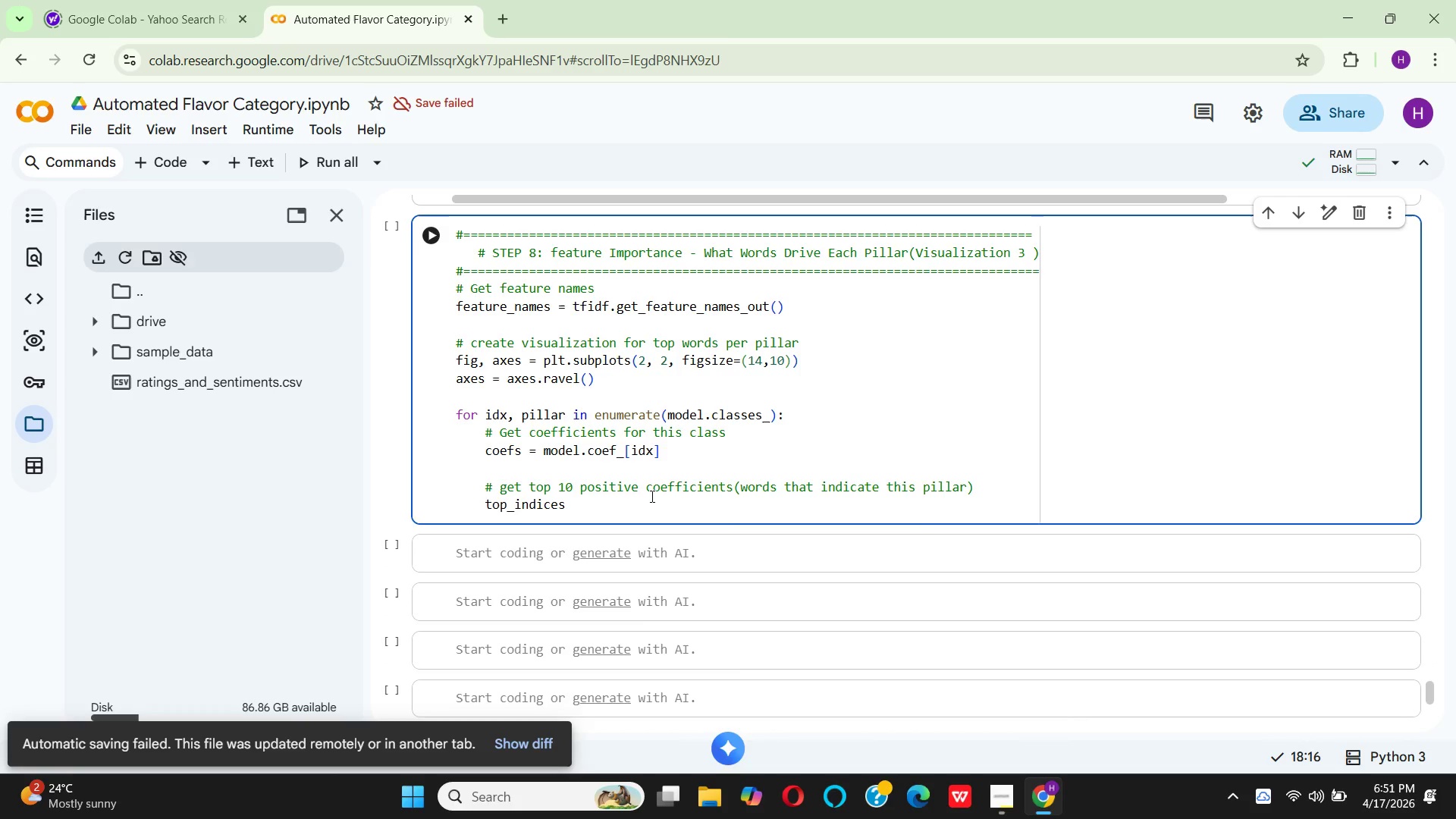 
key(Equal)
 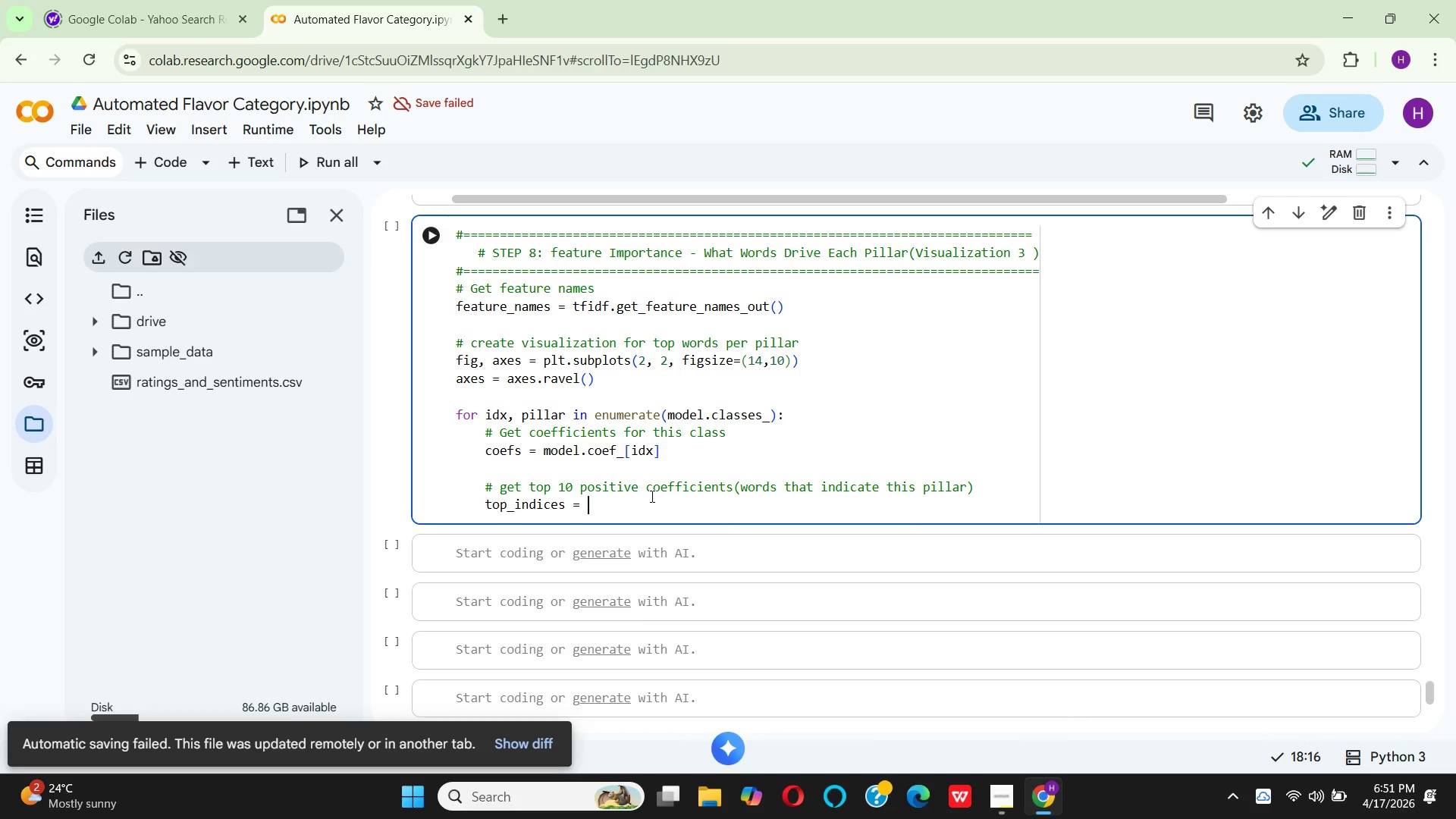 
key(Space)
 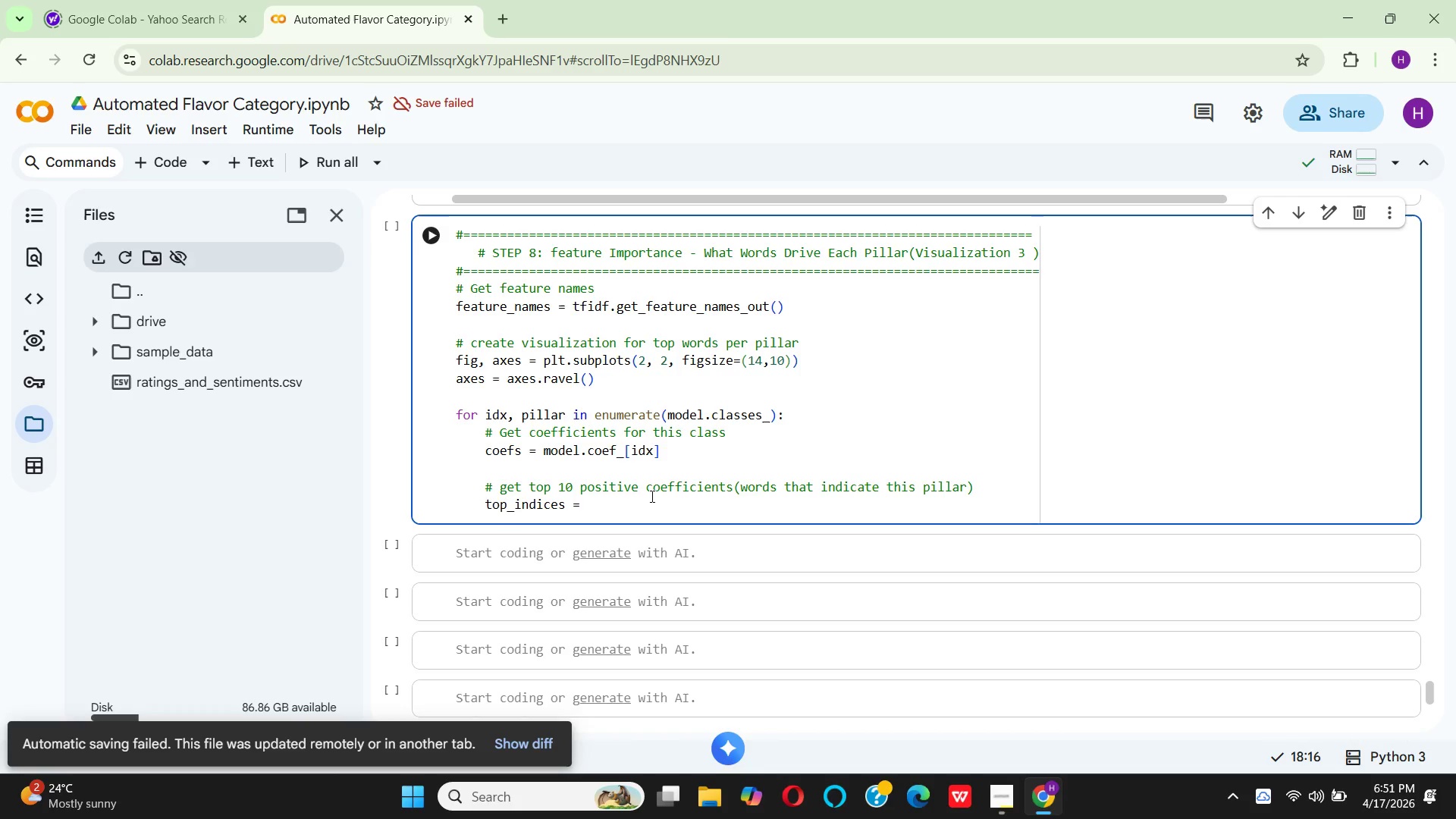 
type(coefs)
 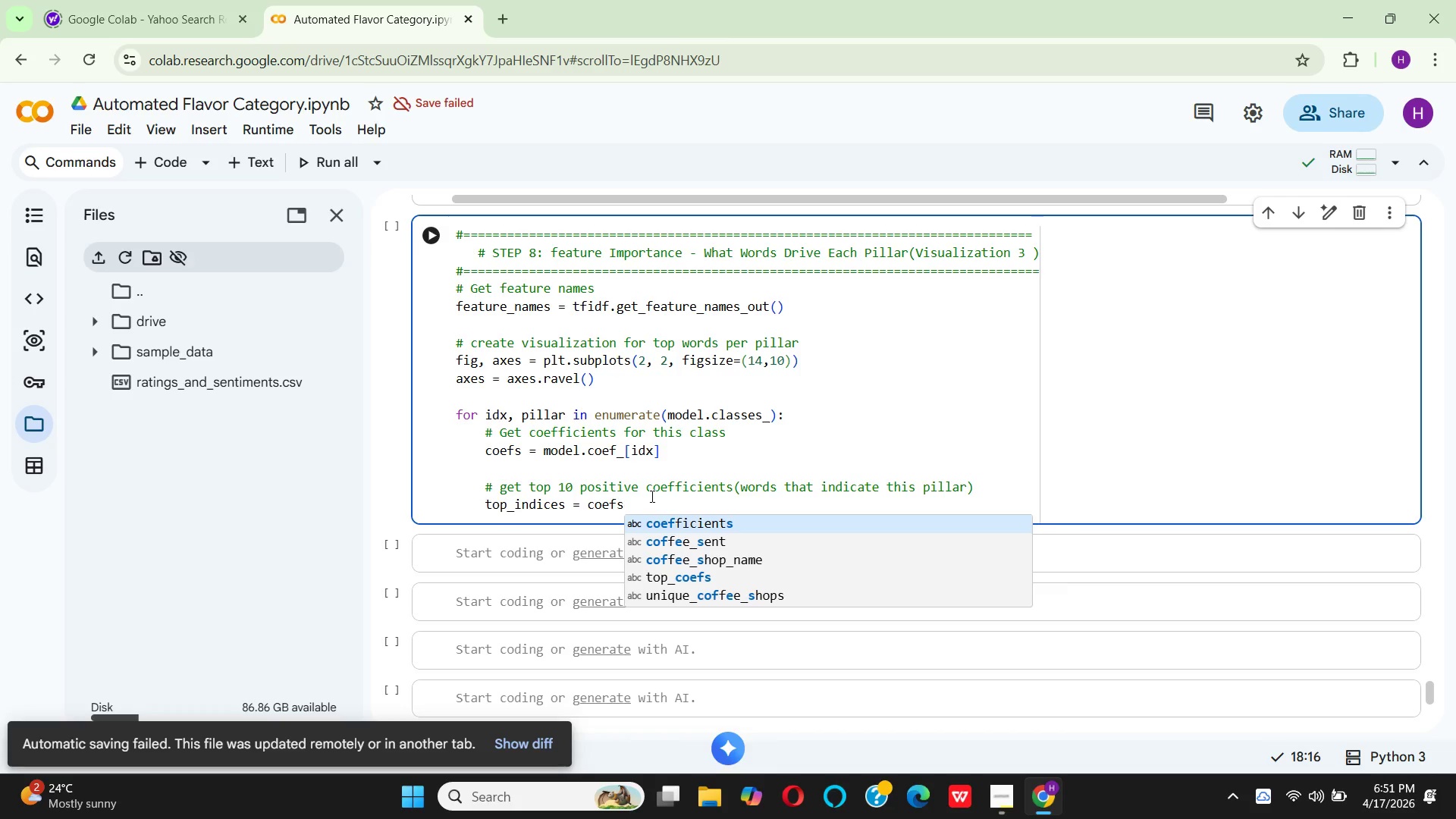 
key(Period)
 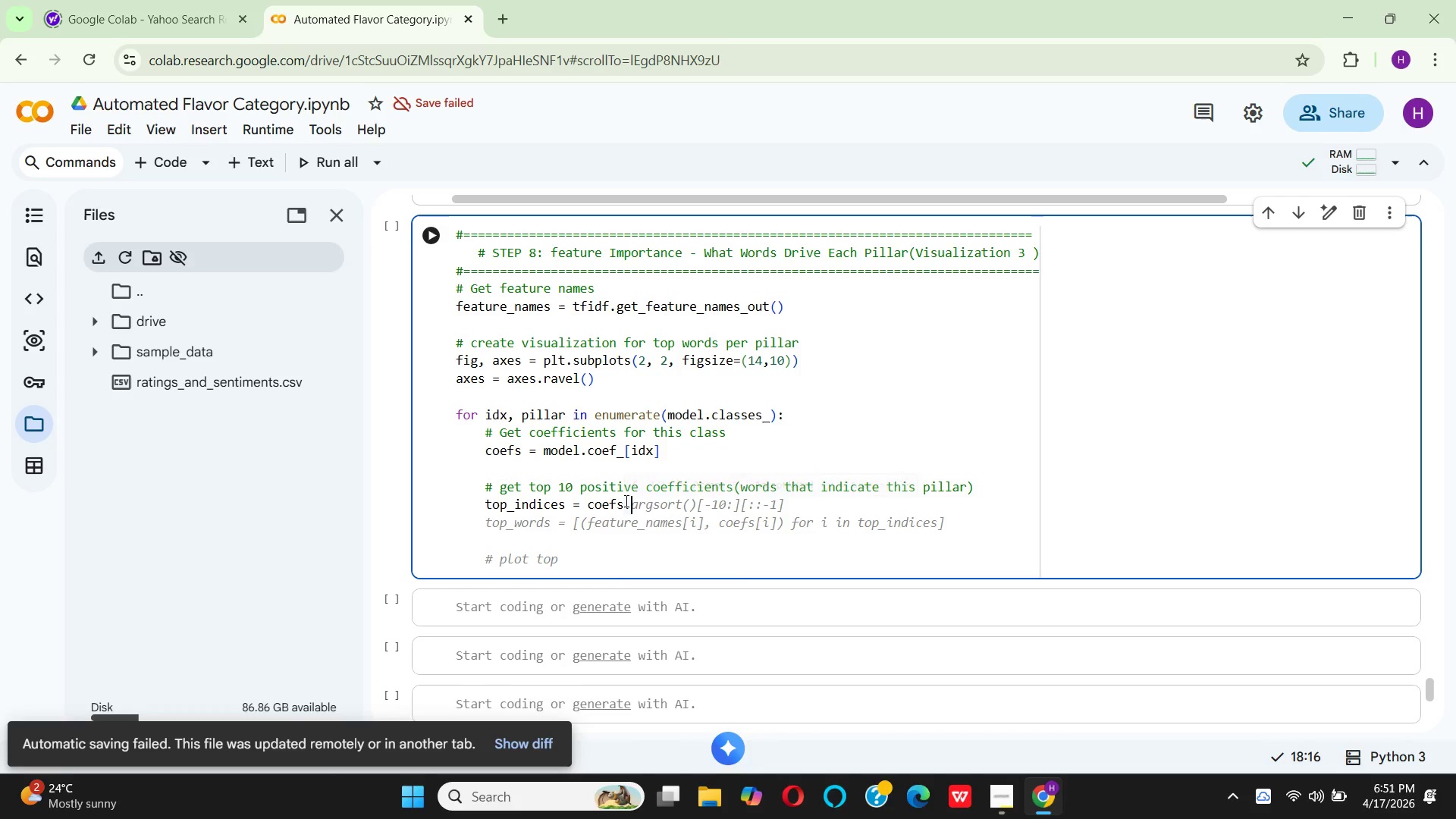 
wait(6.72)
 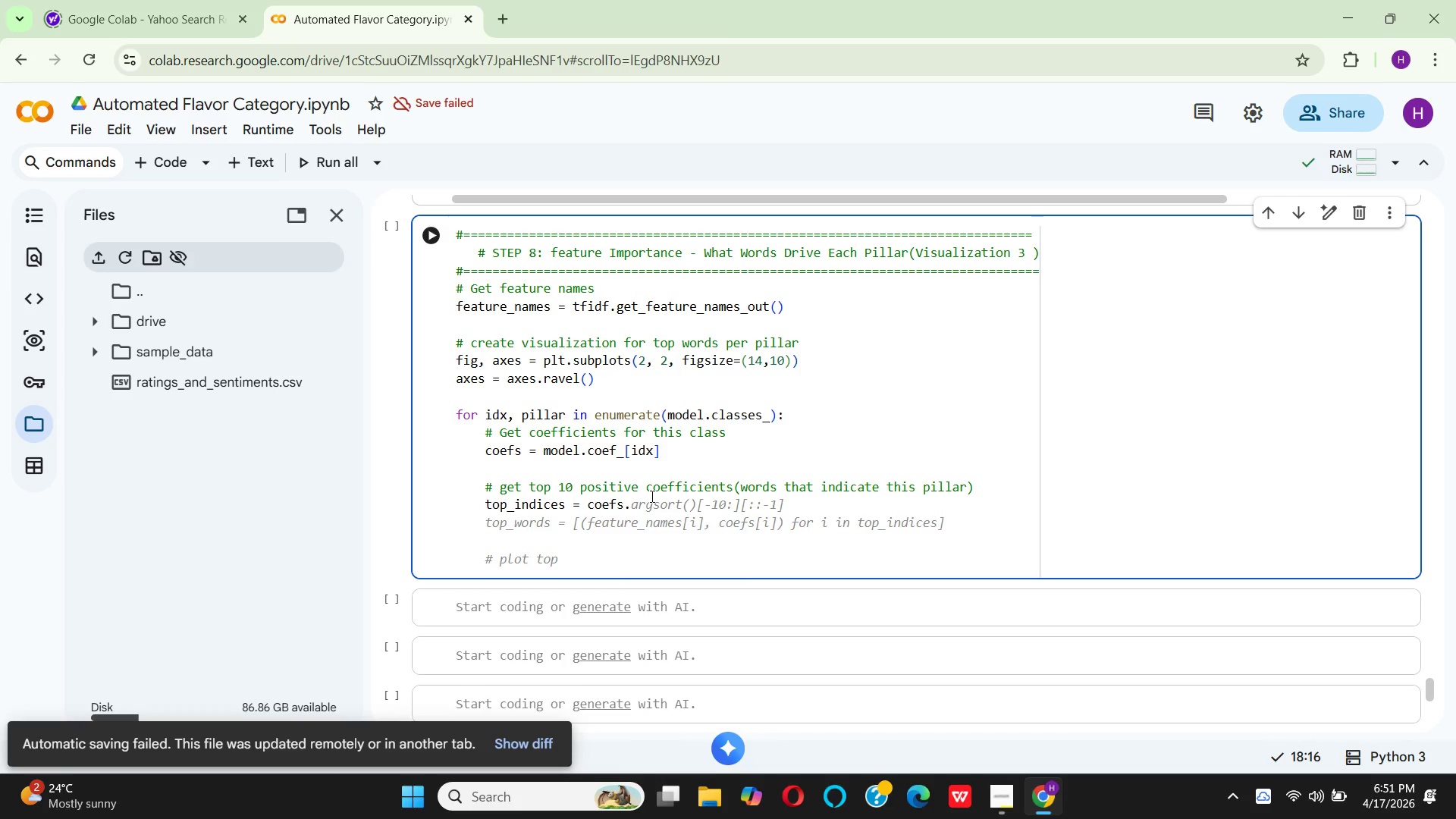 
left_click([709, 482])
 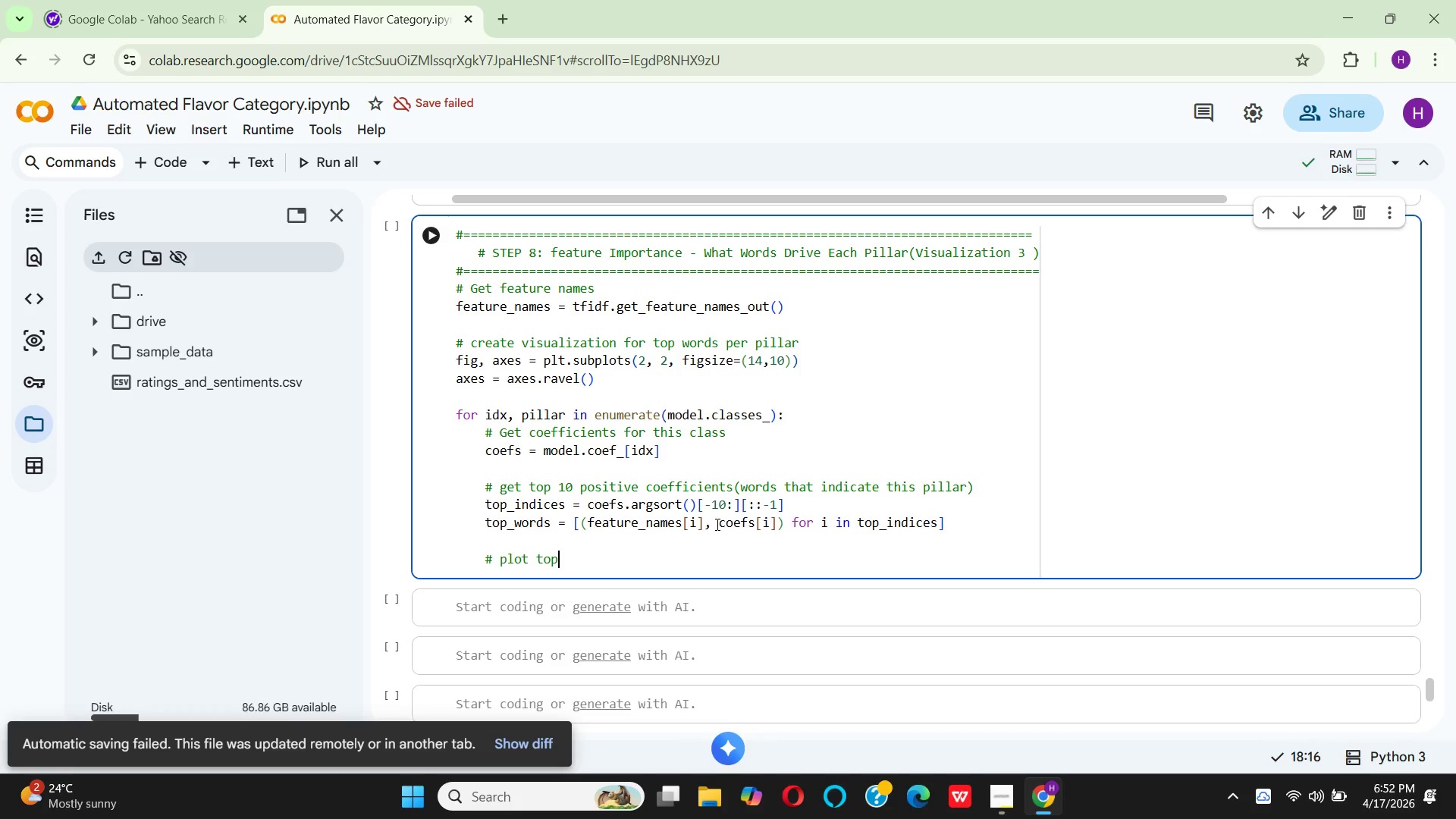 
wait(29.98)
 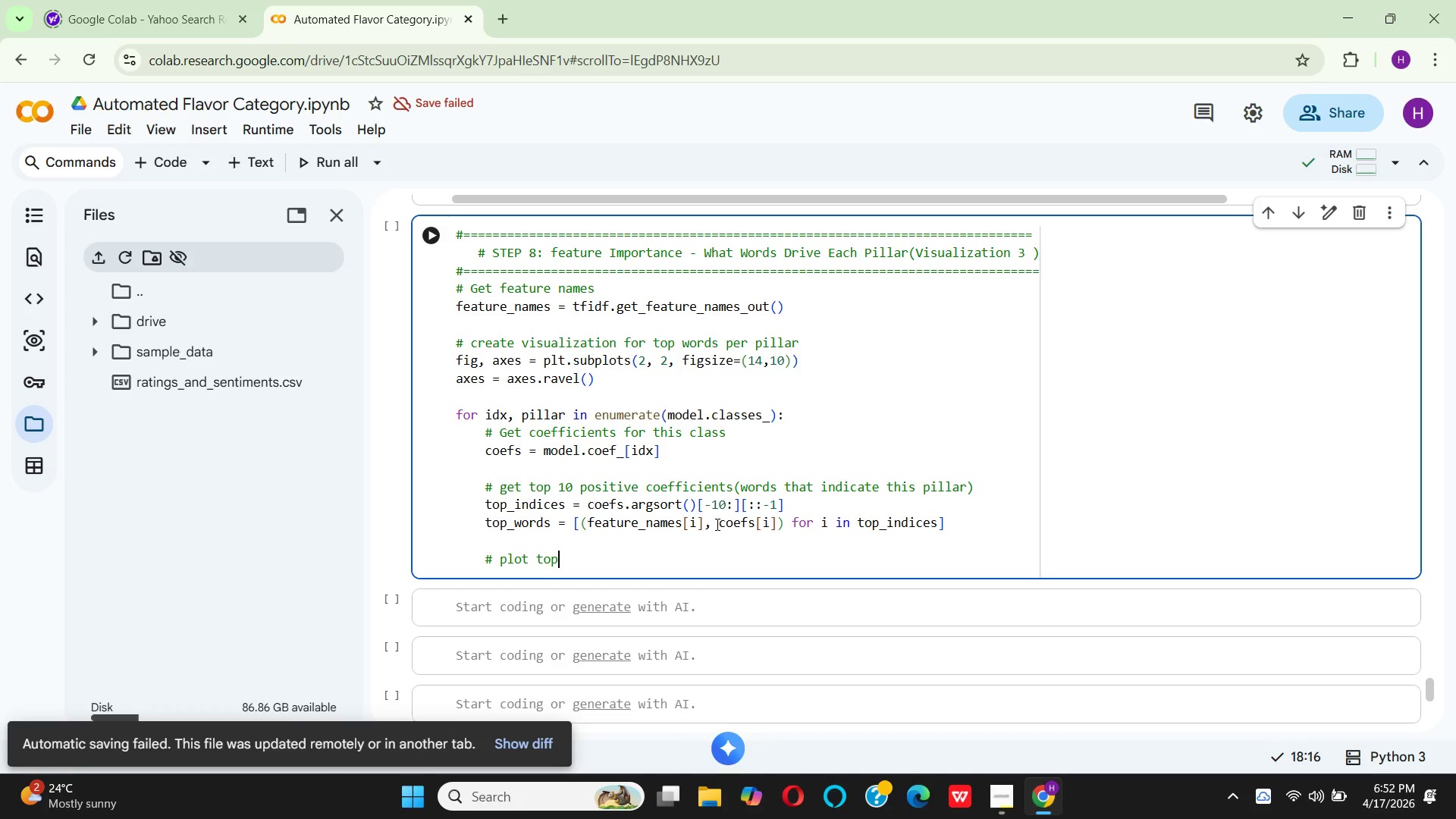 
left_click_drag(start_coordinate=[716, 524], to_coordinate=[785, 521])
 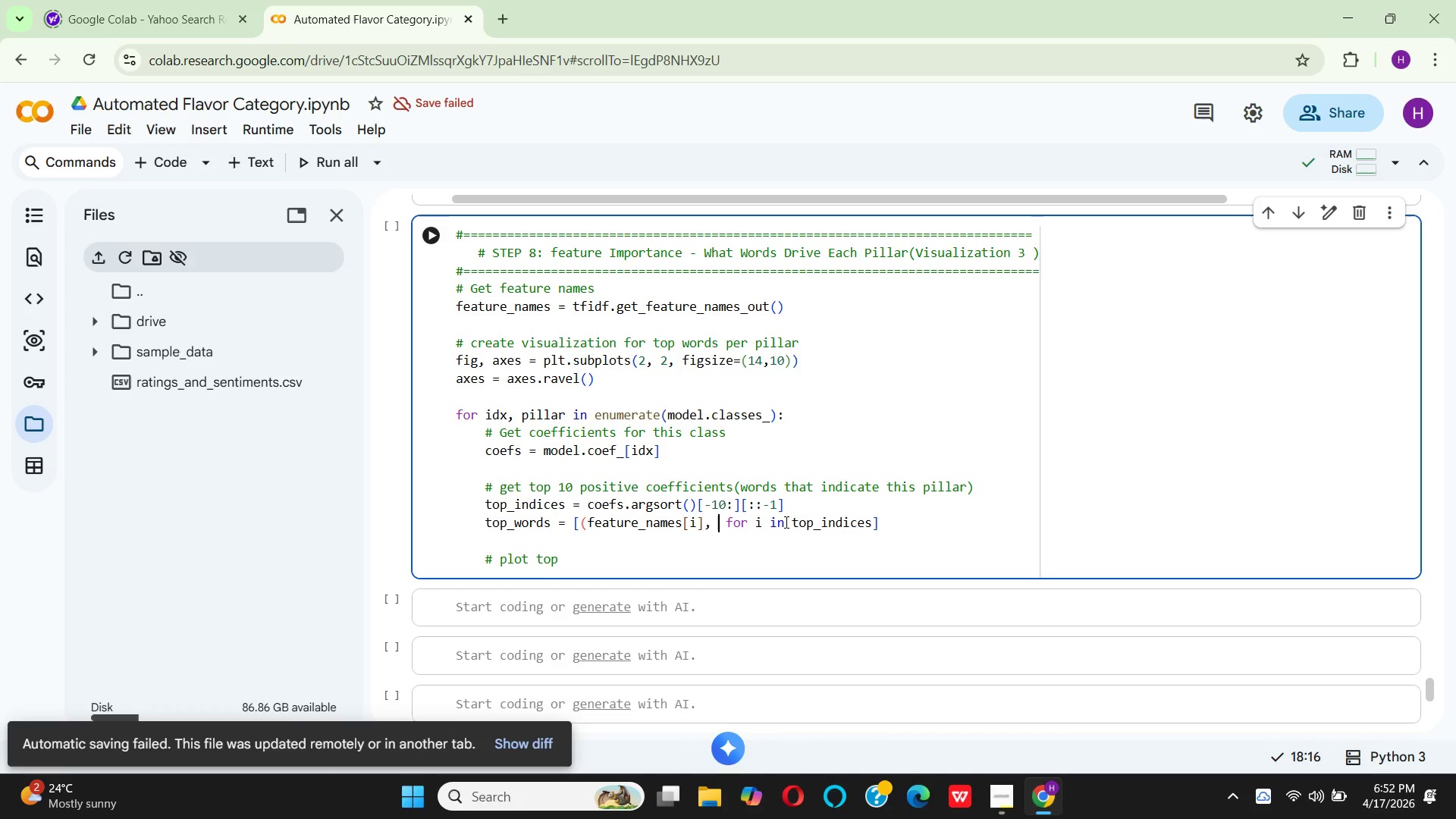 
key(Backspace)
 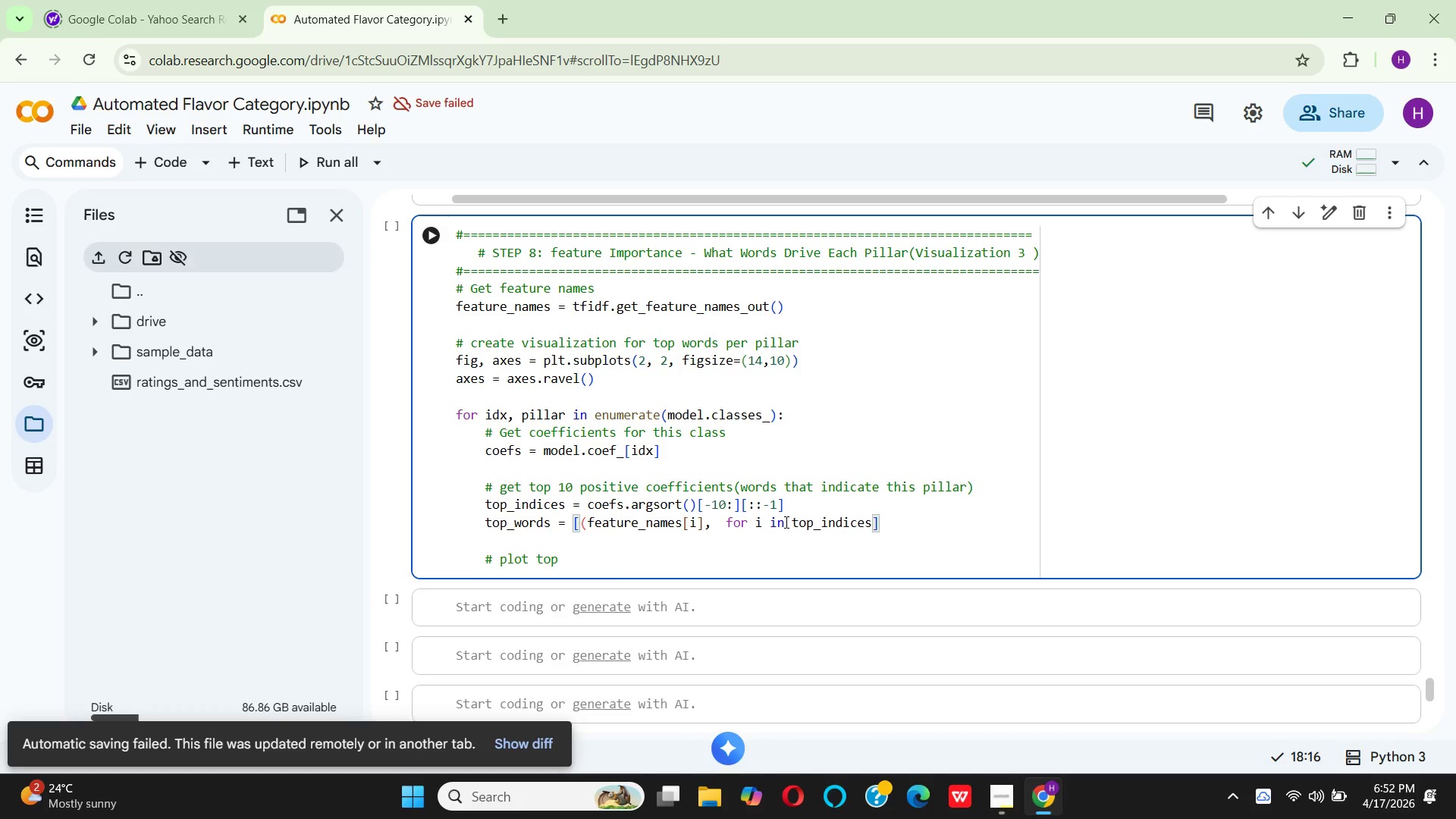 
key(Backspace)
 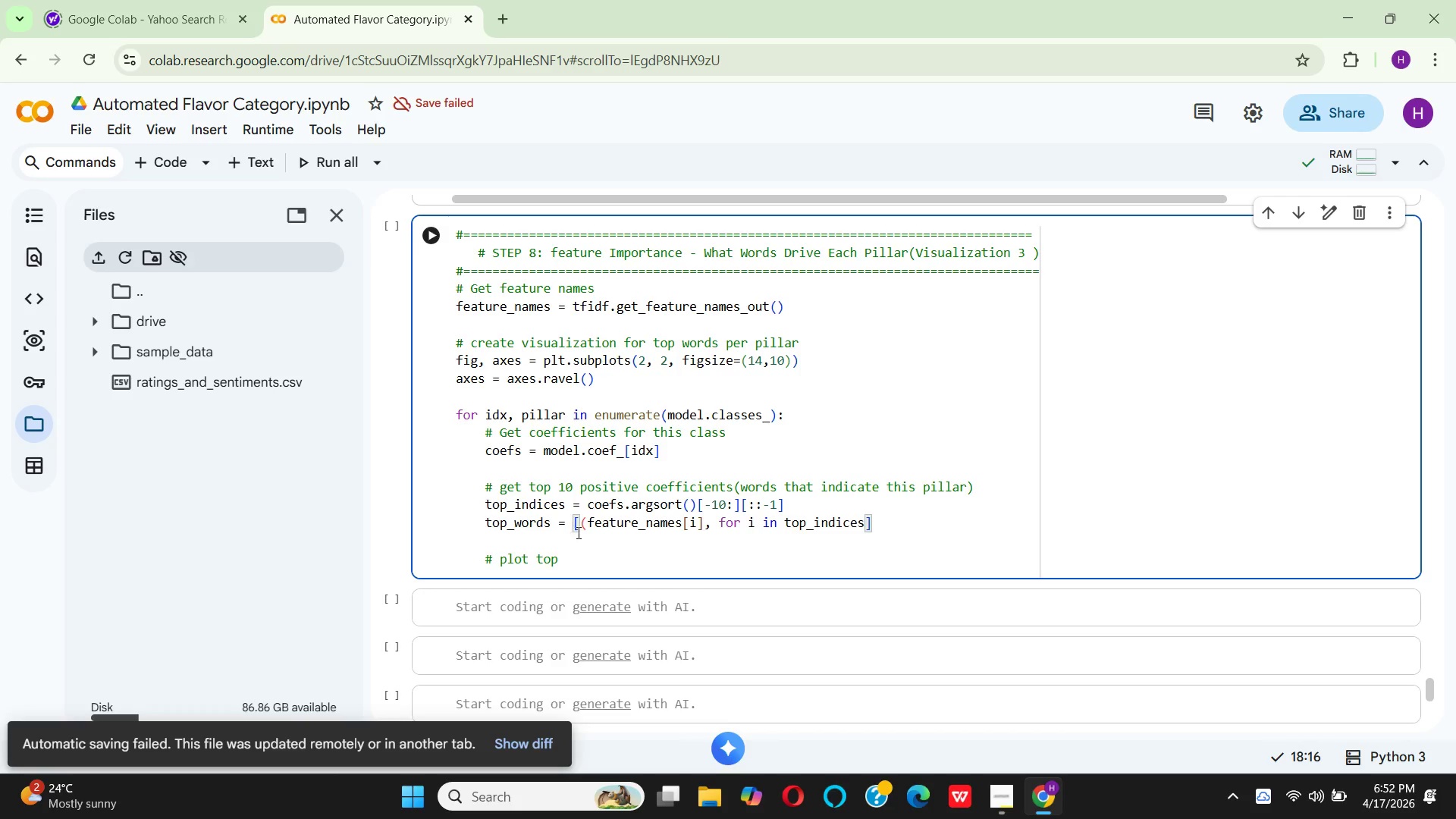 
left_click([584, 526])
 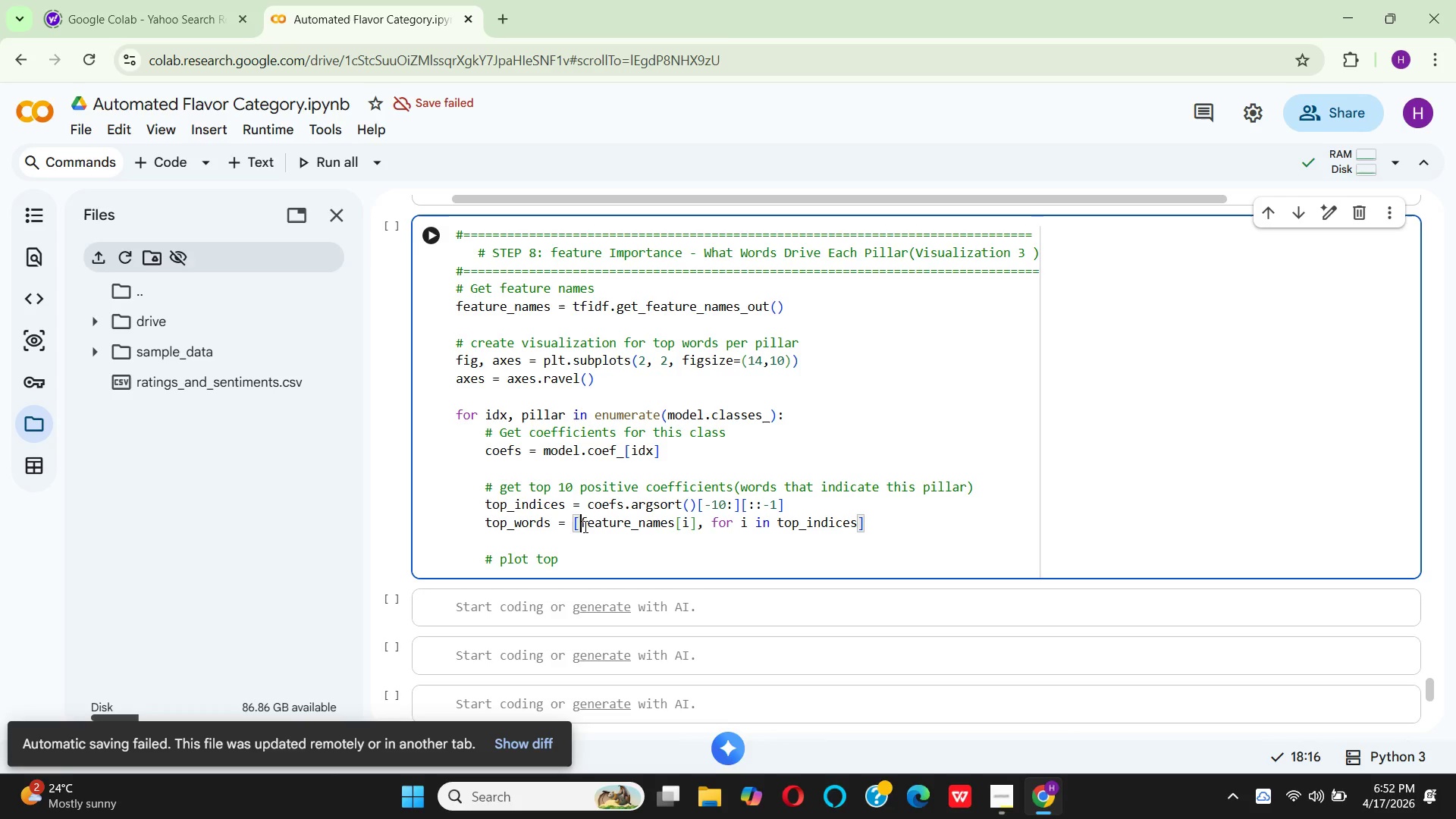 
key(Backspace)
 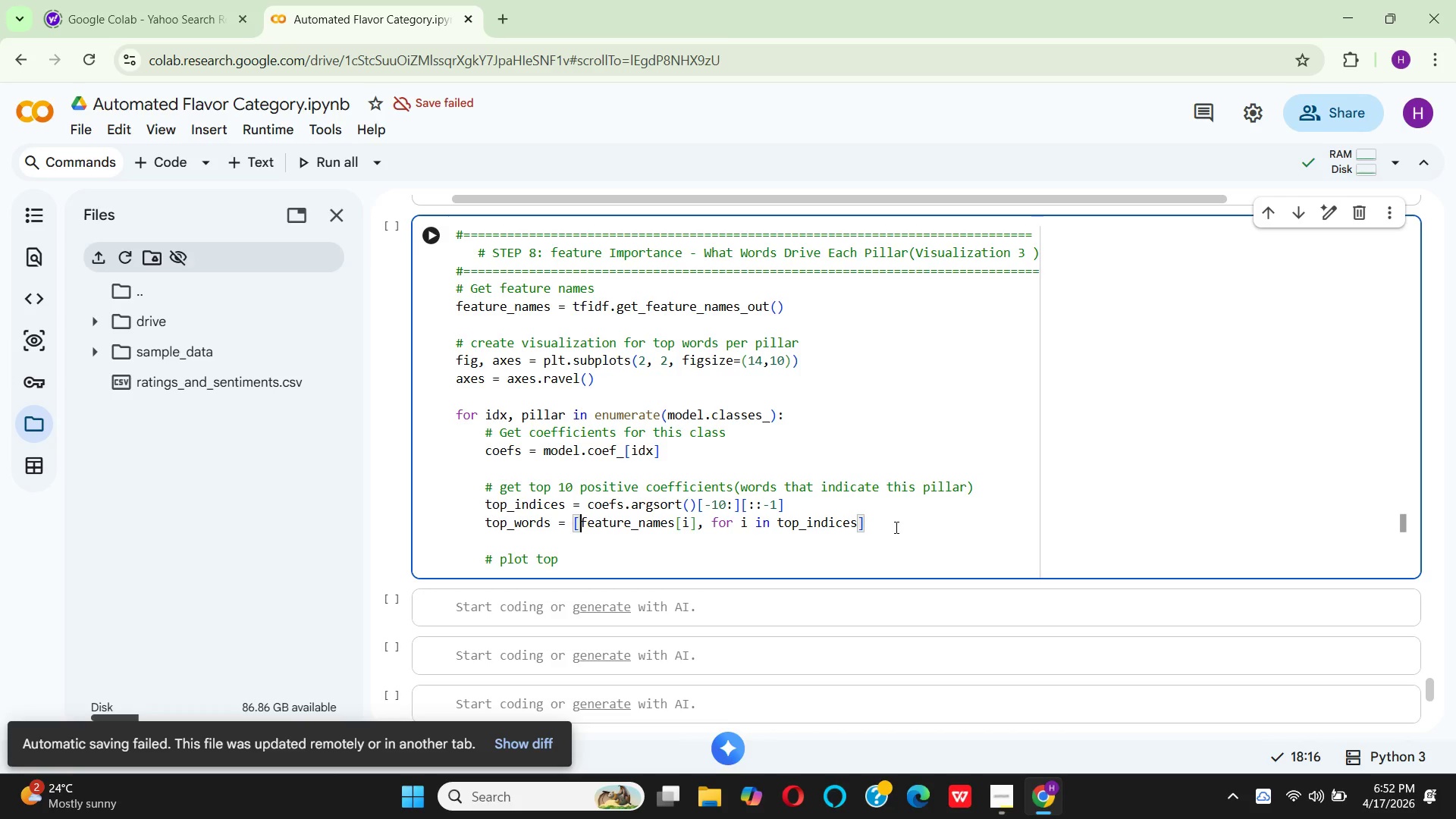 
left_click([895, 527])
 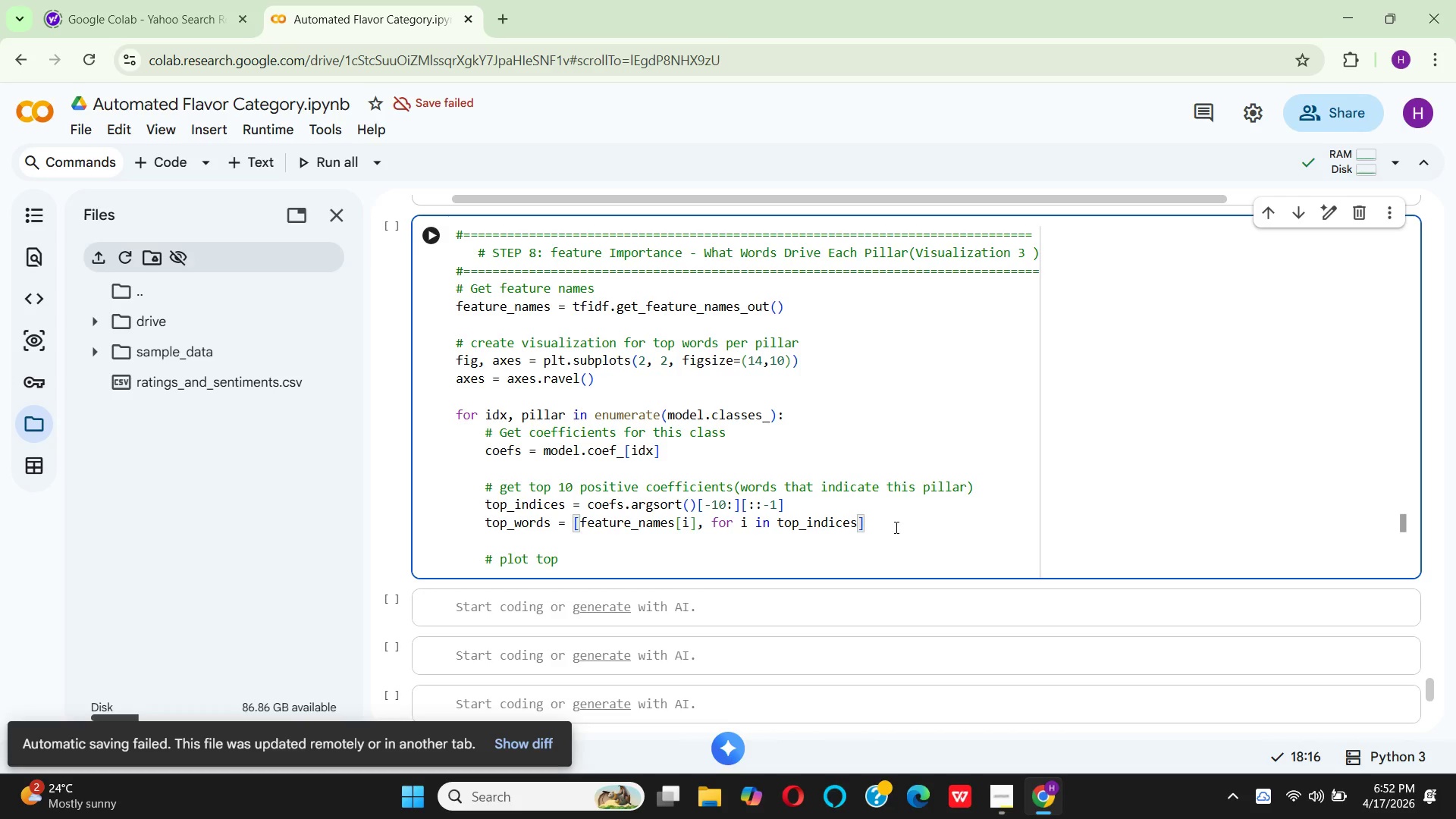 
key(Enter)
 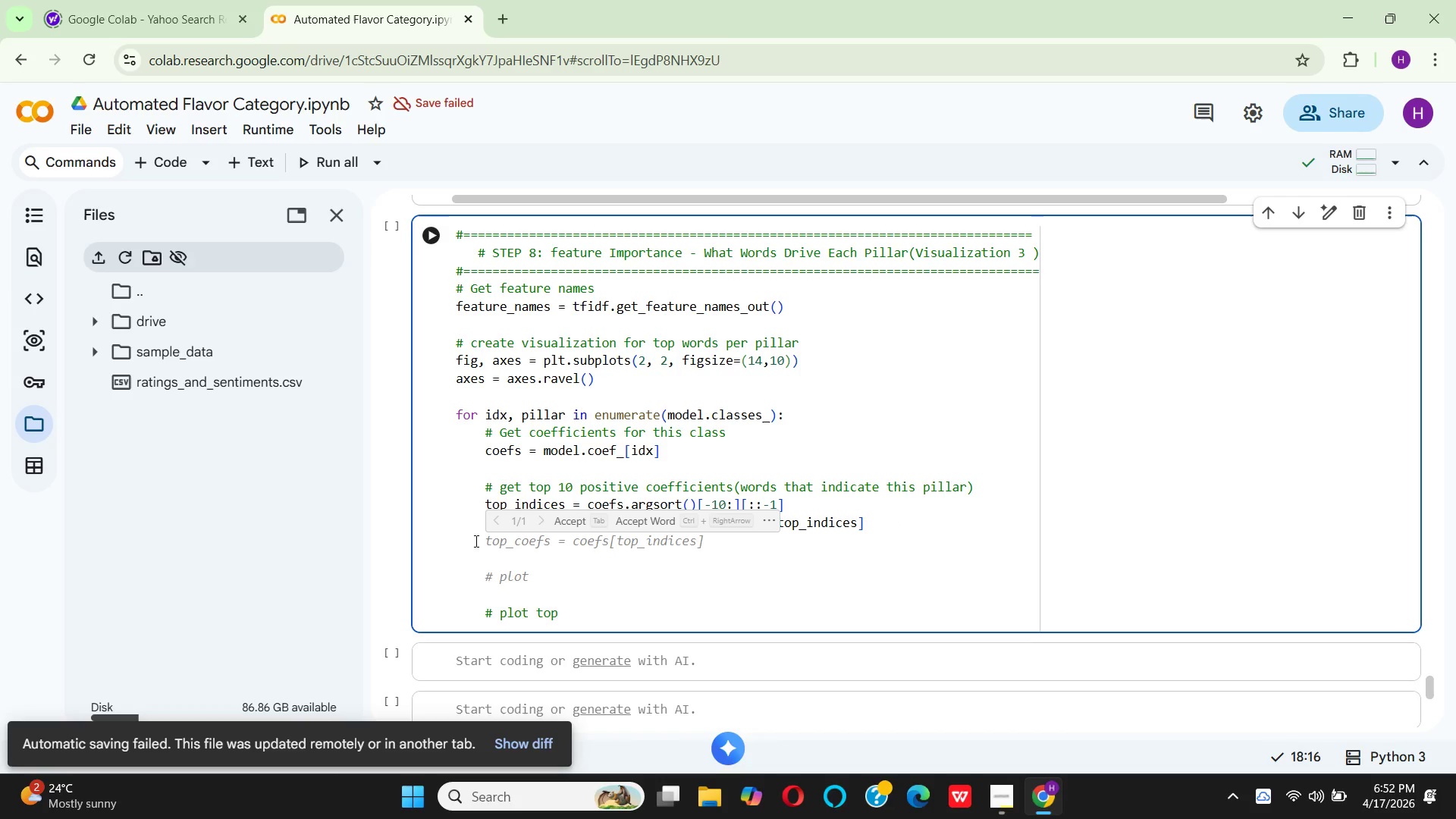 
wait(5.78)
 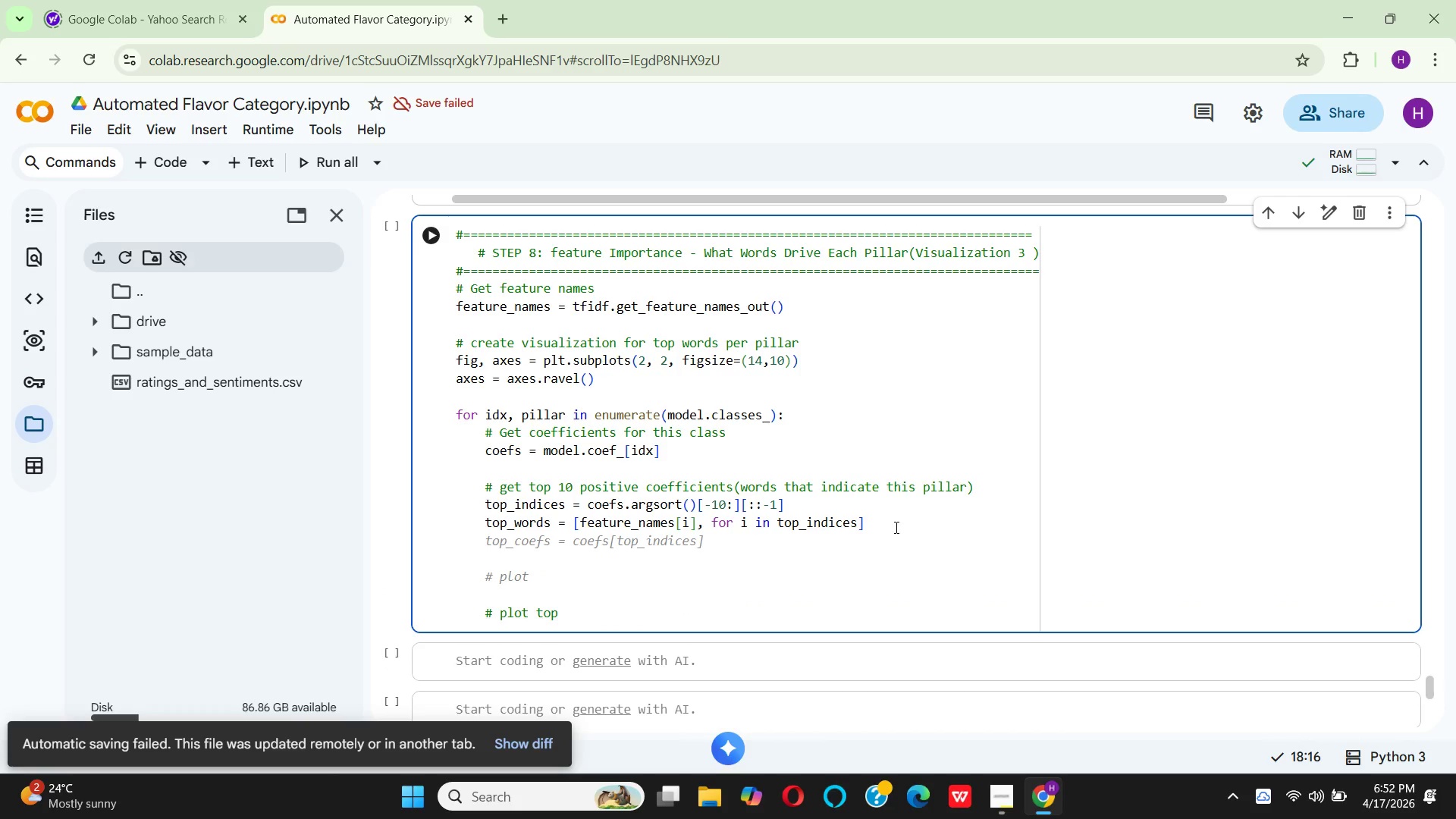 
left_click([573, 523])
 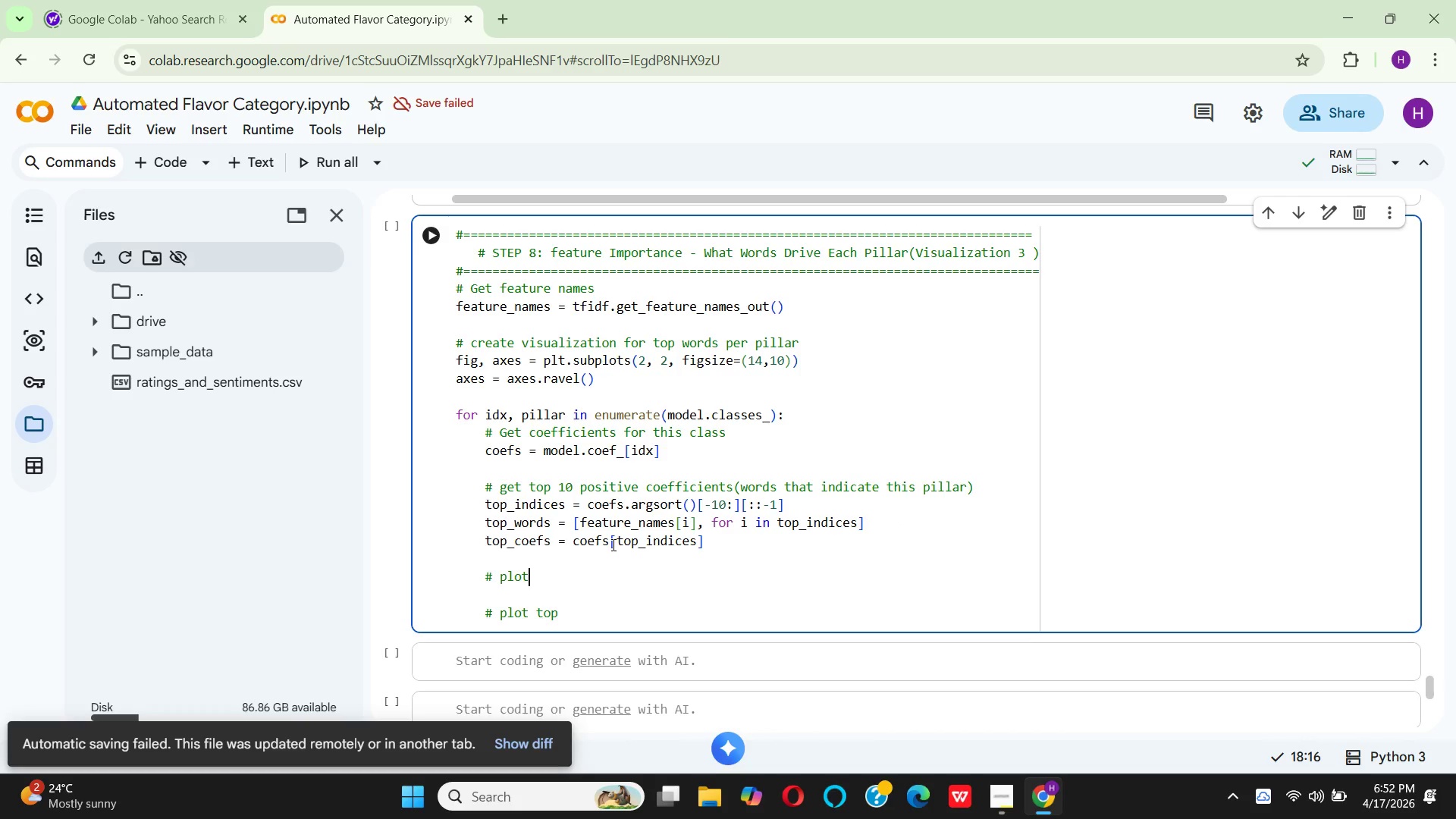 
wait(9.25)
 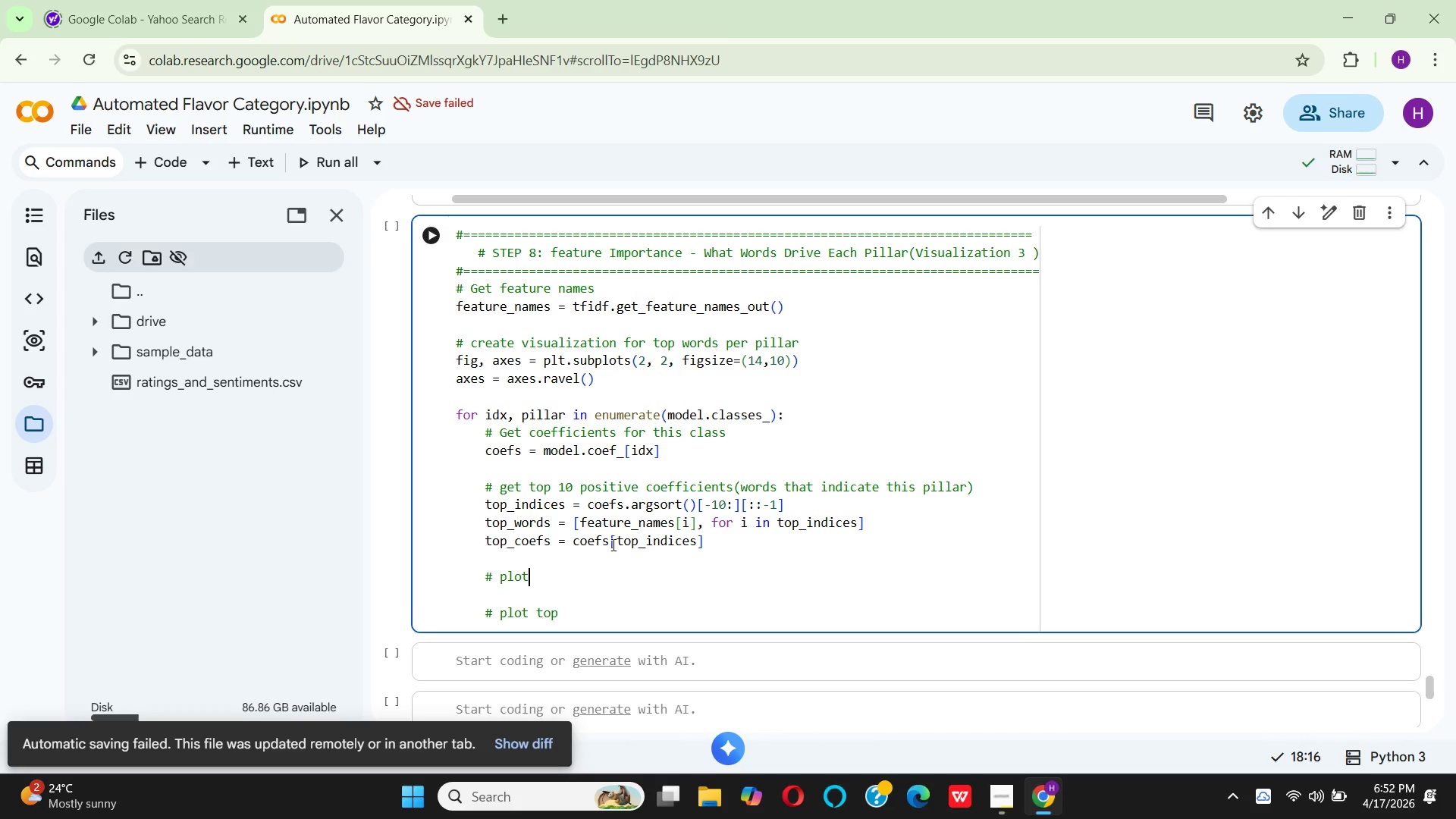 
left_click([572, 542])
 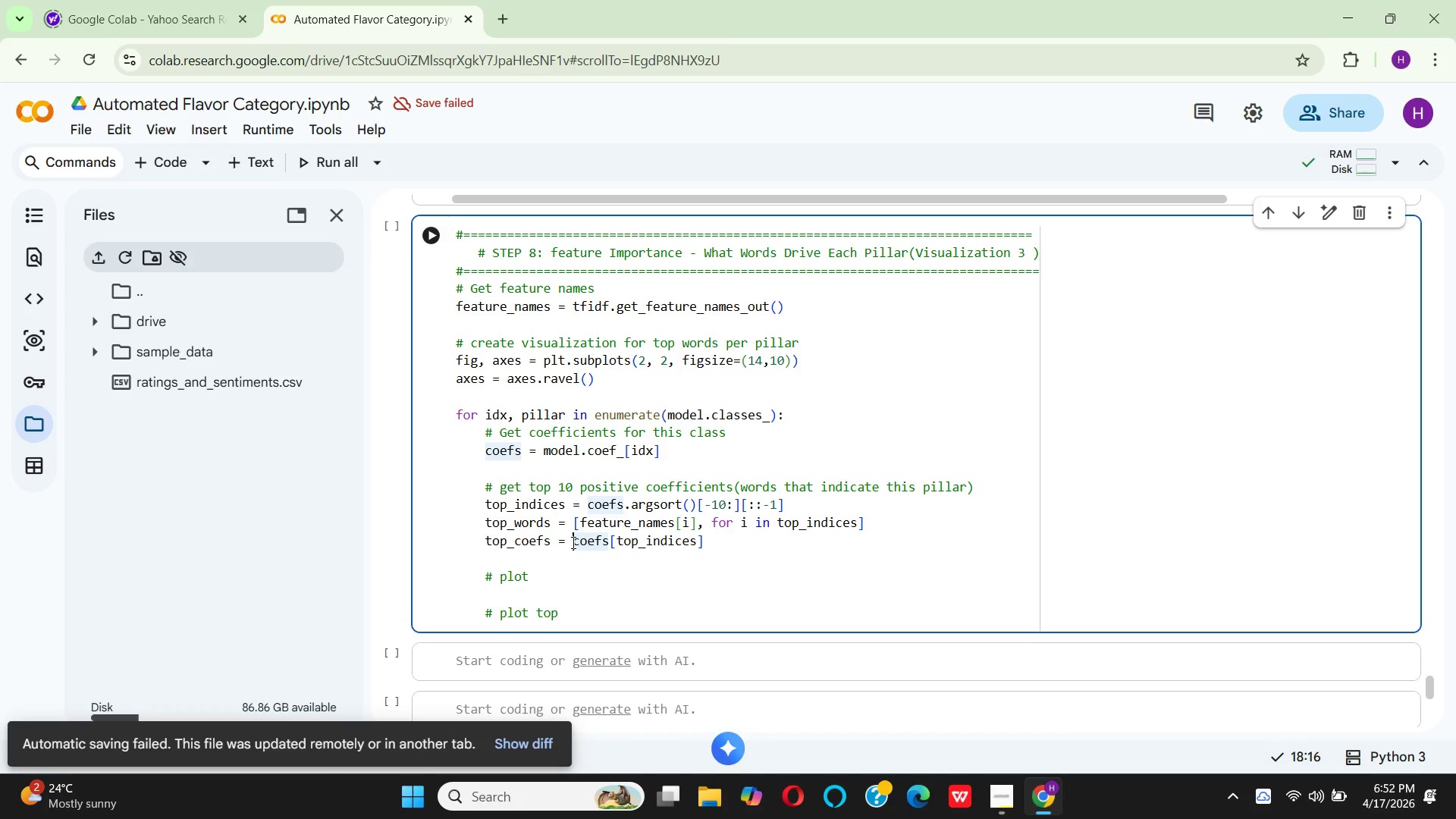 
key(BracketLeft)
 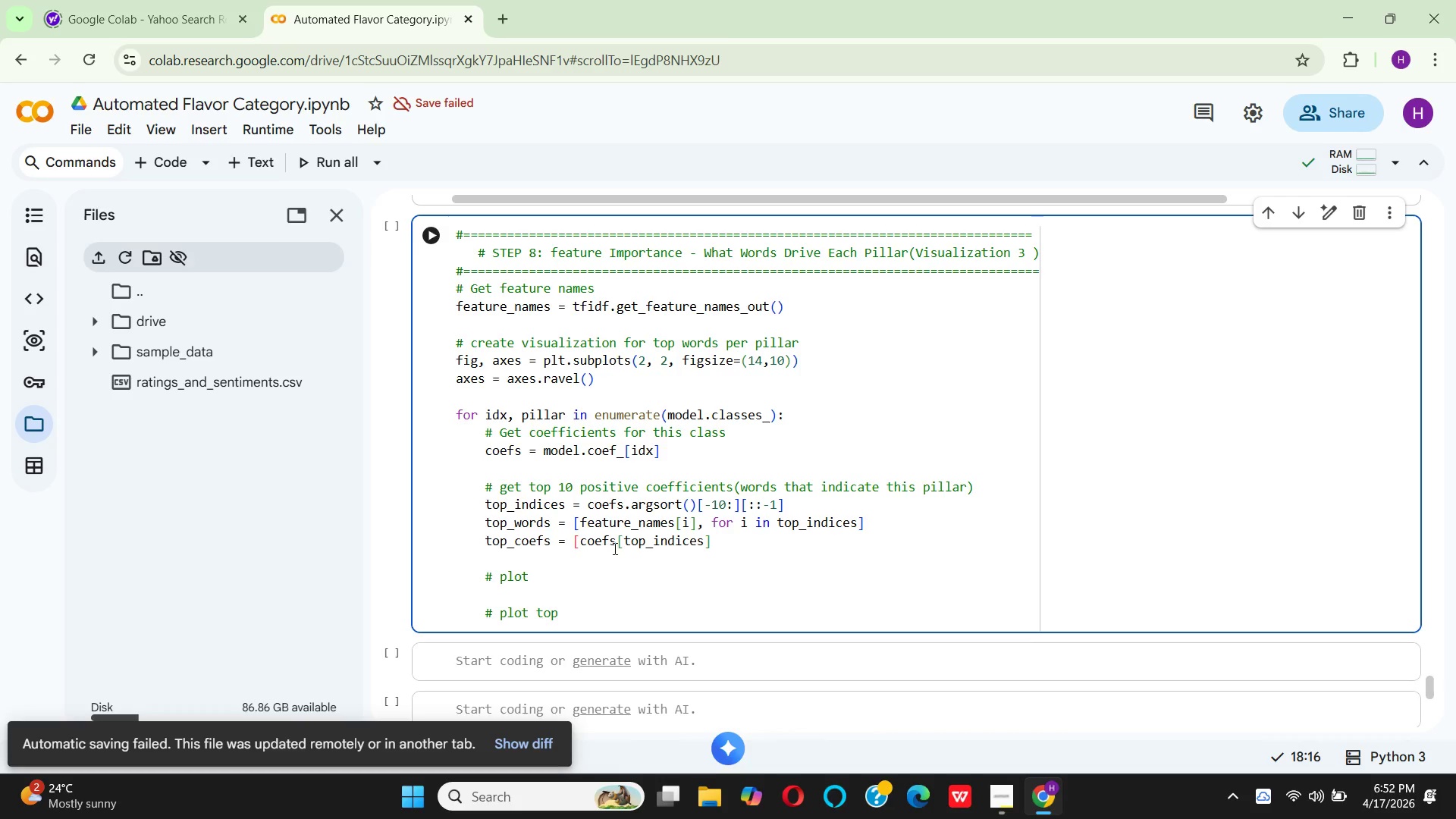 
left_click([703, 541])
 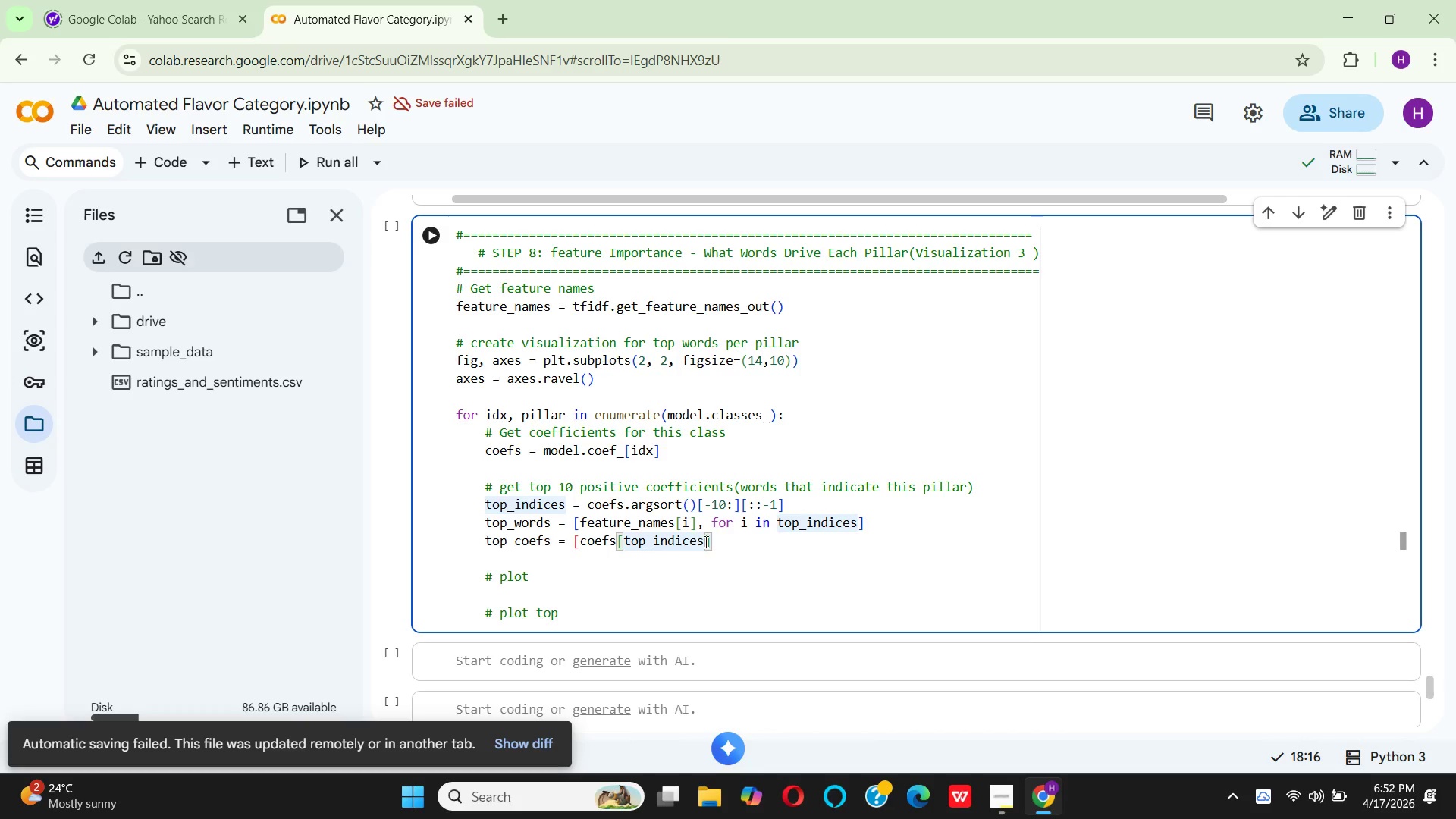 
key(Backspace)
 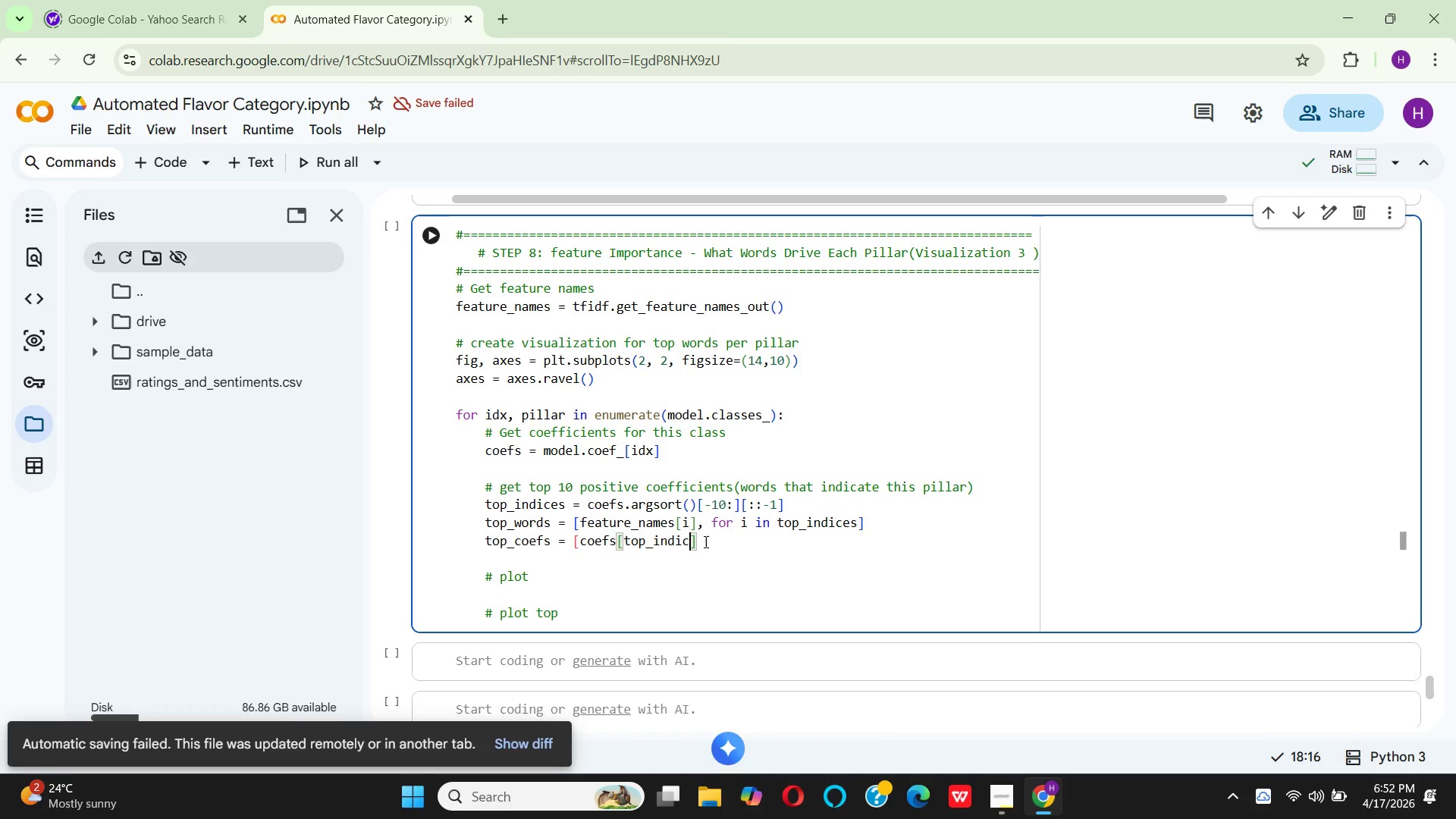 
key(Backspace)
 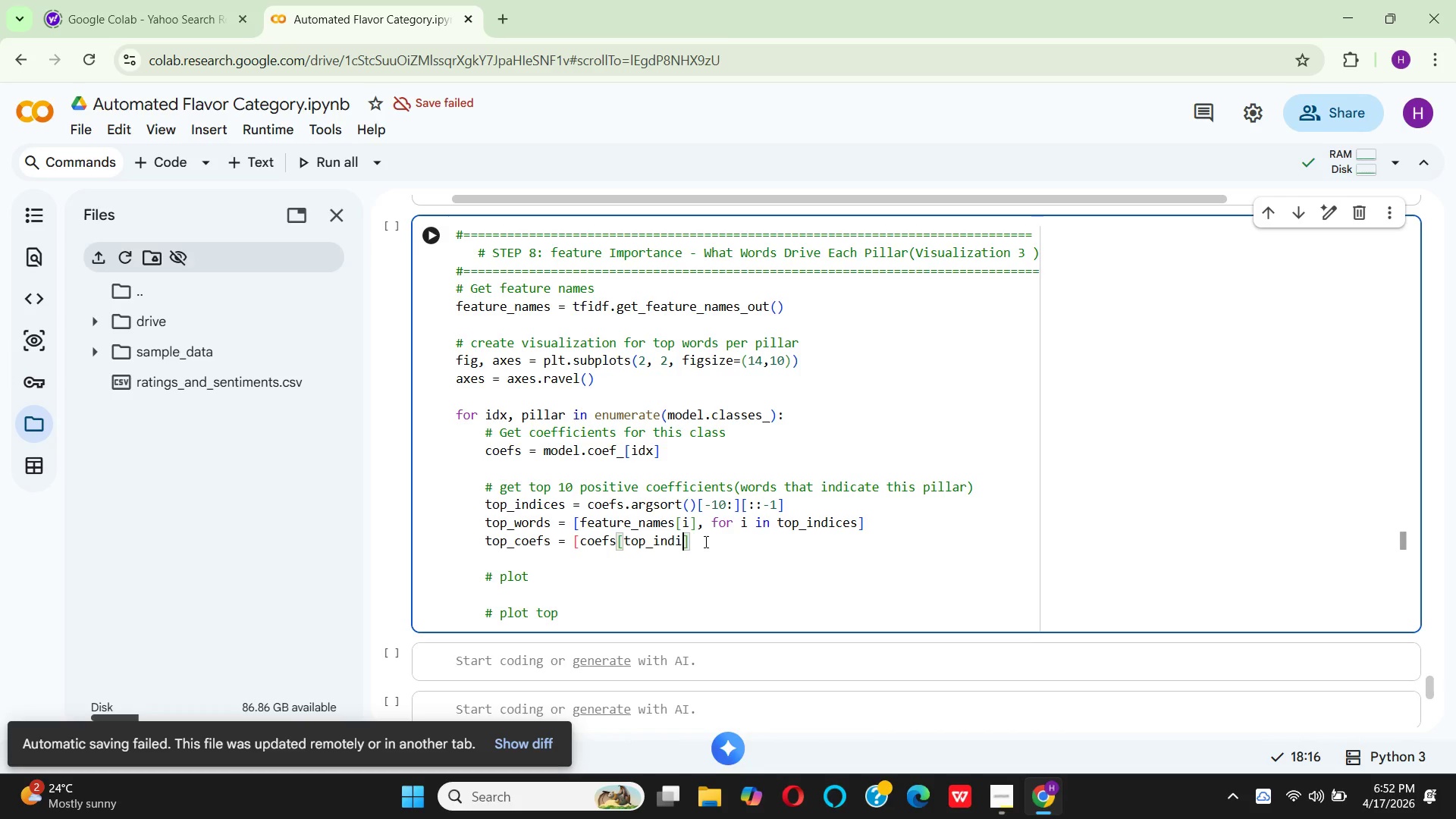 
key(Backspace)
 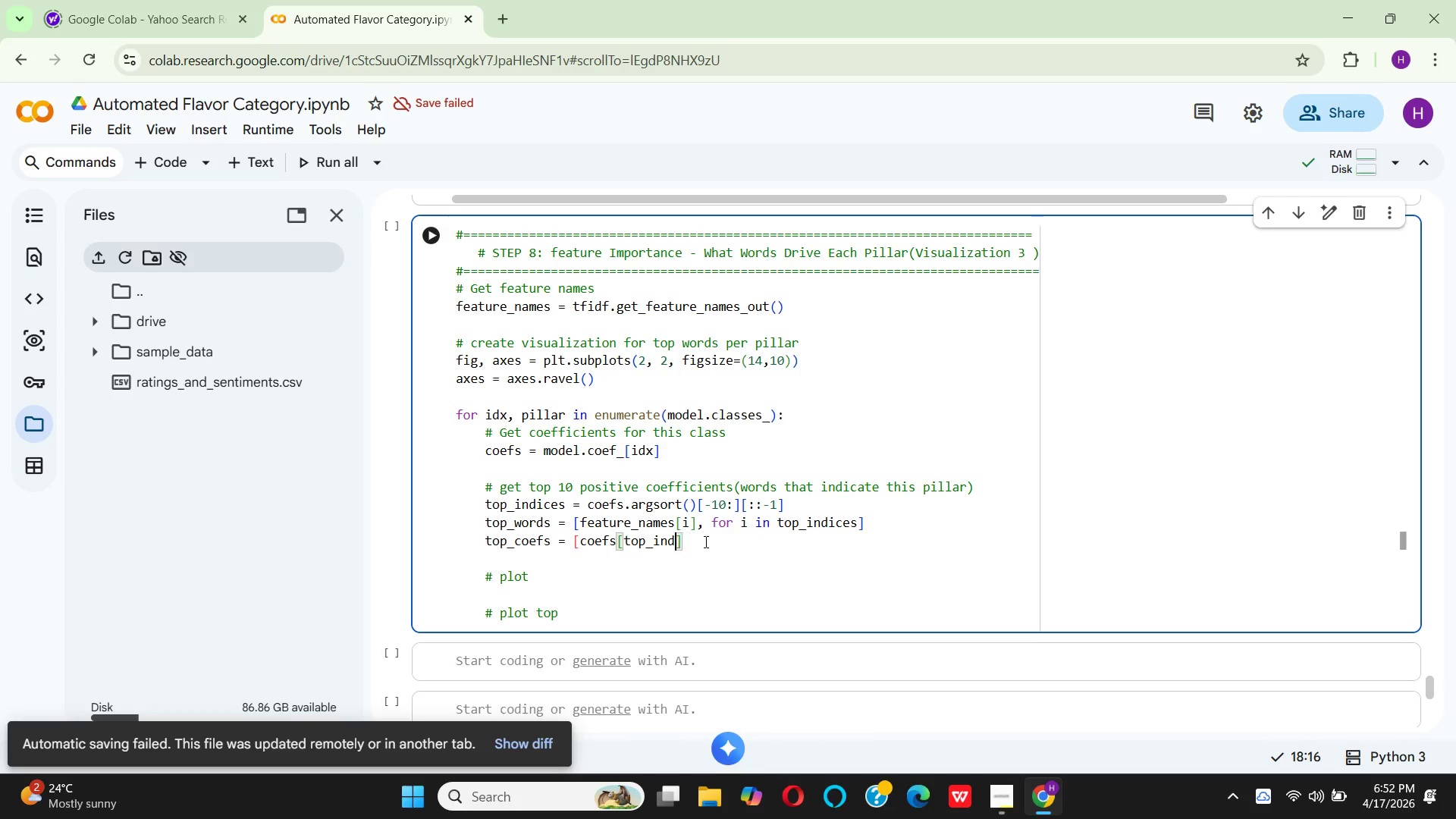 
key(Backspace)
 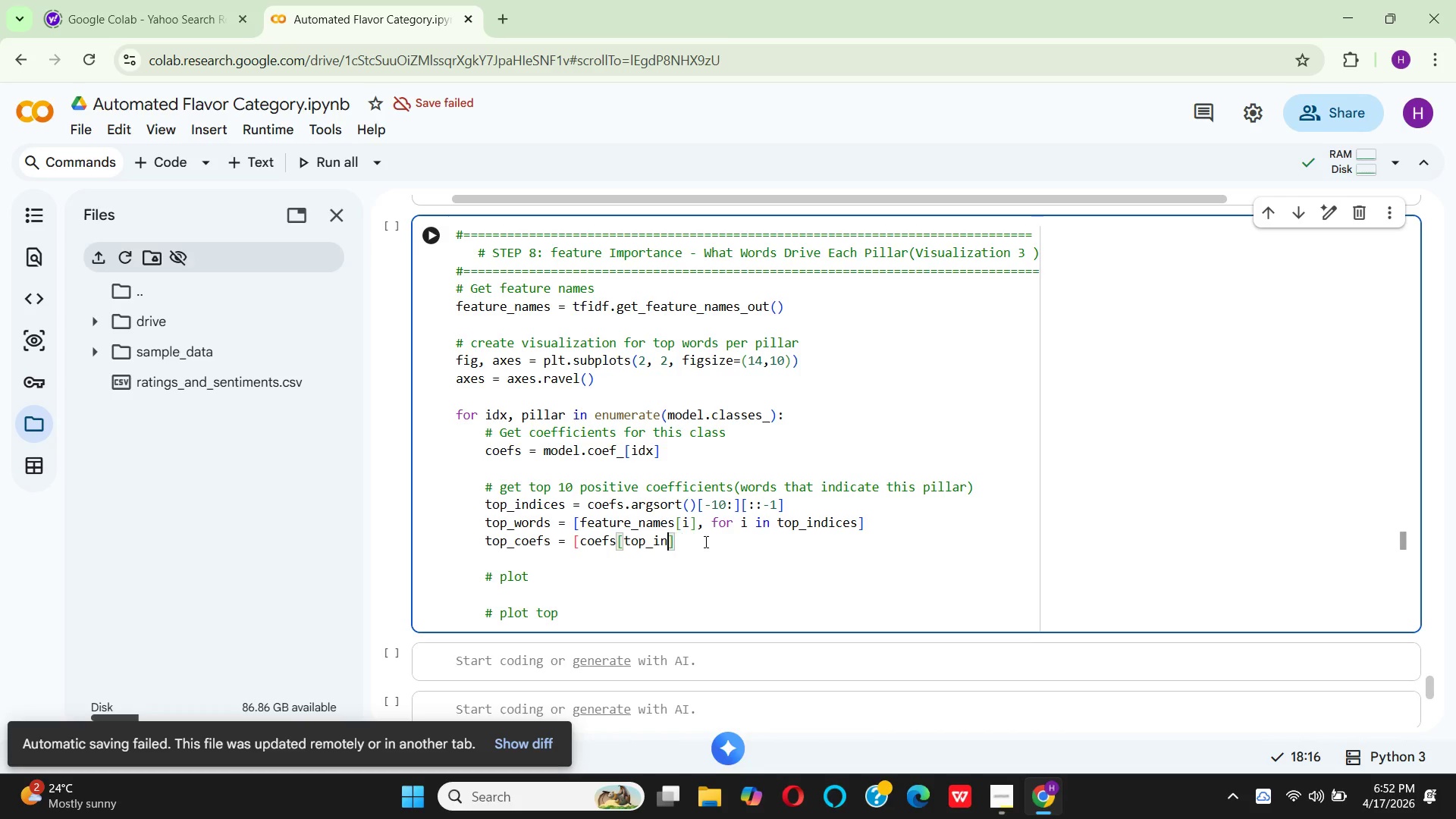 
key(Backspace)
 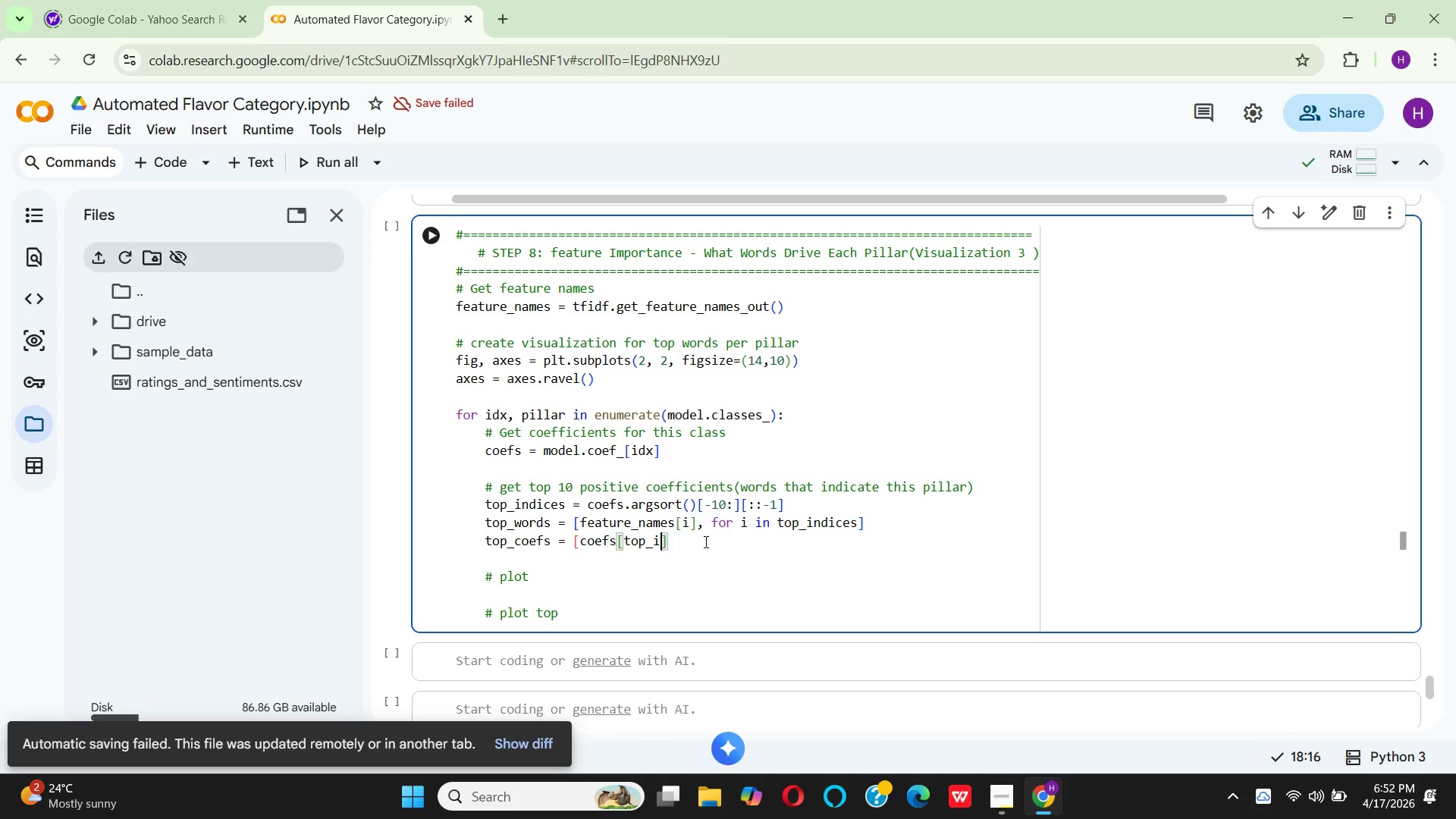 
key(Backspace)
 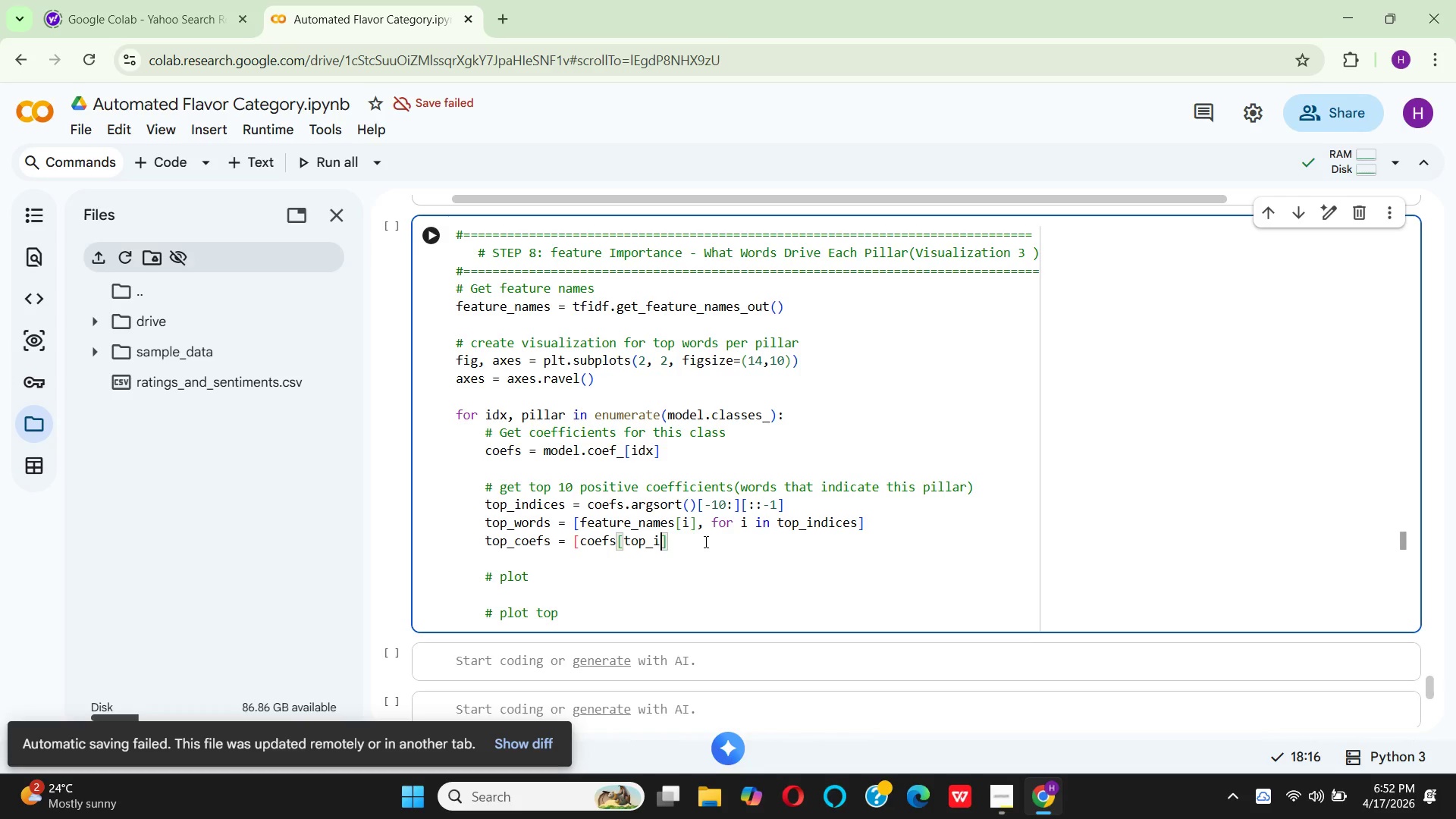 
key(Backspace)
 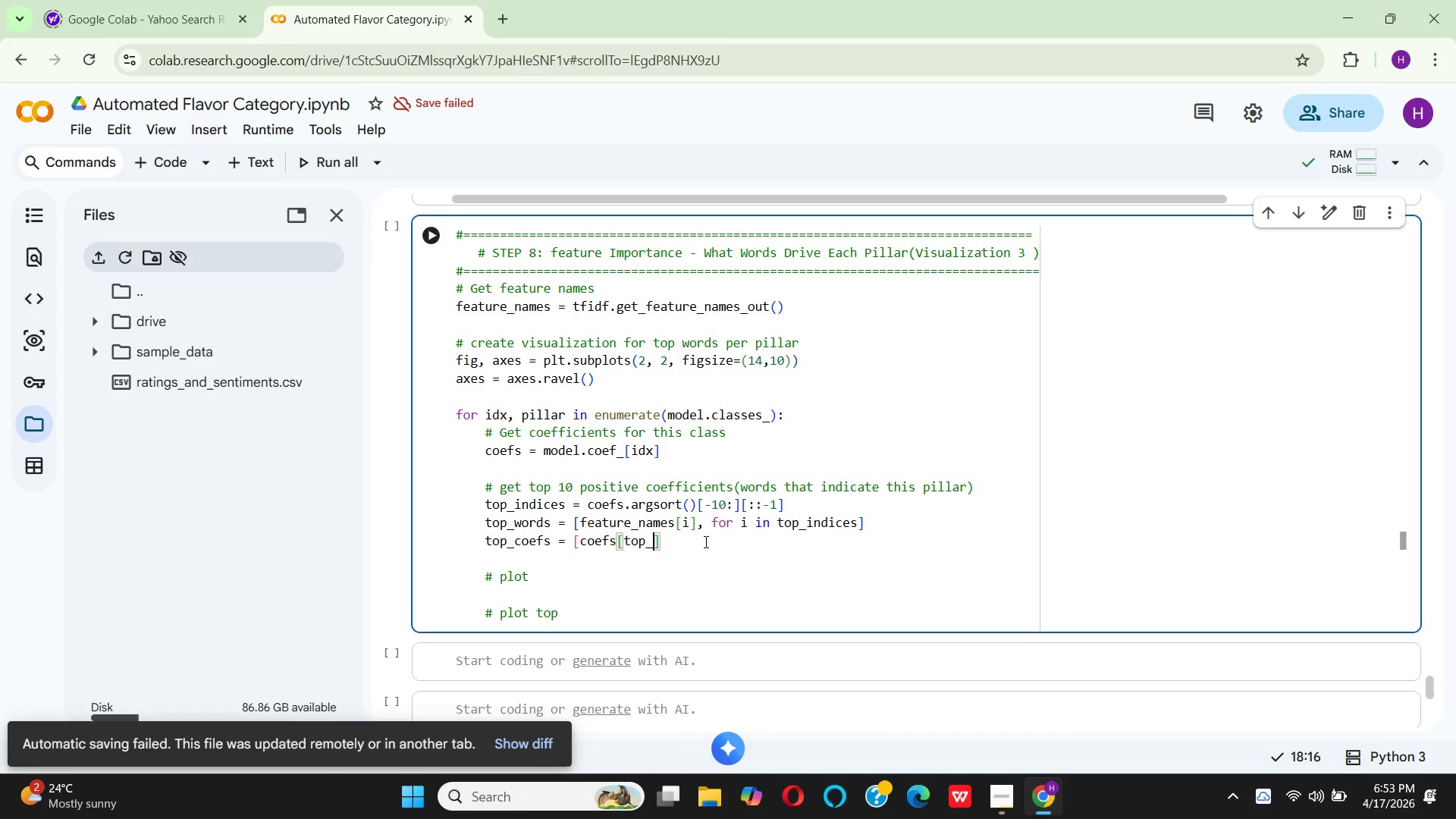 
key(Backspace)
 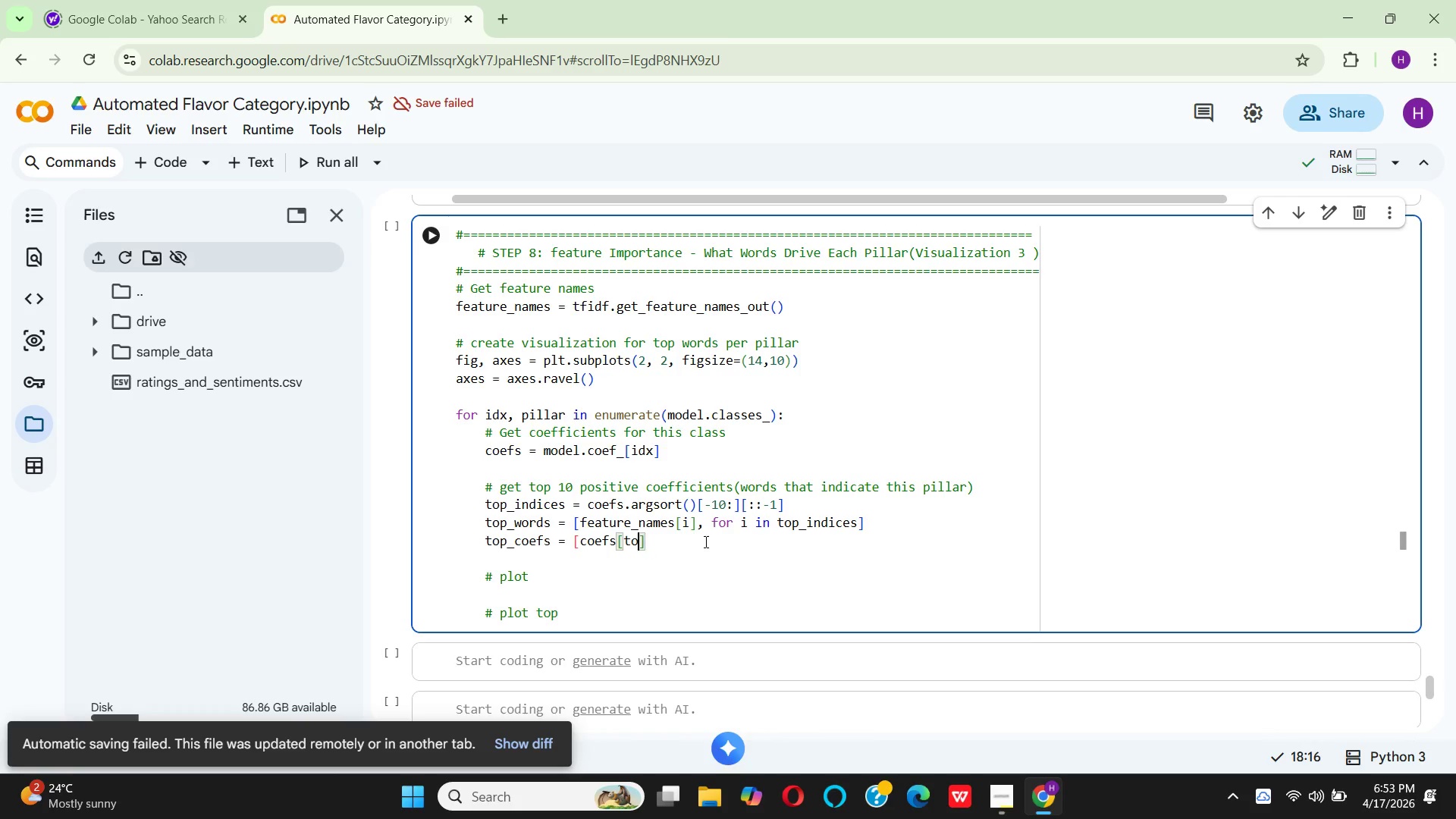 
key(Backspace)
 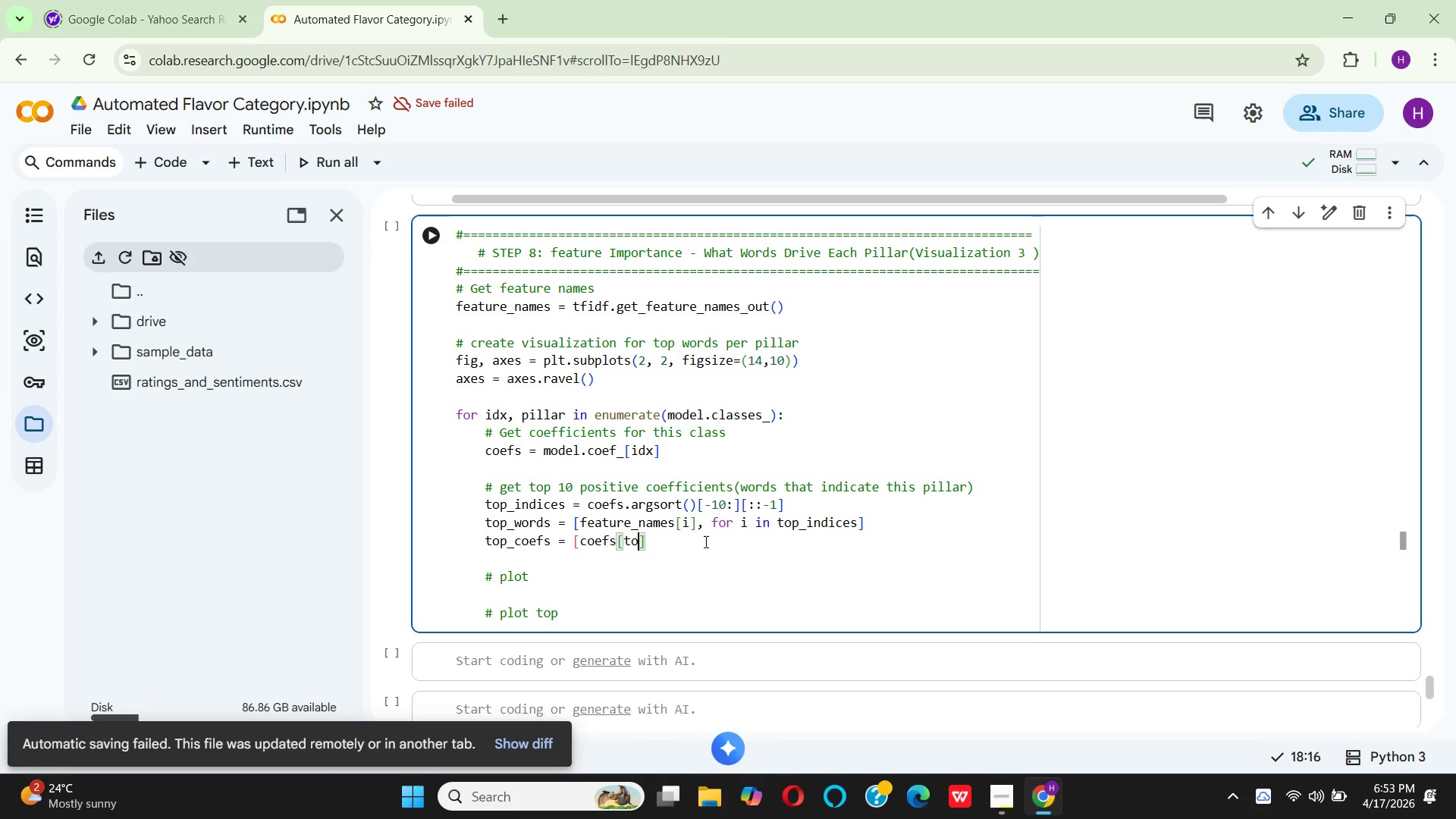 
key(Backspace)
 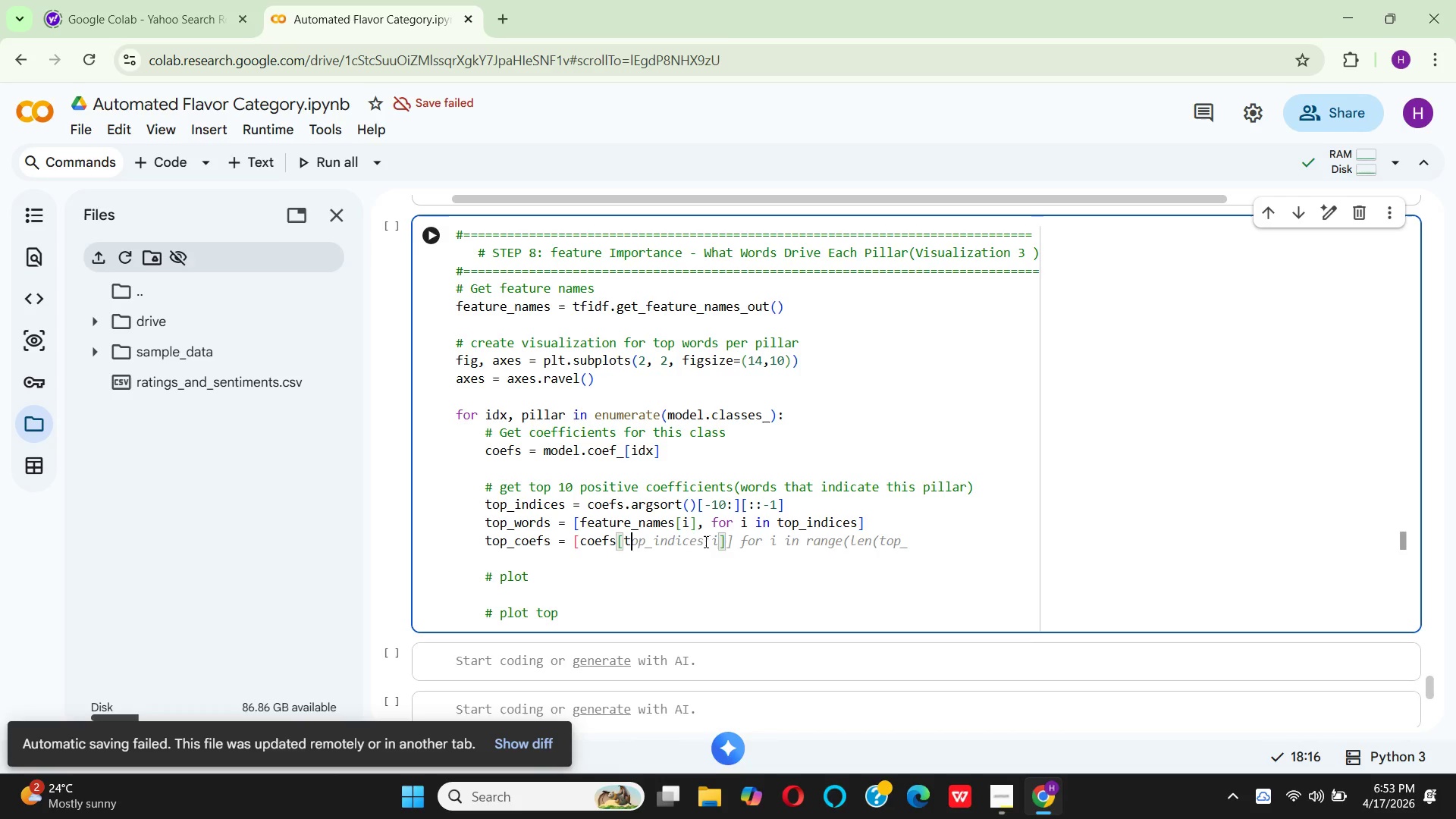 
key(Backspace)
 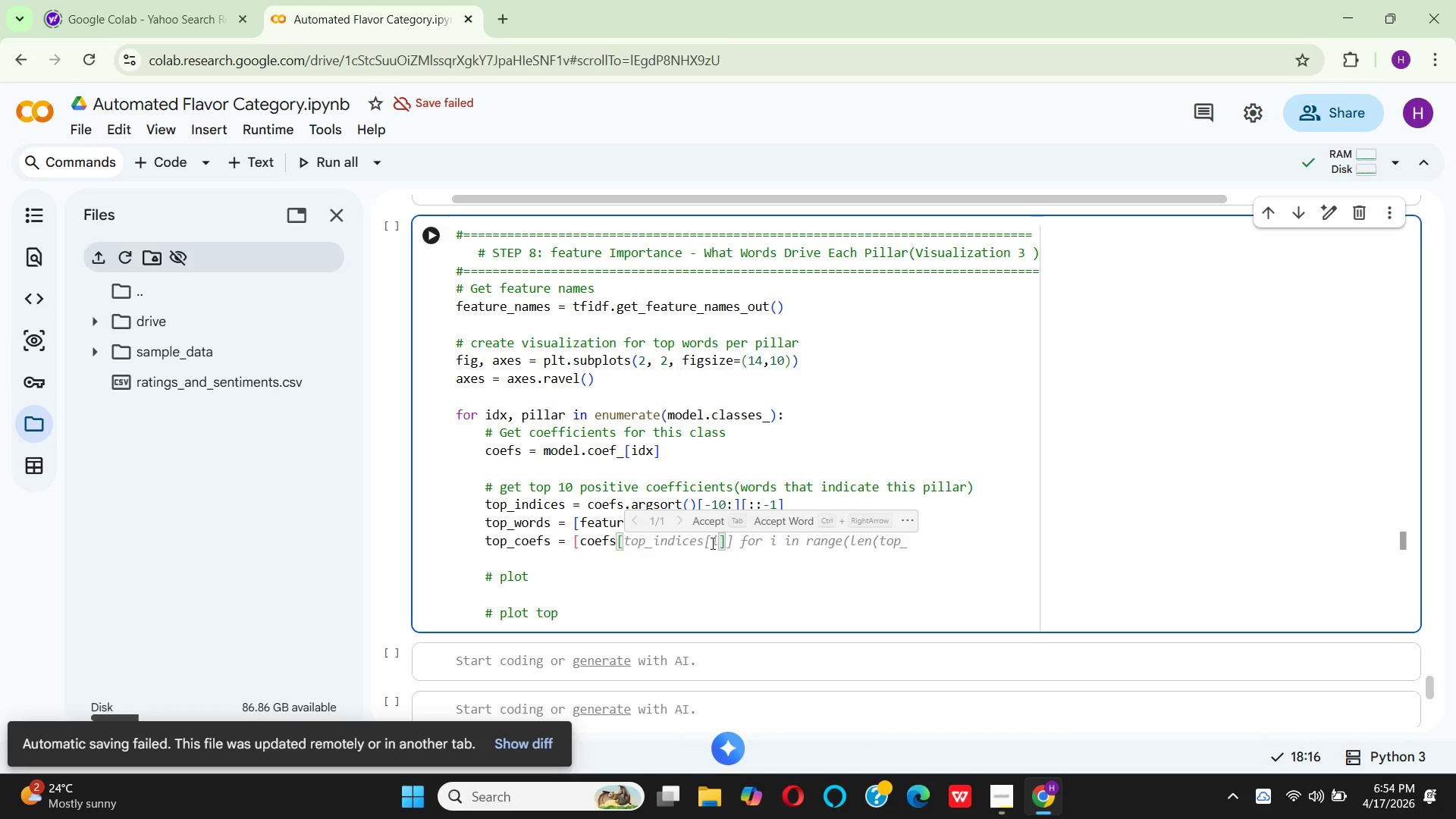 
wait(65.78)
 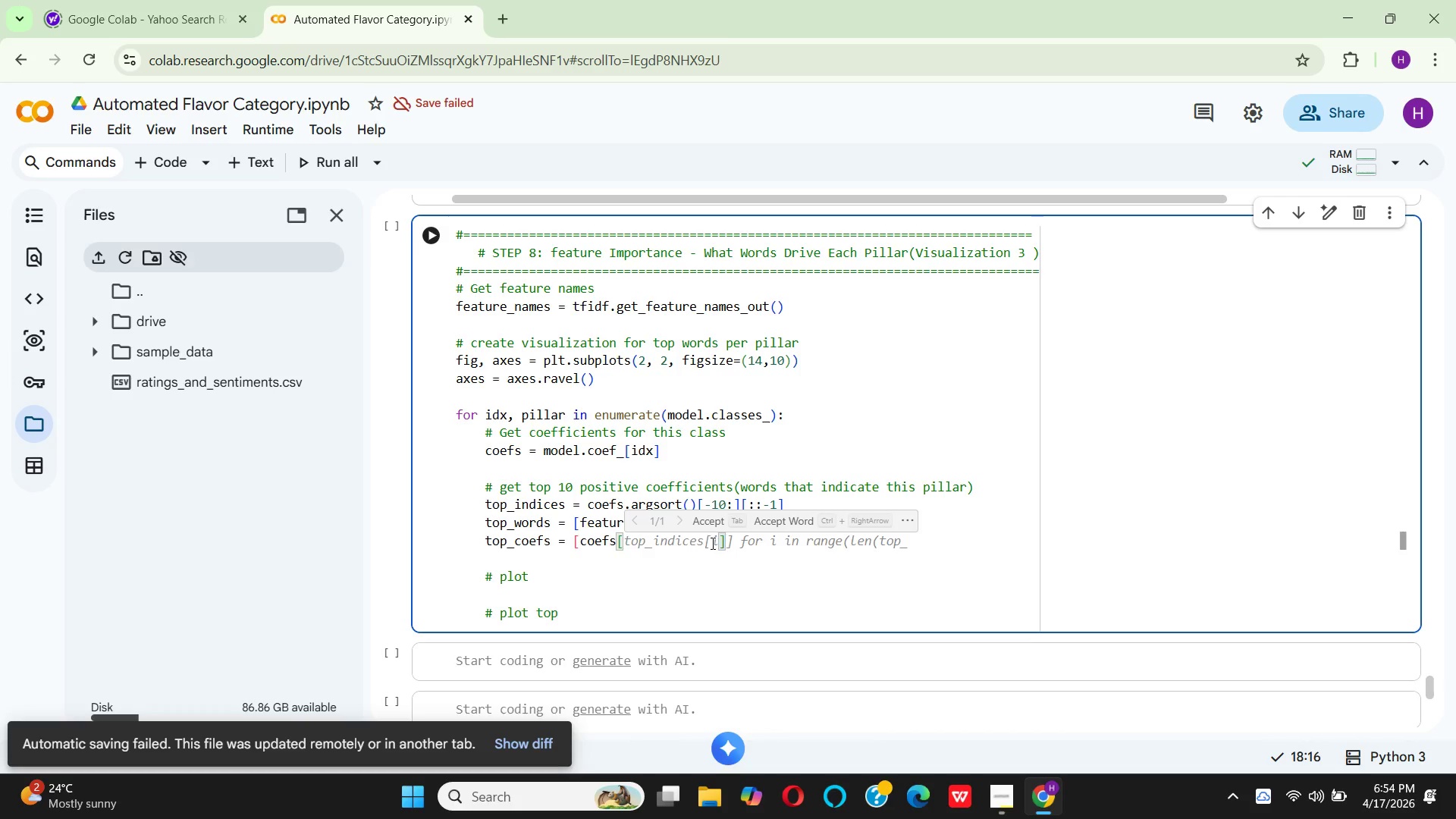 
left_click([712, 541])
 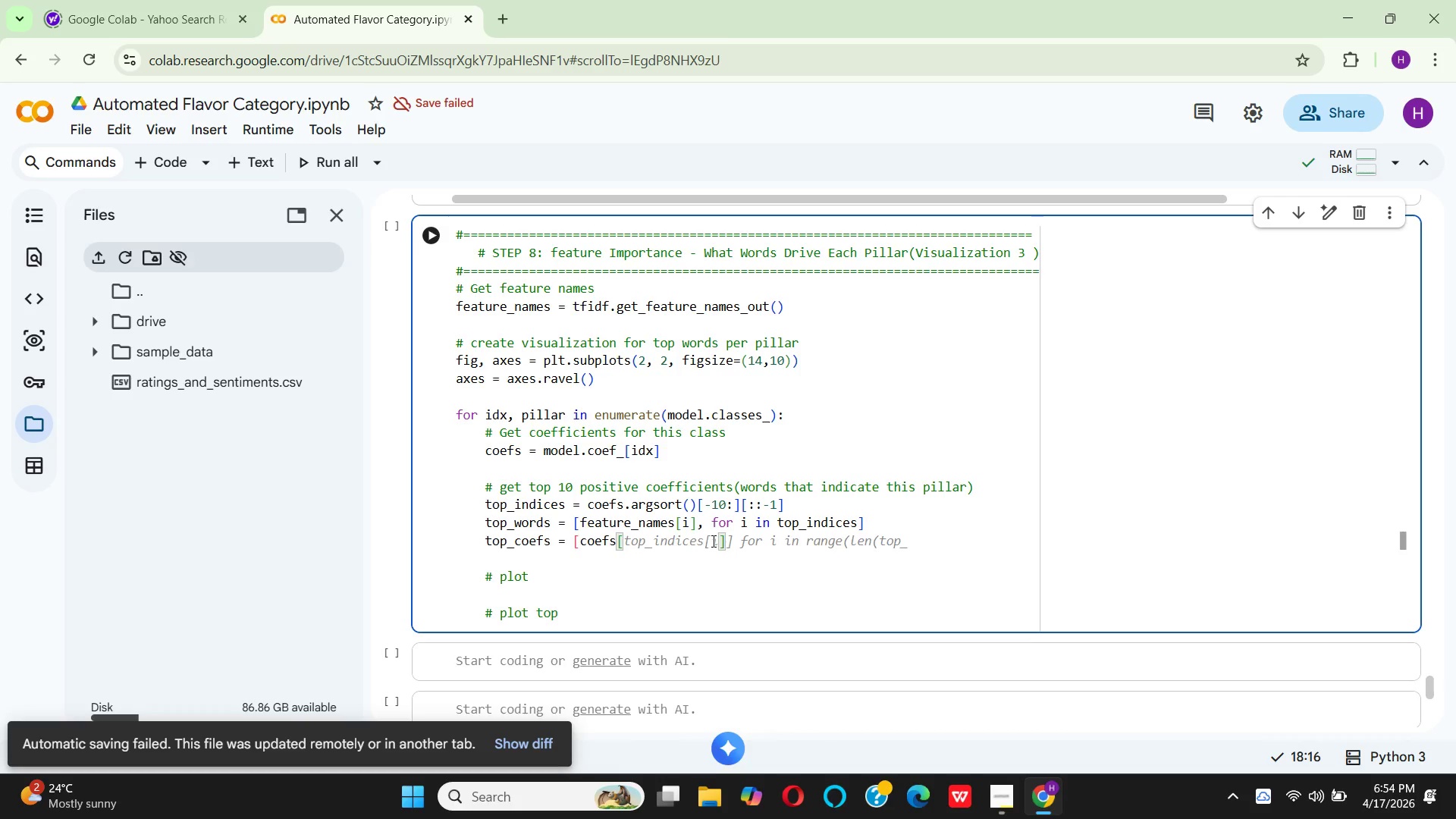 
wait(8.77)
 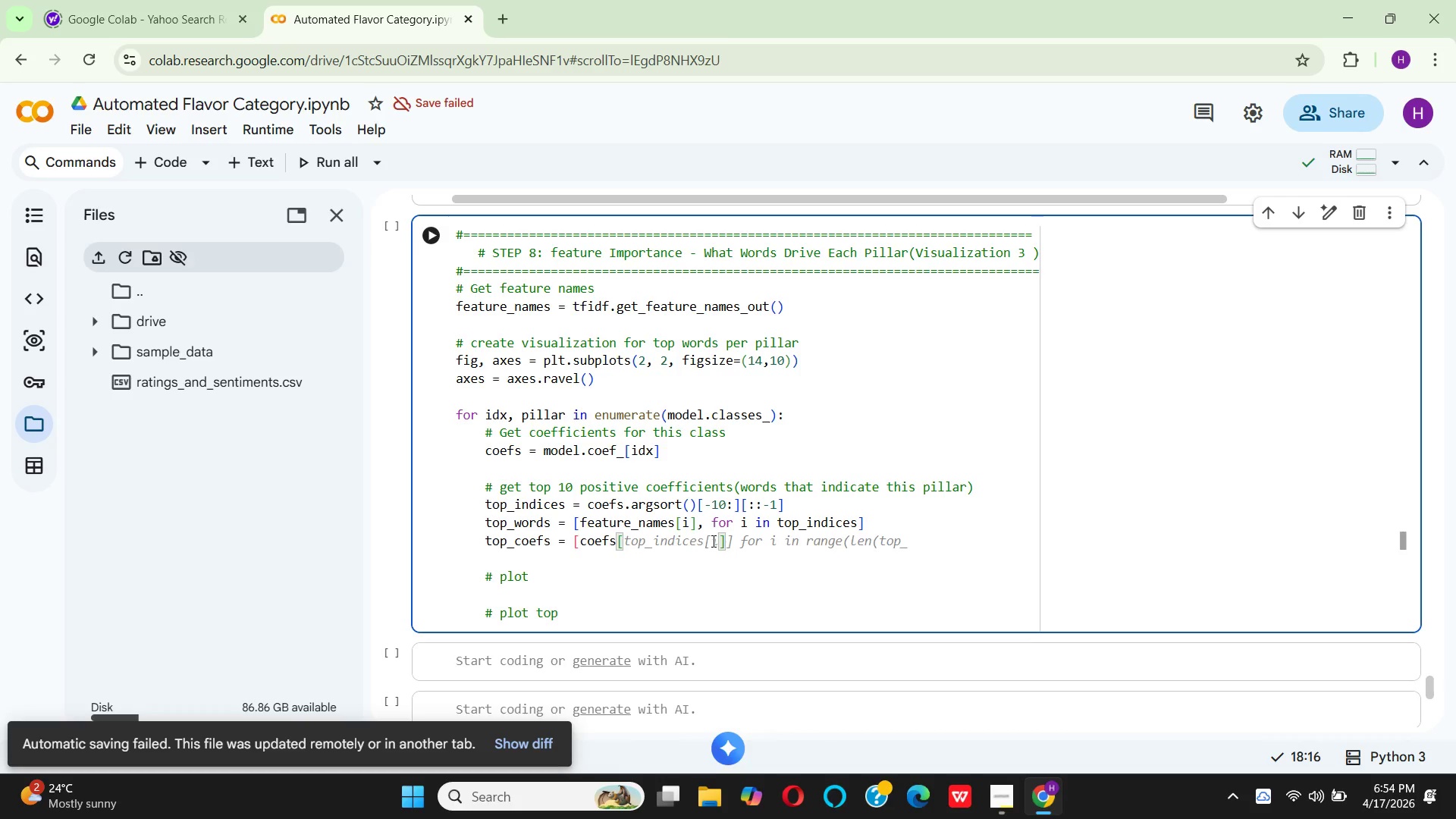 
left_click([712, 541])
 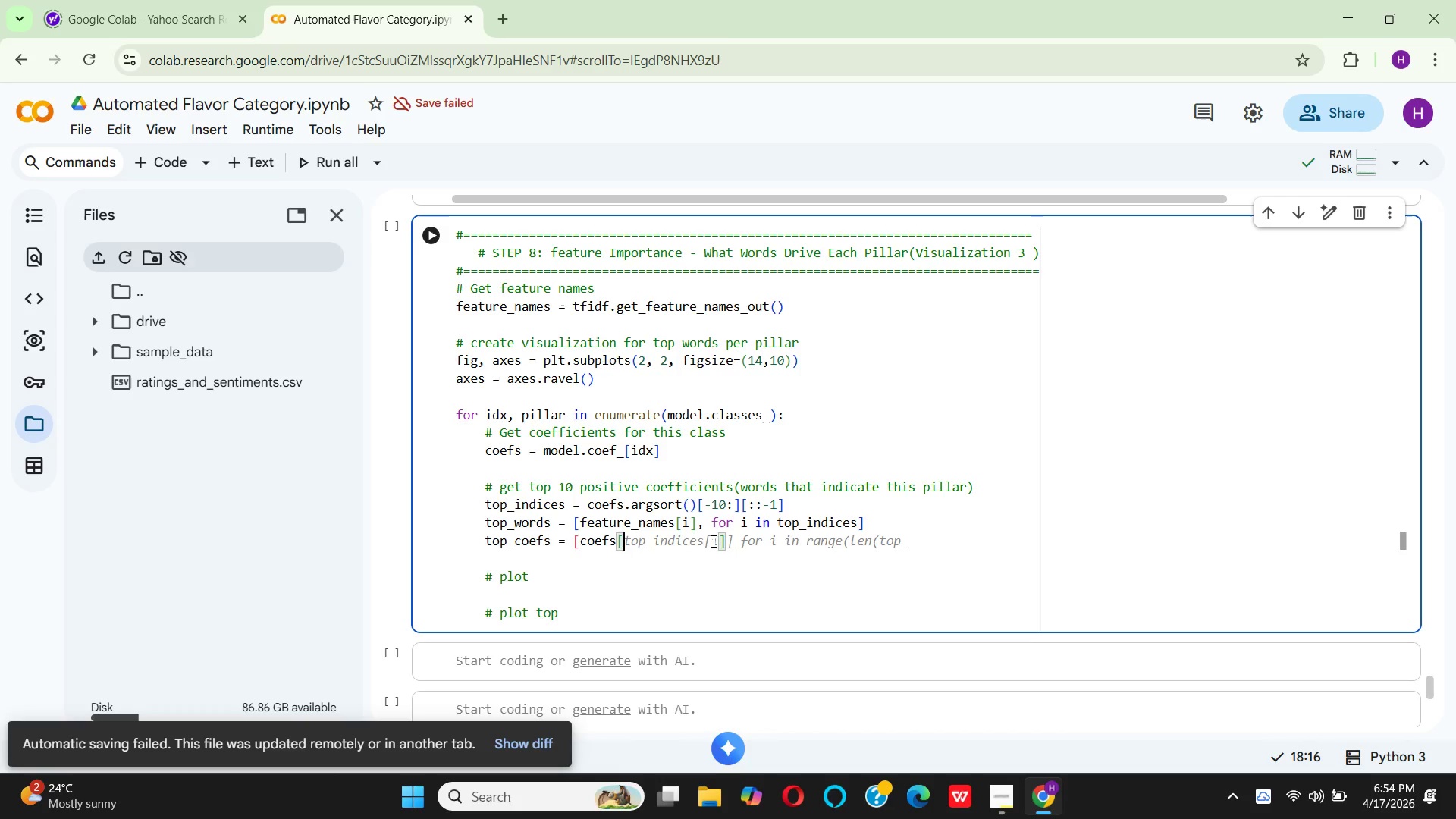 
wait(7.64)
 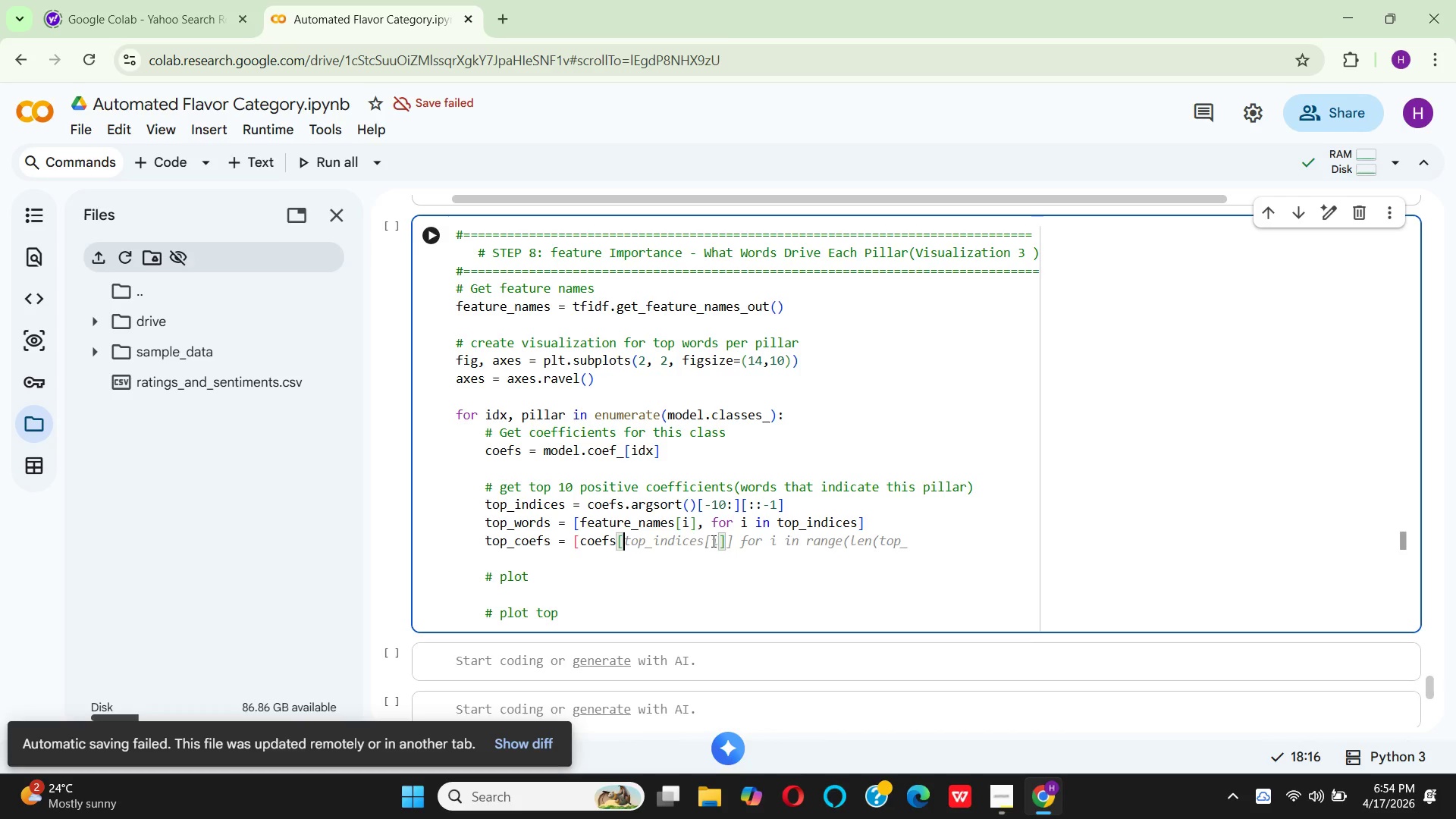 
key(I)
 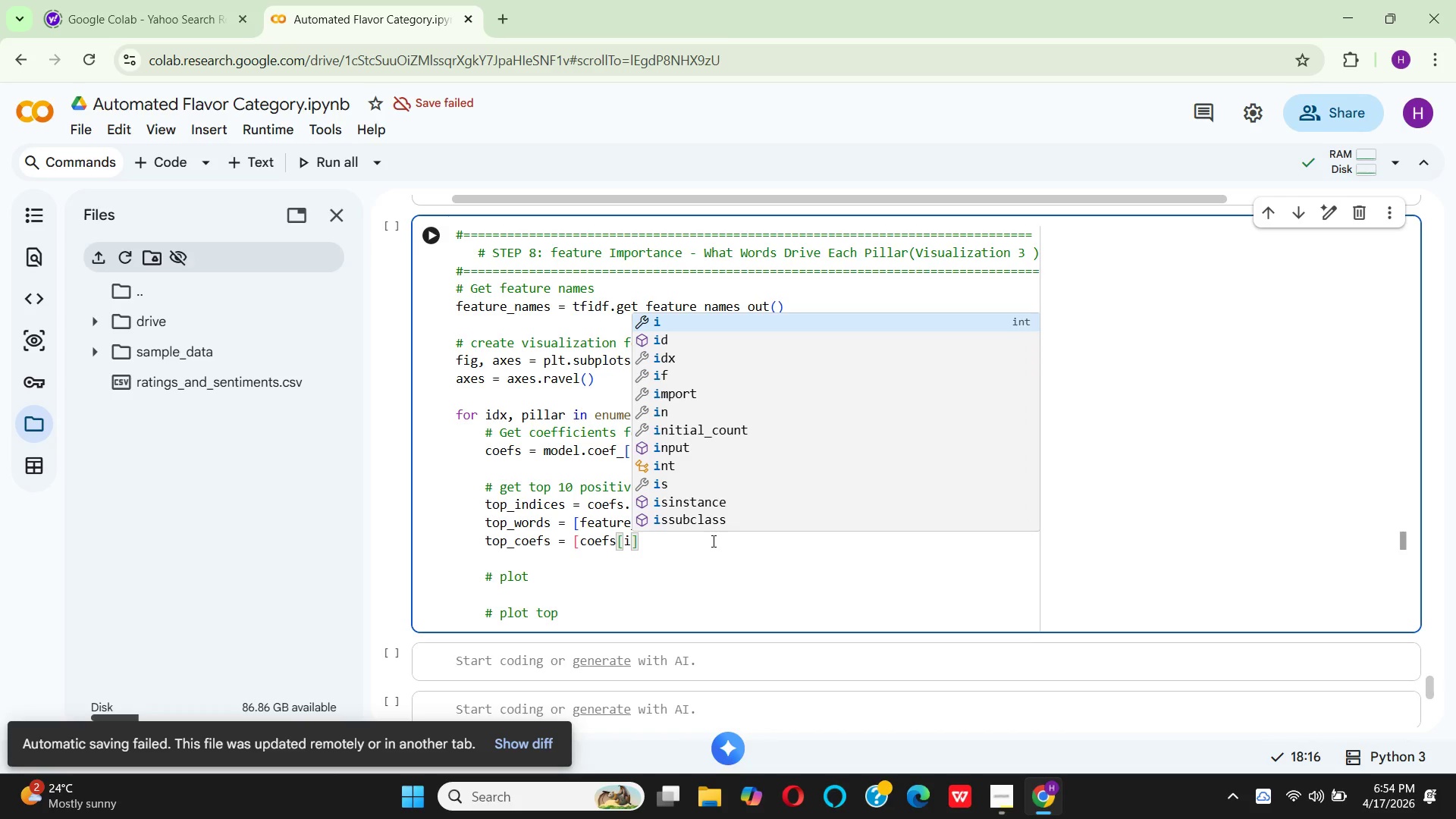 
key(ArrowRight)
 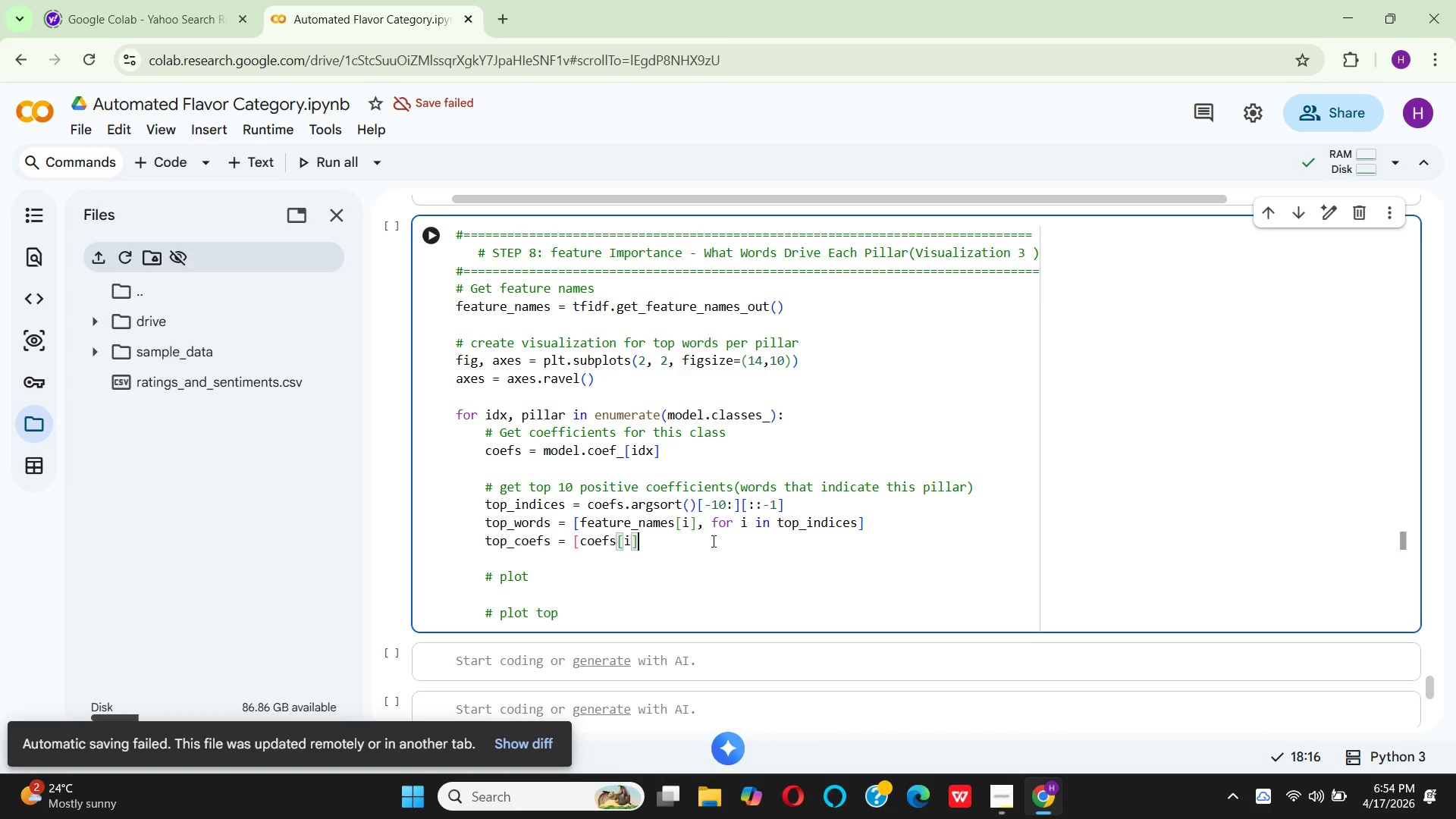 
type( for i in )
 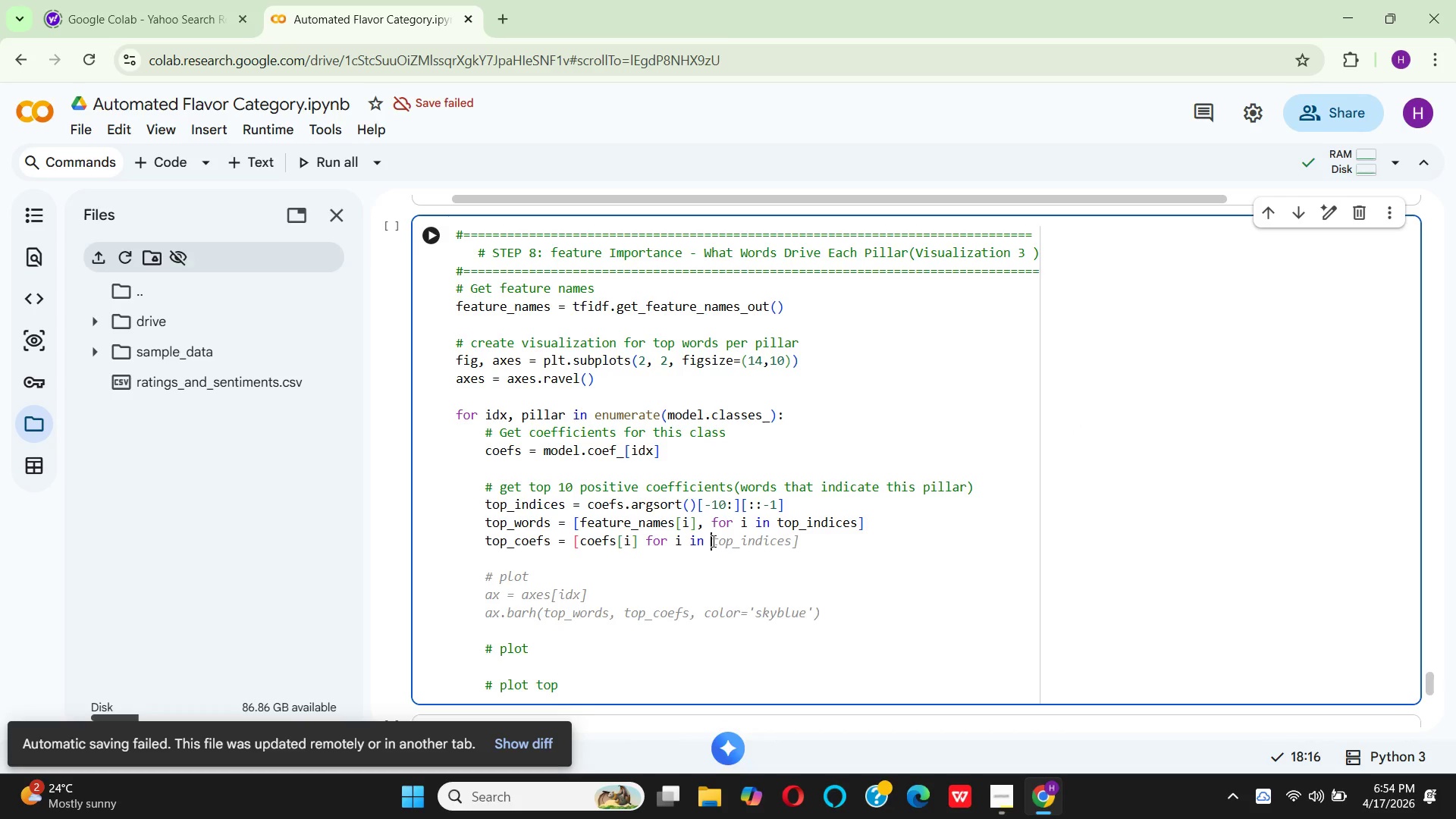 
wait(7.75)
 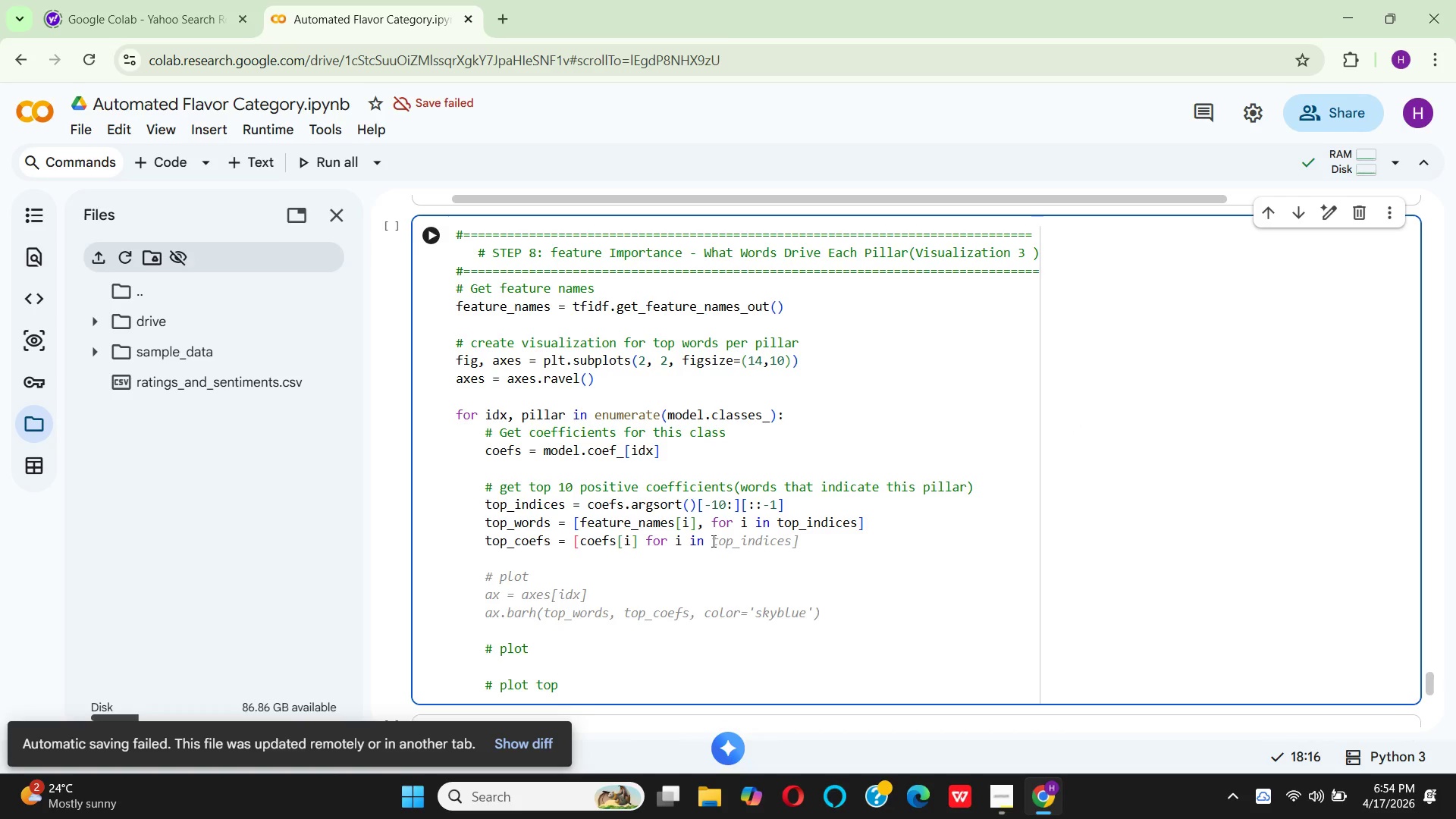 
type(top_i)
 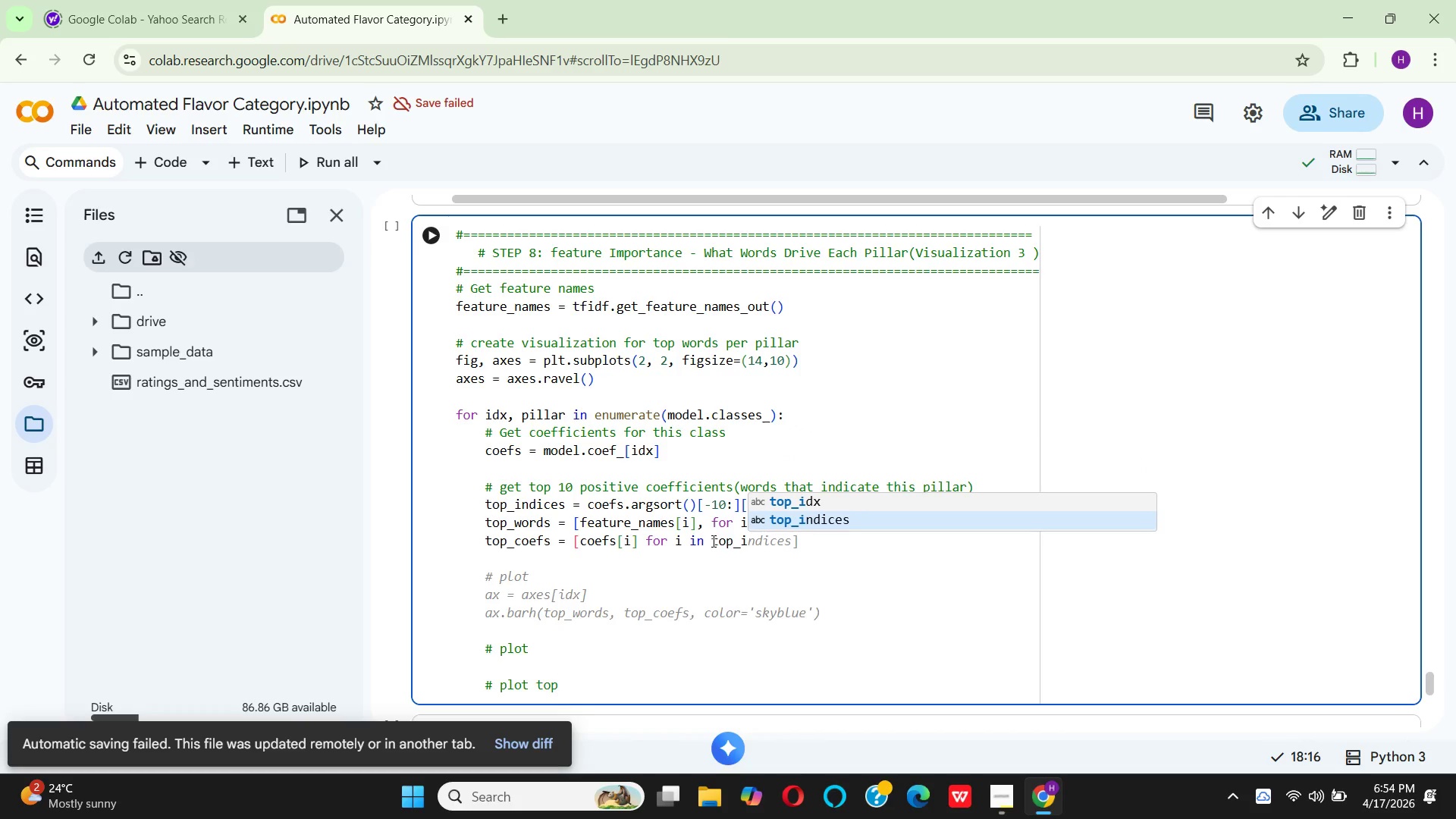 
key(Enter)
 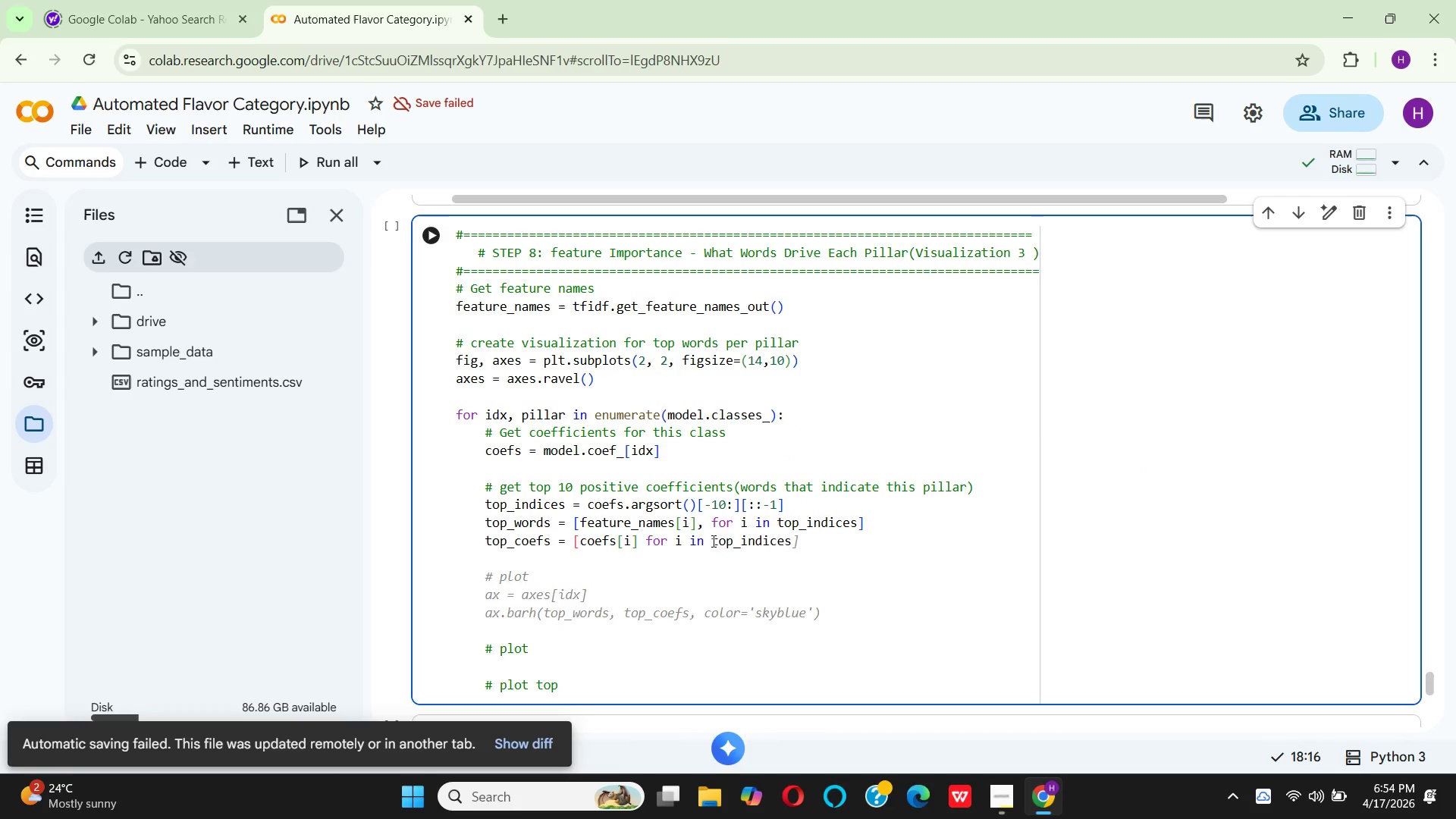 
key(BracketRight)
 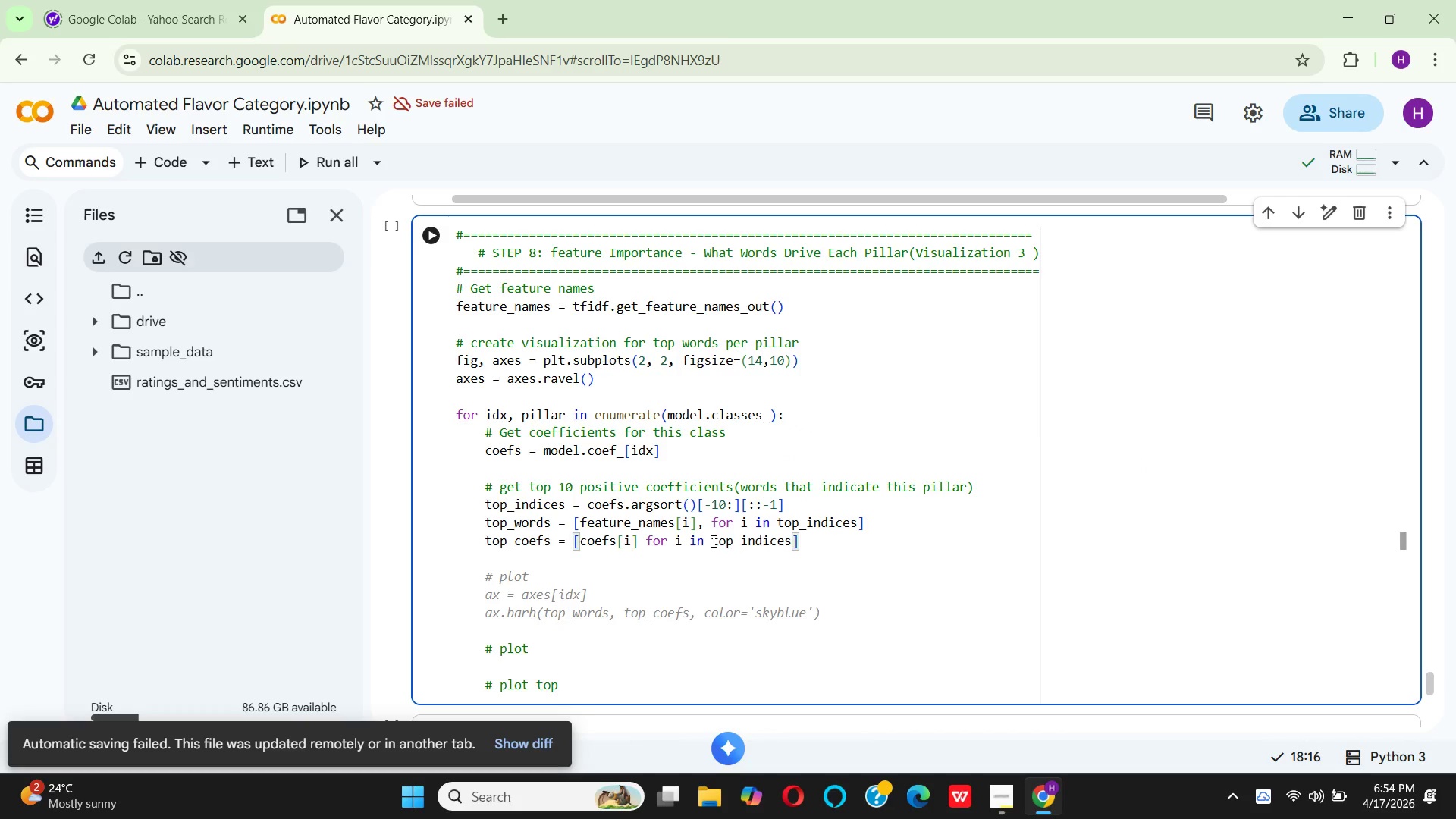 
key(Enter)
 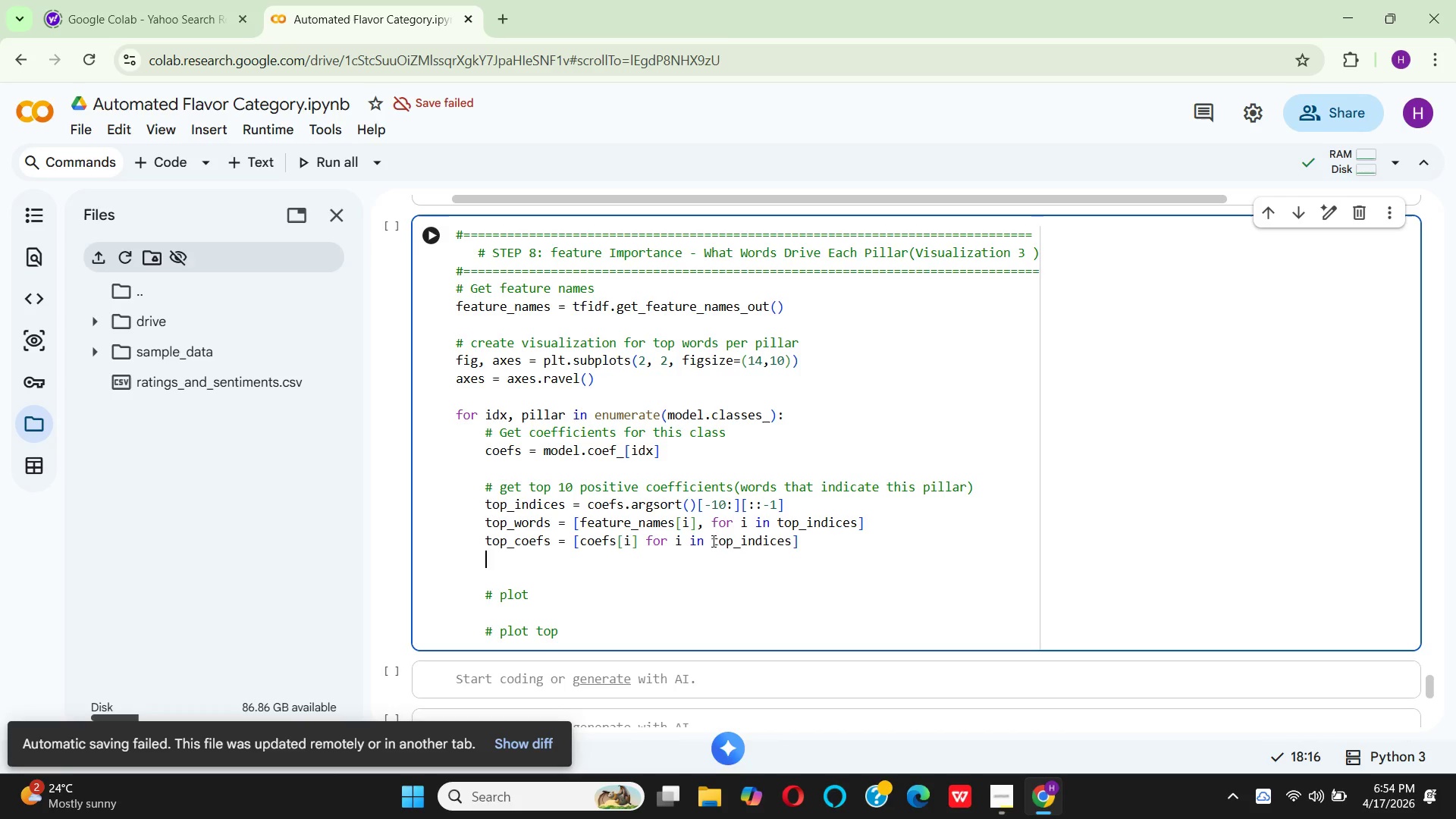 
key(Enter)
 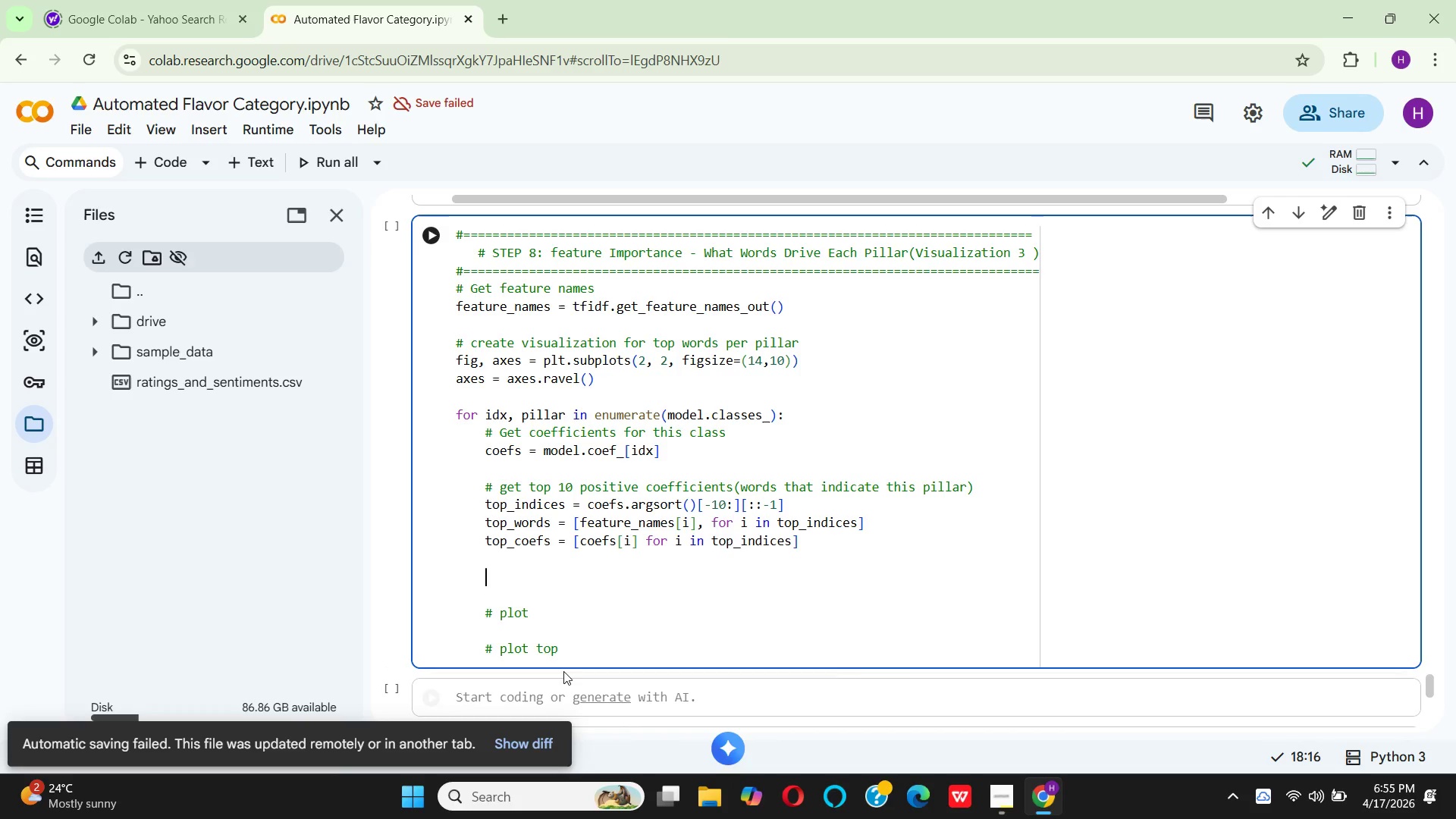 
left_click_drag(start_coordinate=[569, 657], to_coordinate=[482, 612])
 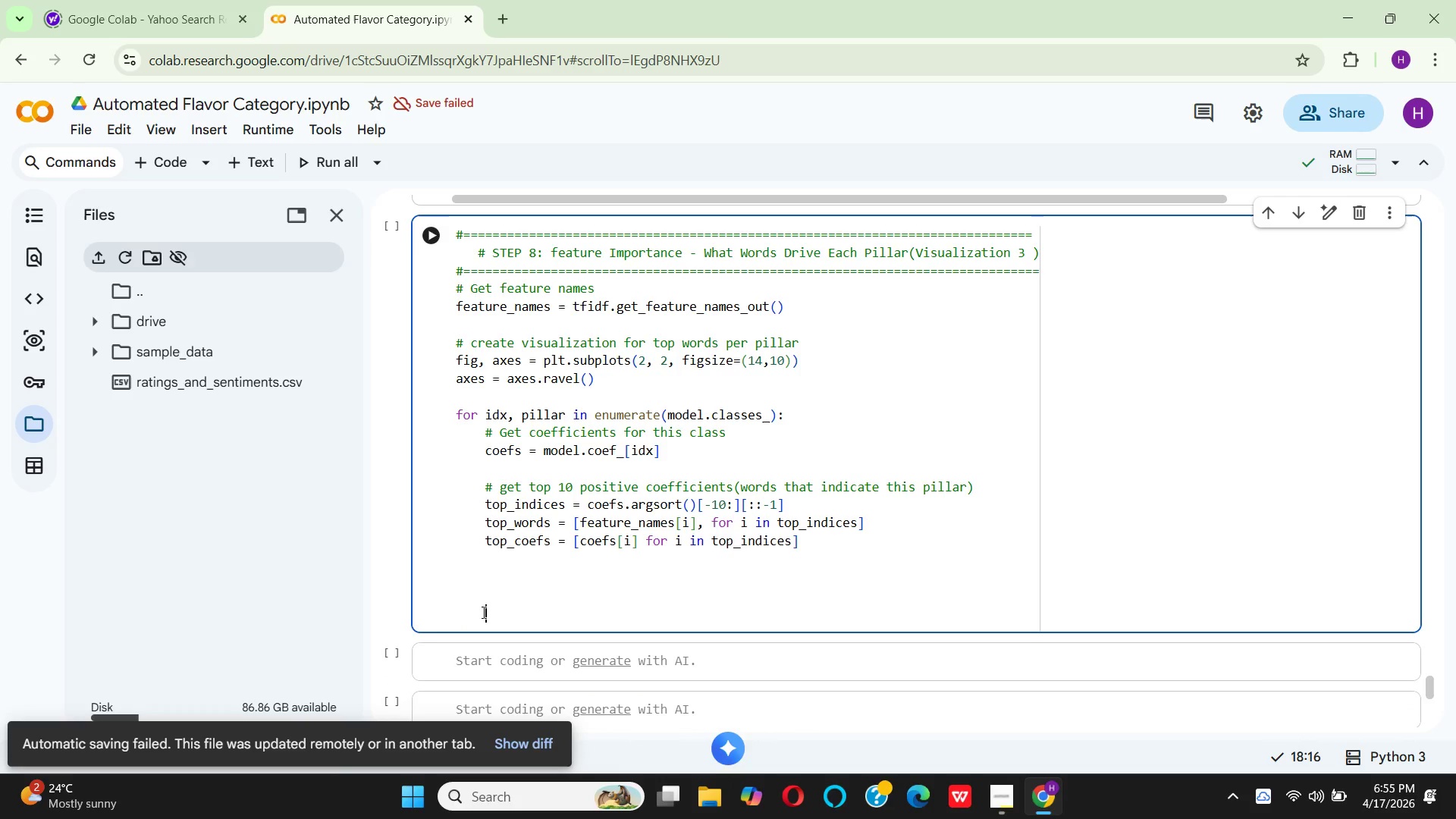 
key(Backspace)
 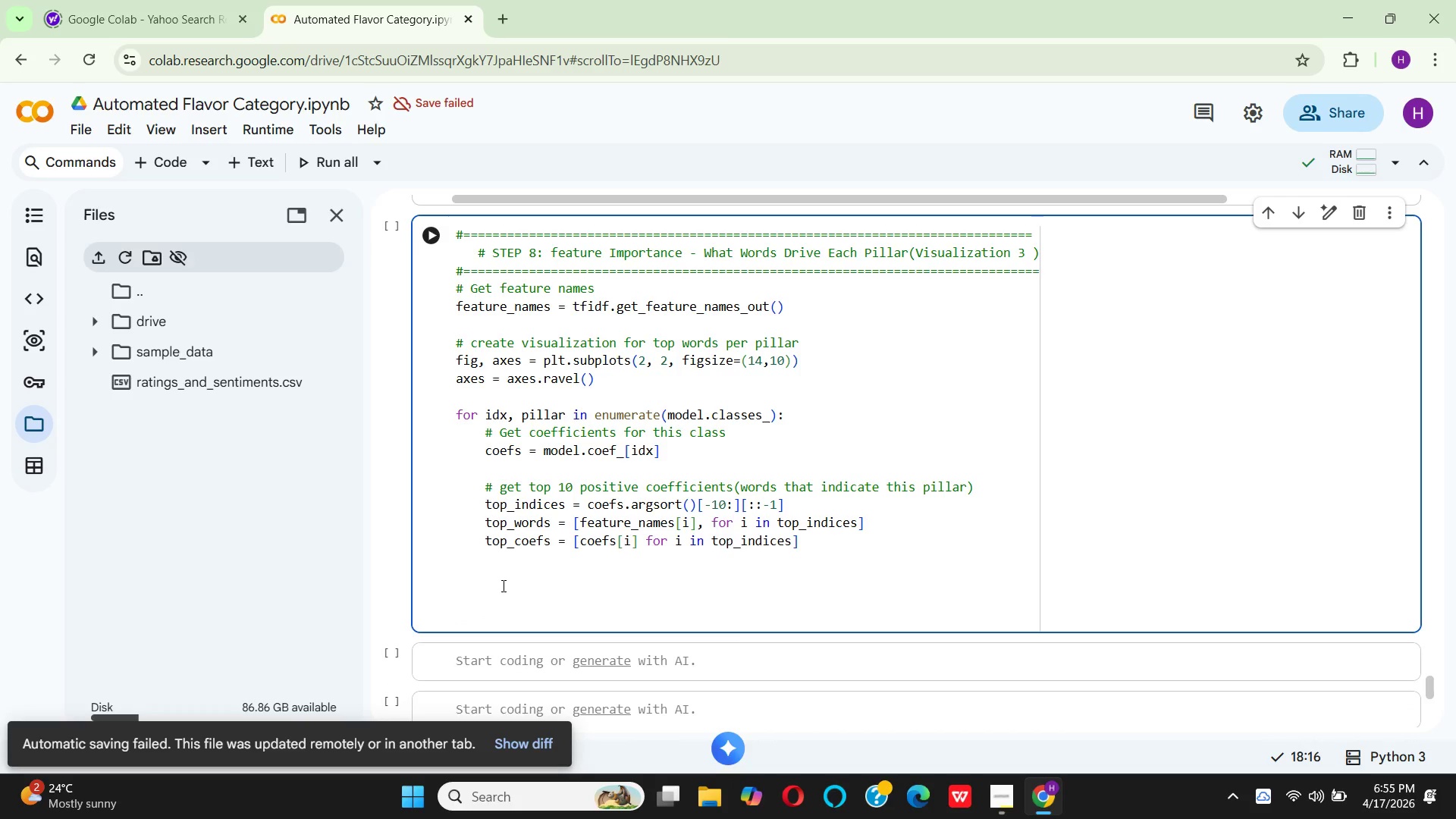 
left_click([498, 585])
 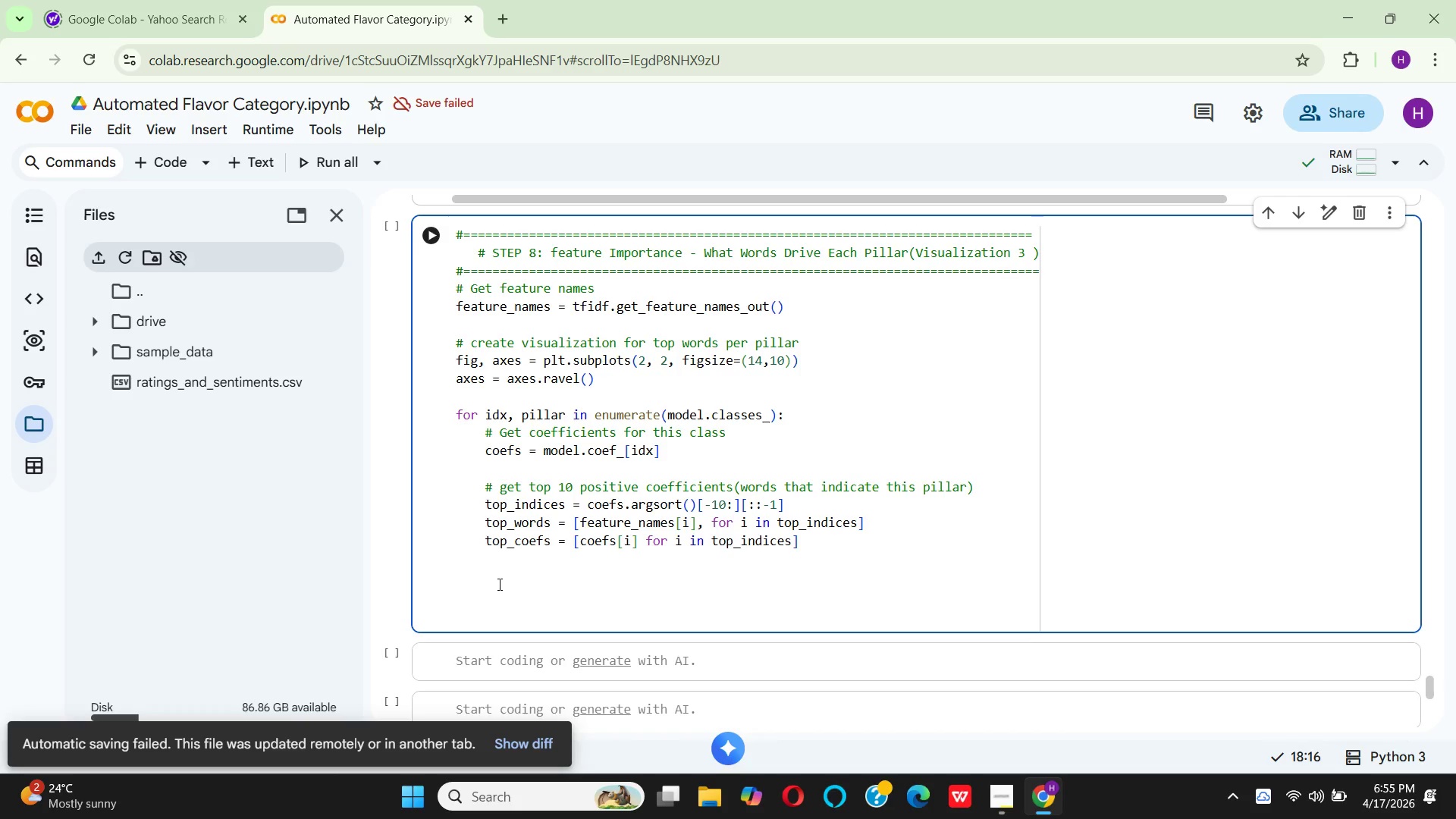 
left_click([498, 584])
 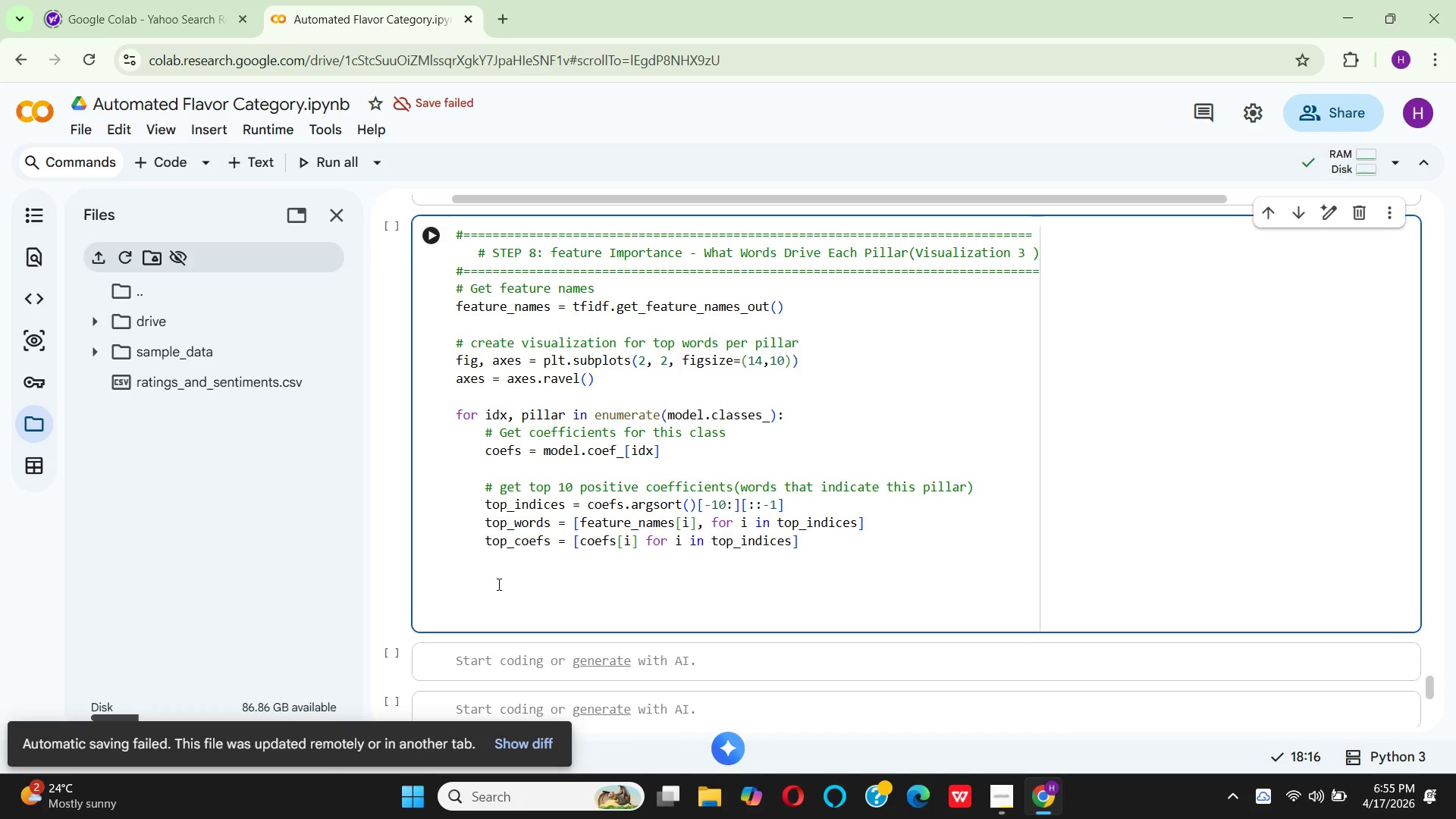 
left_click([497, 584])
 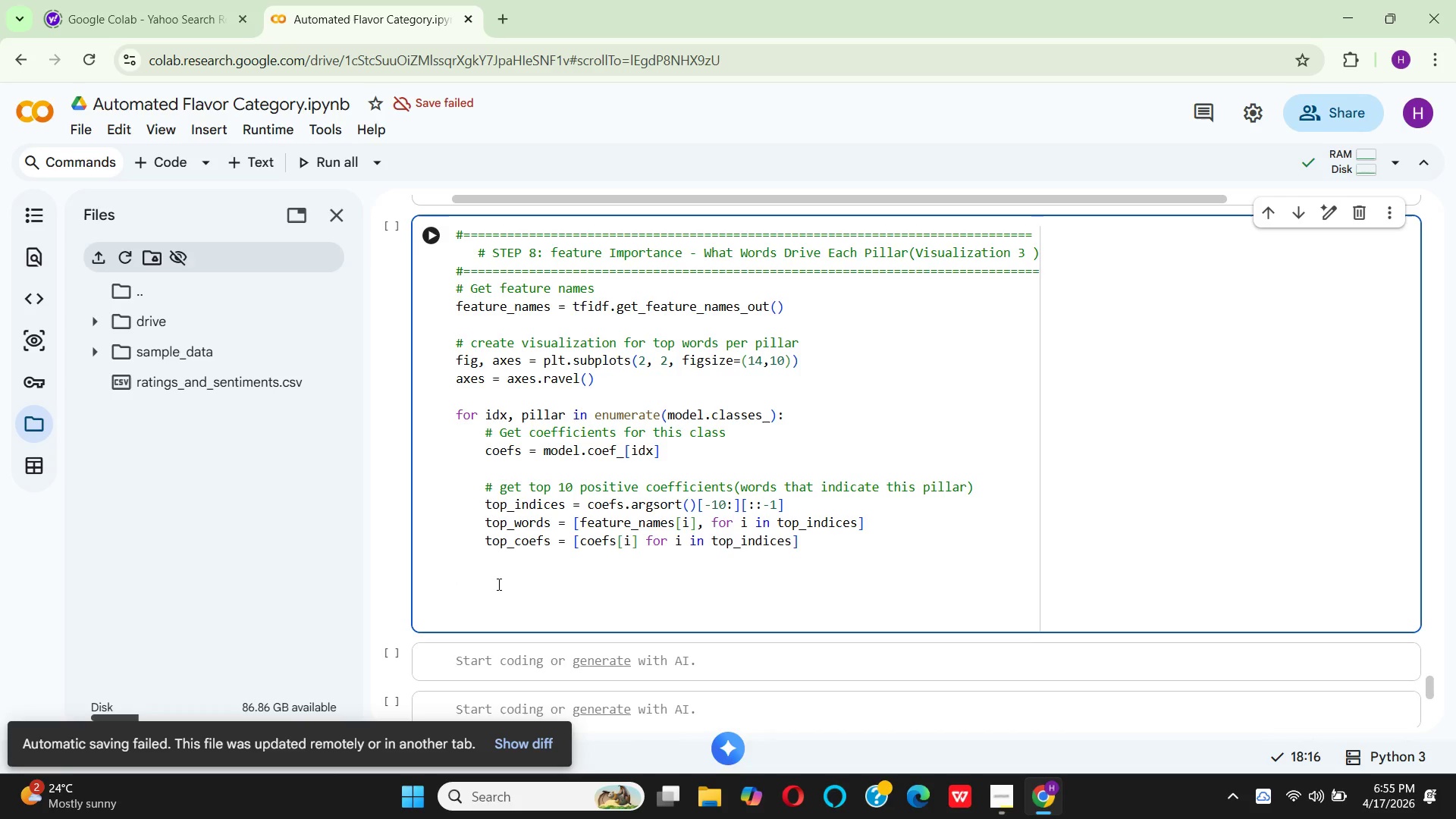 
key(Space)
 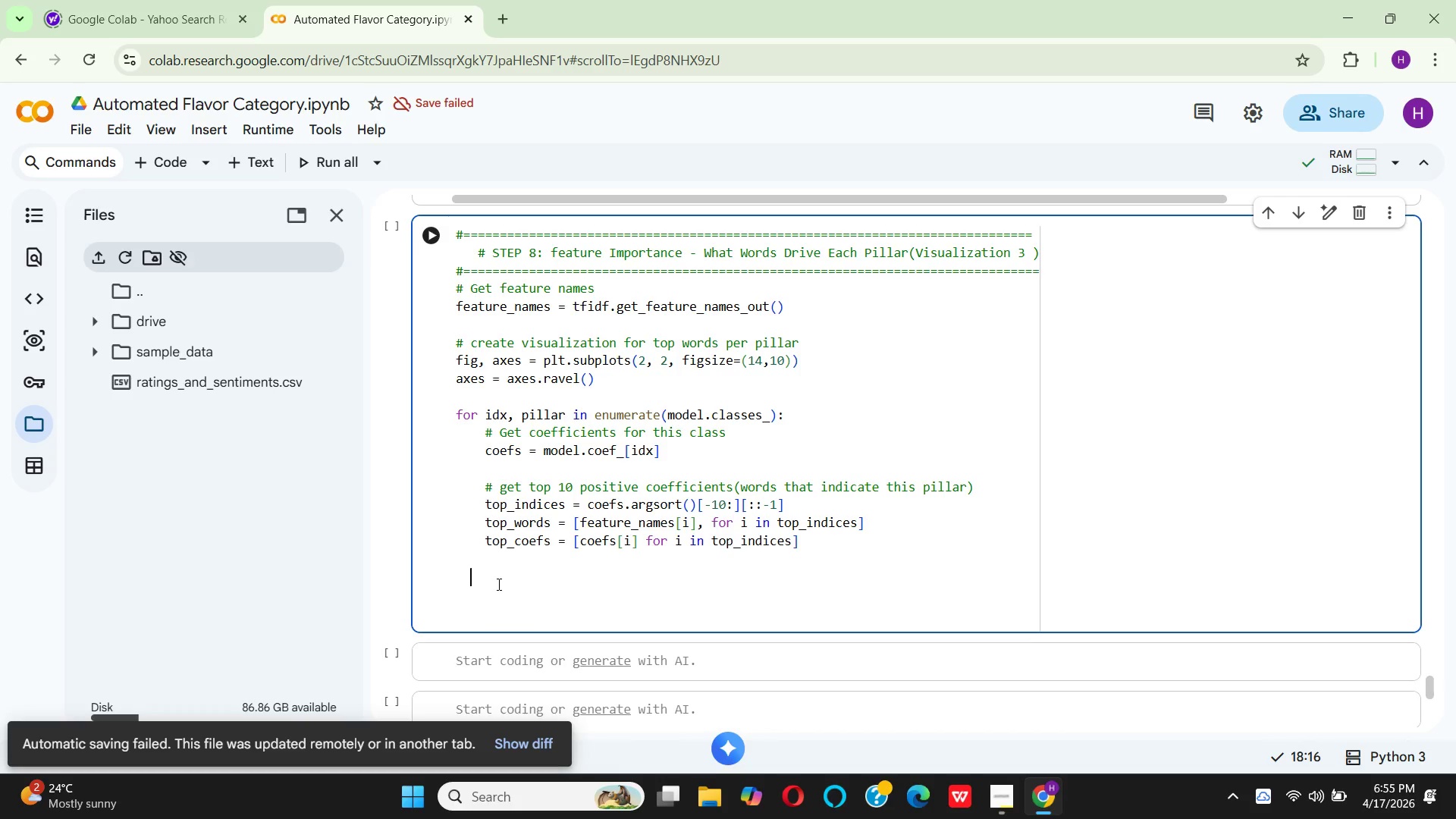 
key(Space)
 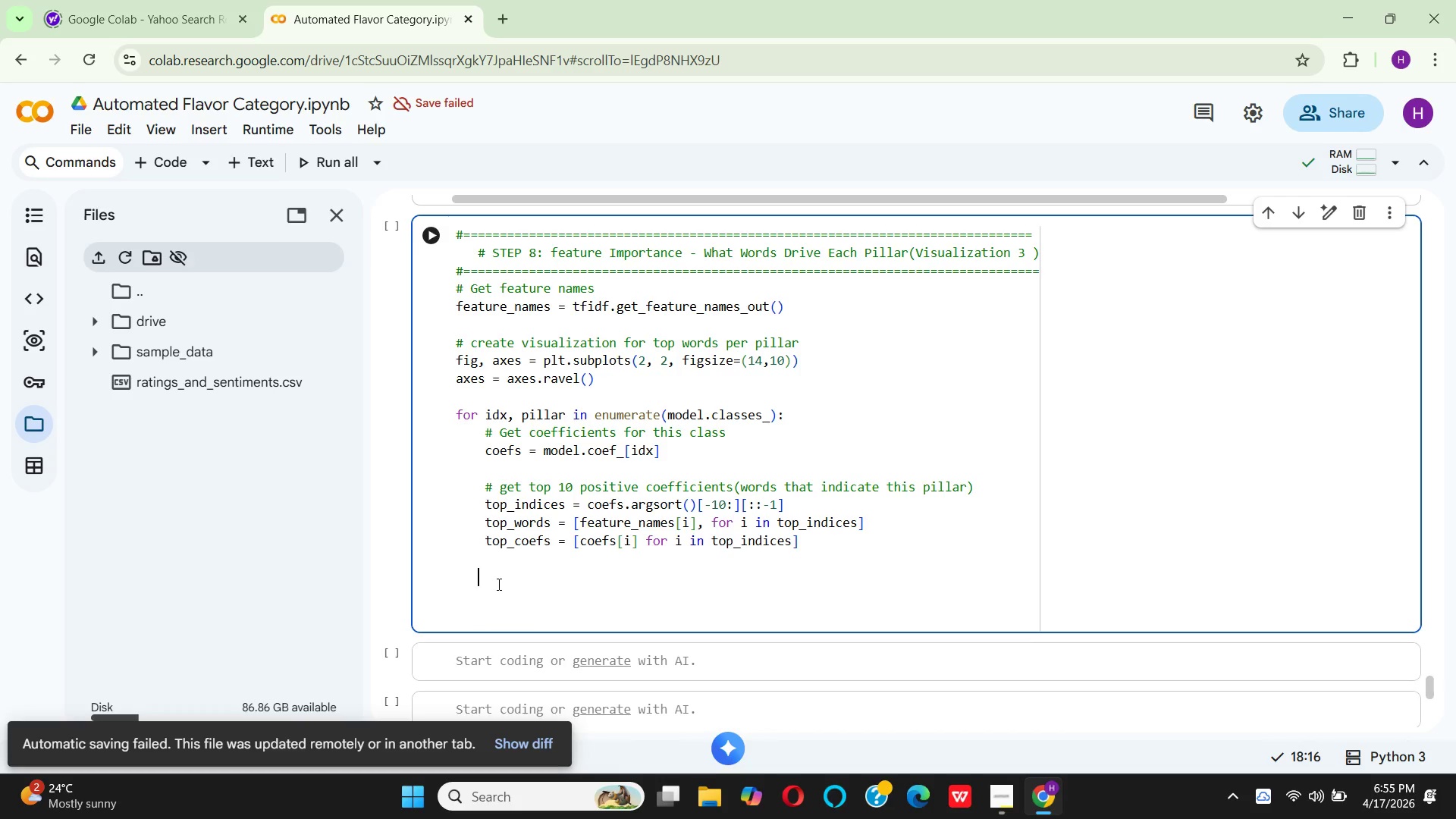 
key(Space)
 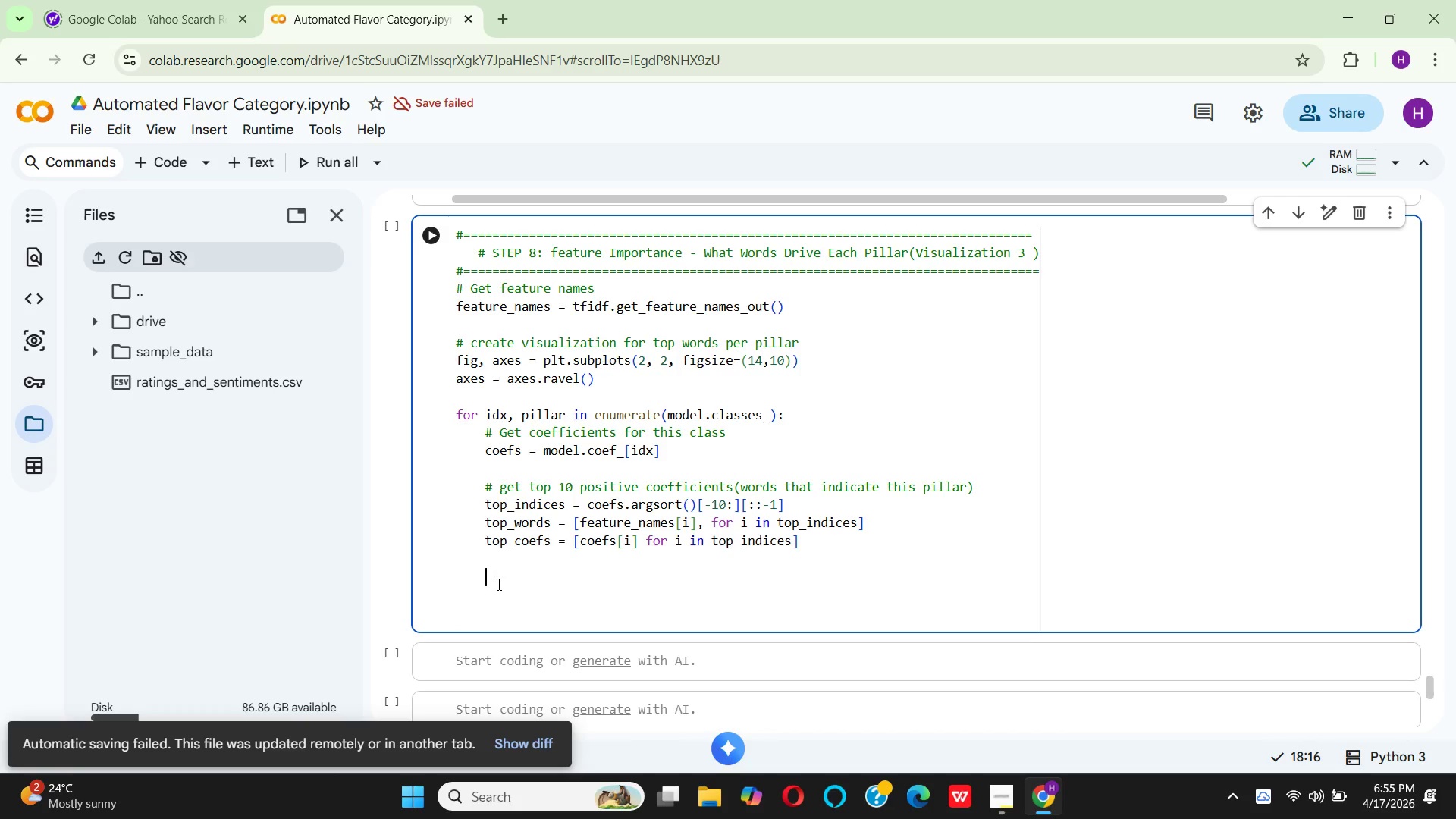 
key(Space)
 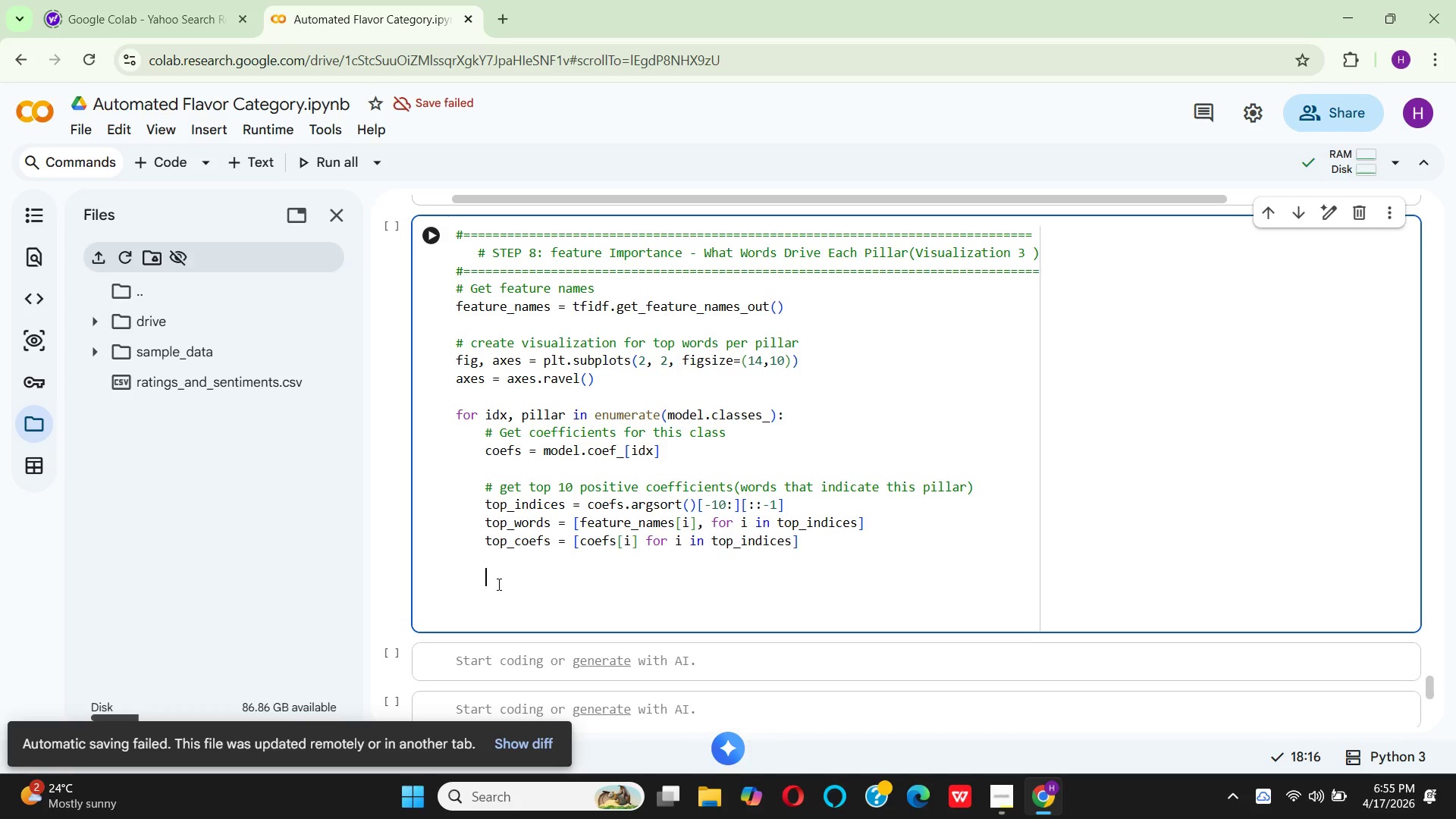 
key(Shift+3)
 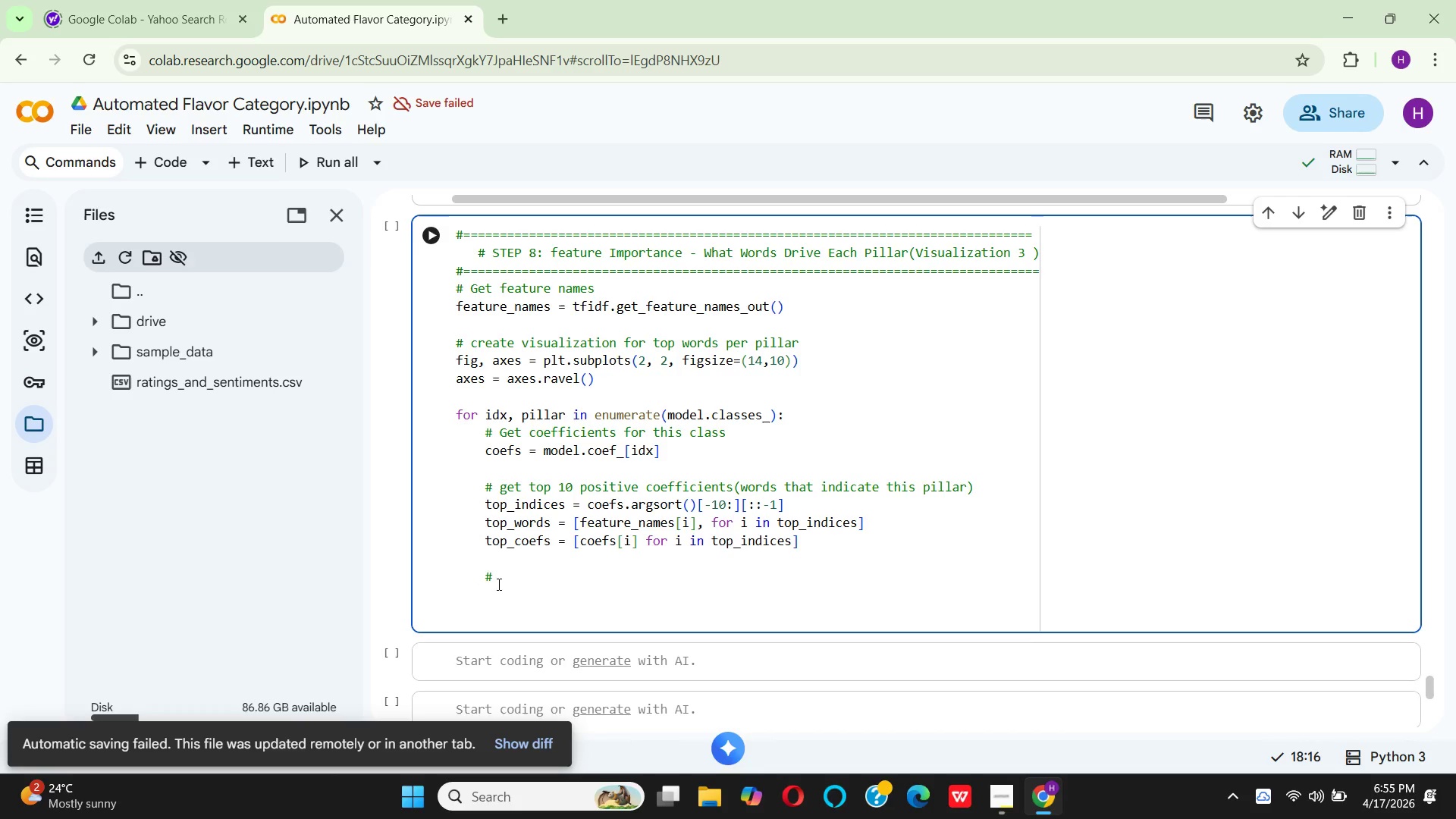 
type( plot horison)
 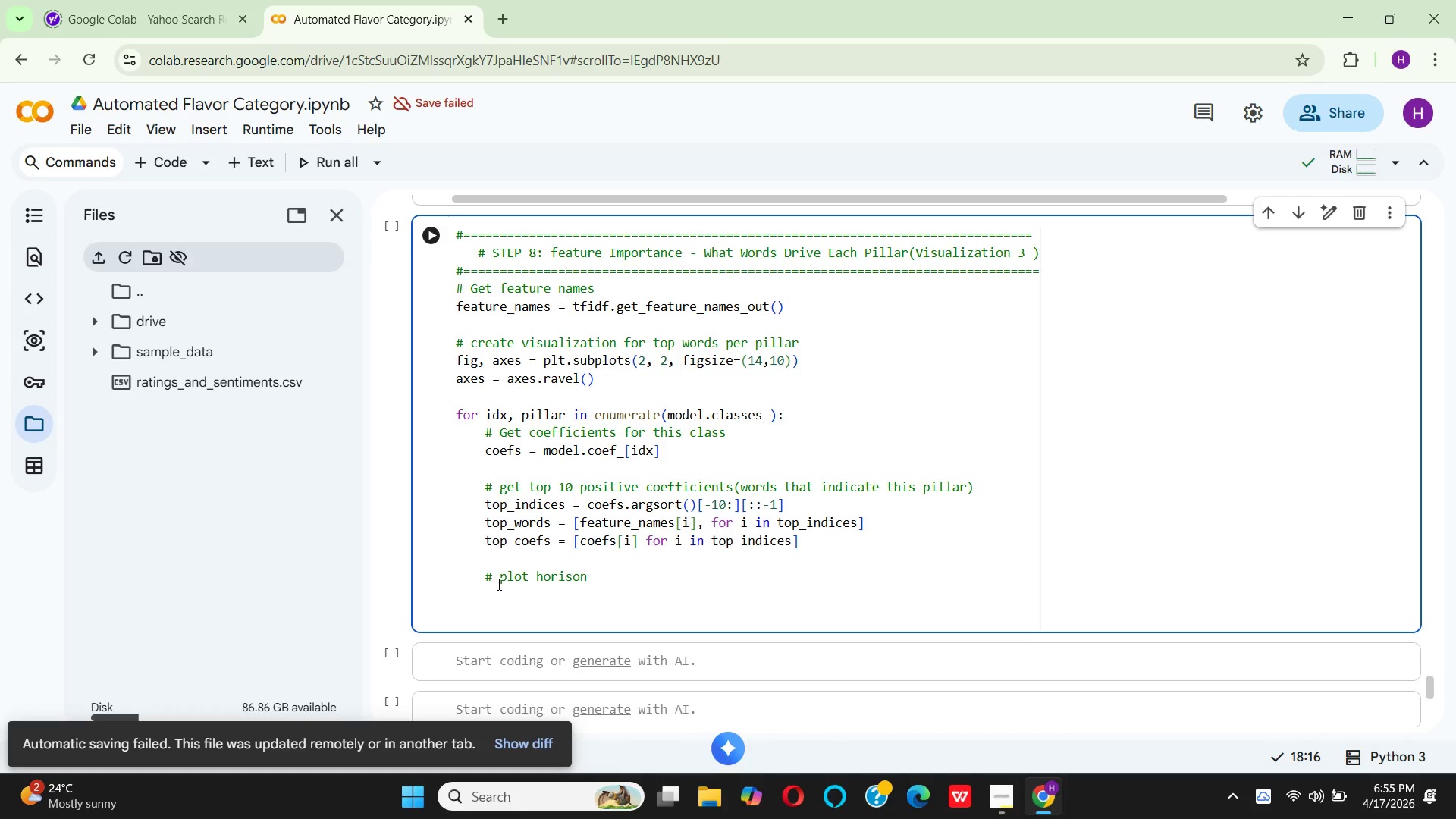 
type(ts)
key(Backspace)
type(al)
 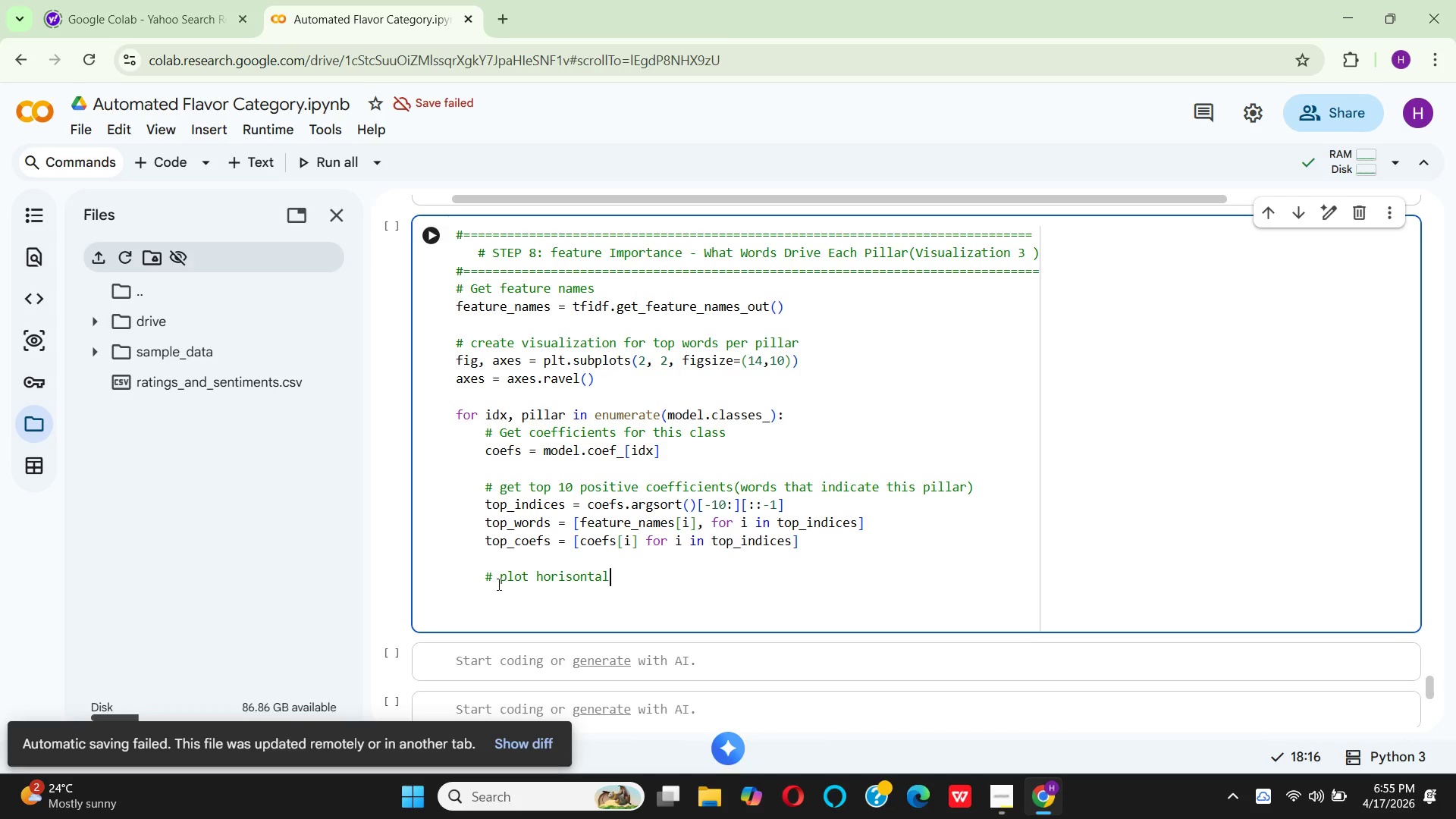 
key(ArrowLeft)
 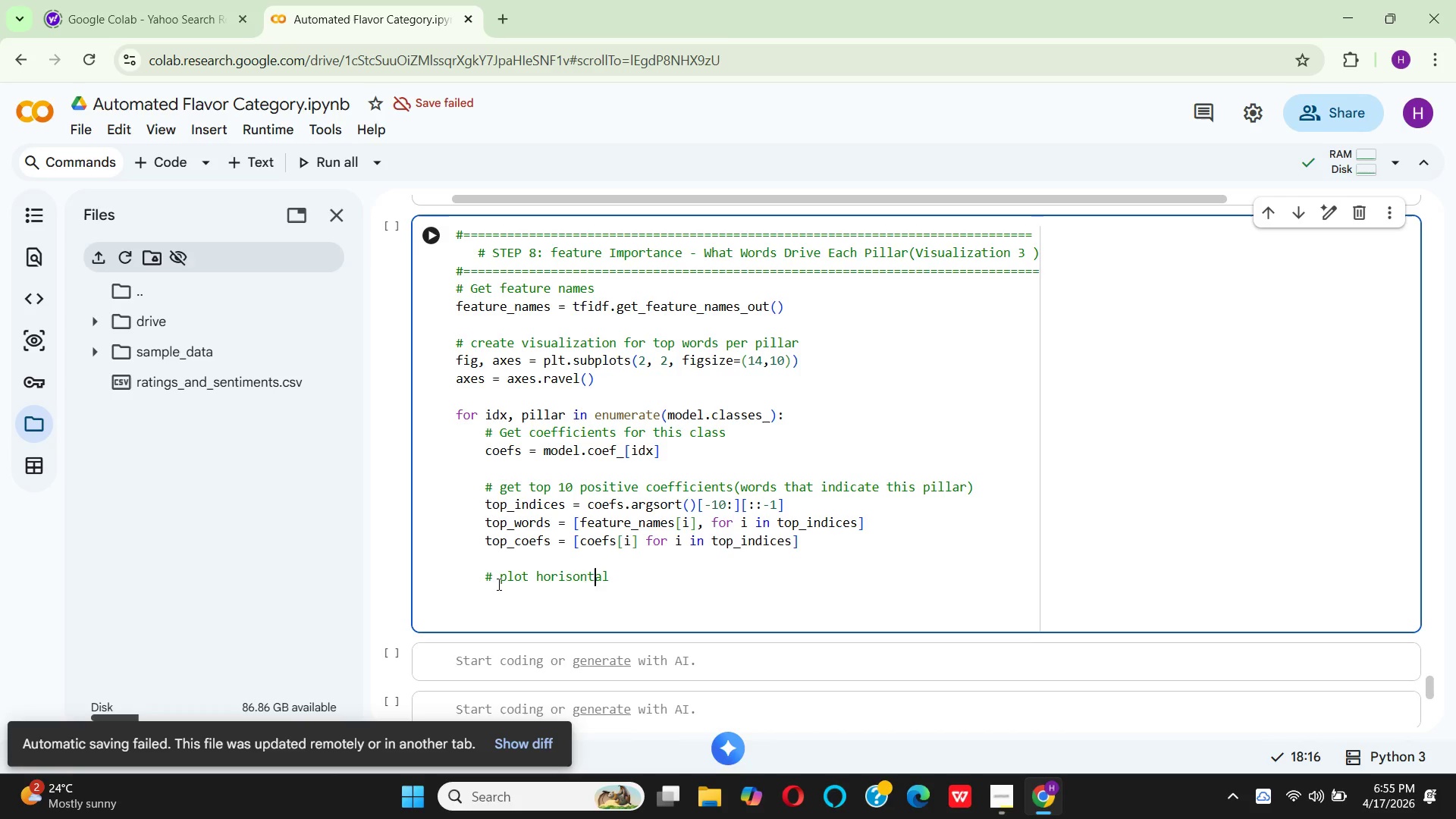 
key(ArrowLeft)
 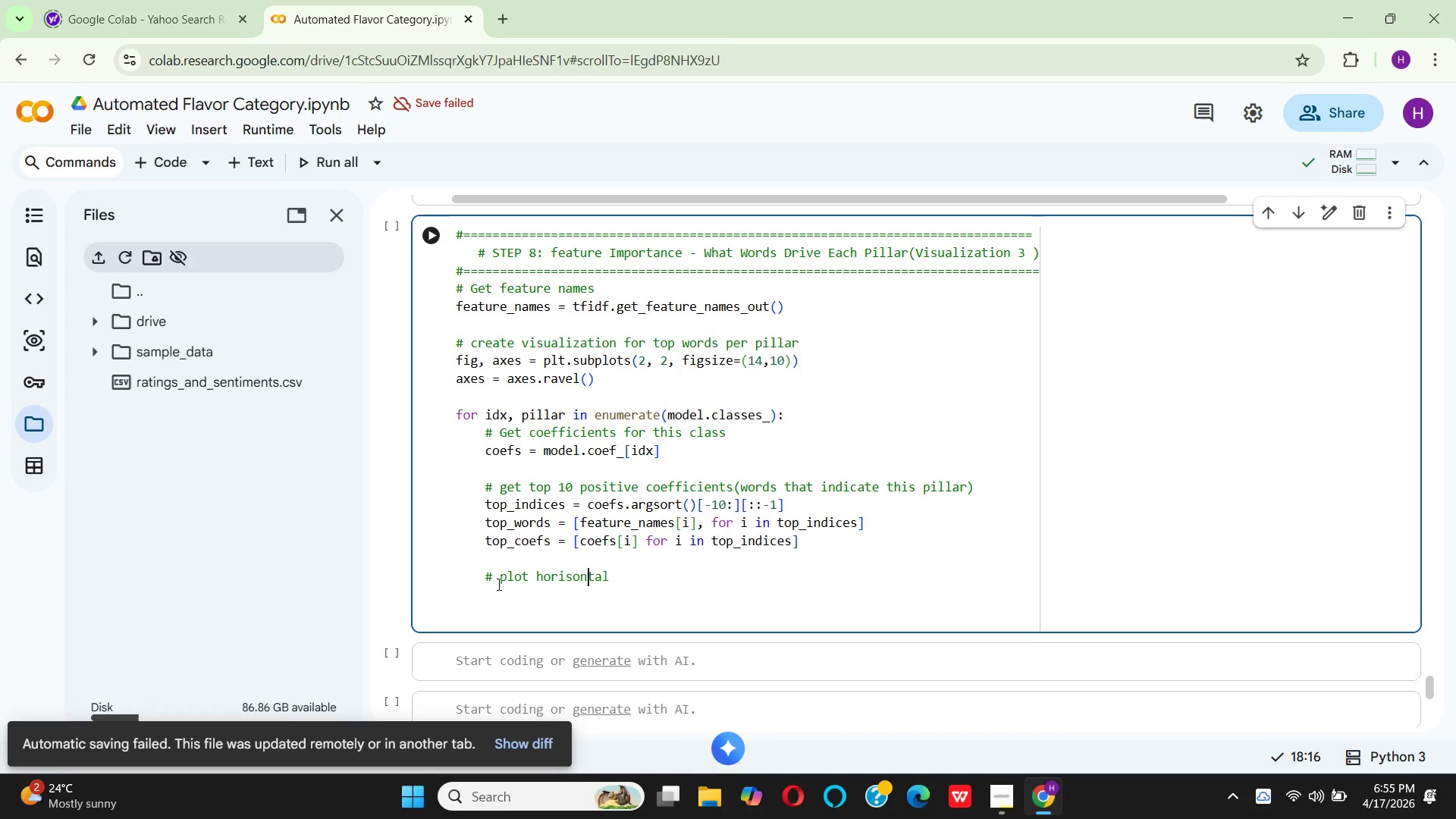 
key(ArrowLeft)
 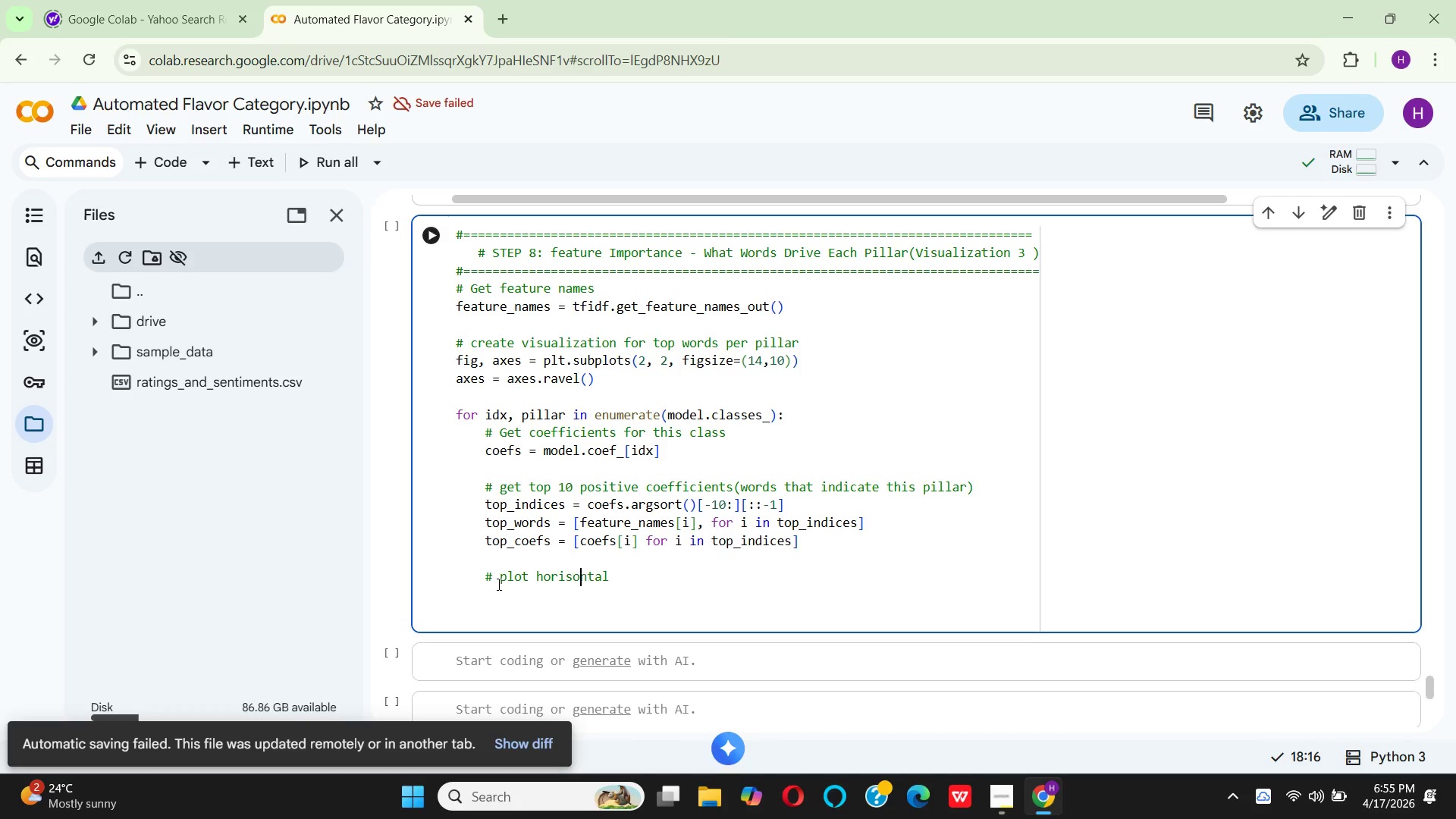 
key(ArrowLeft)
 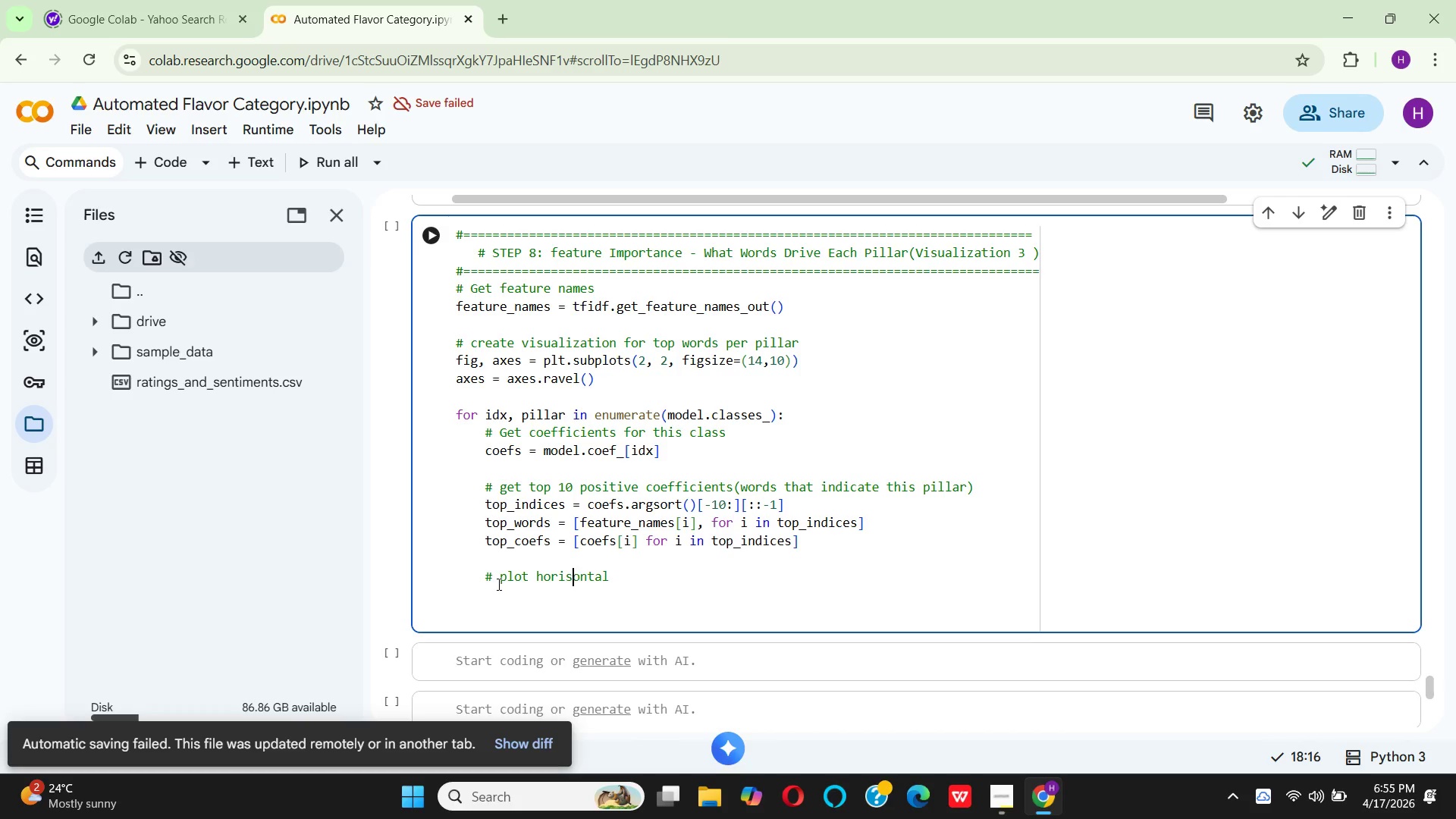 
key(ArrowLeft)
 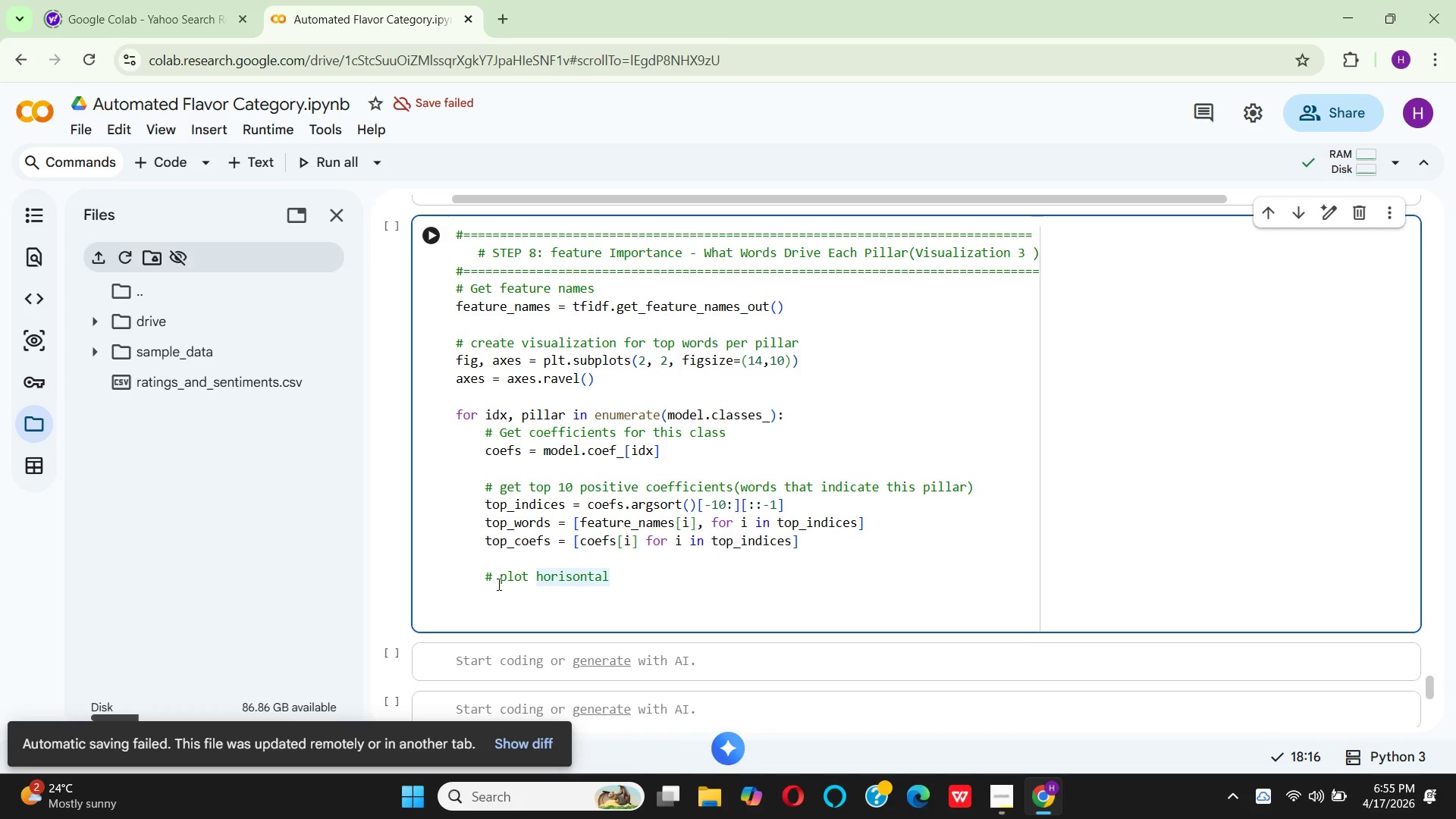 
key(Backspace)
 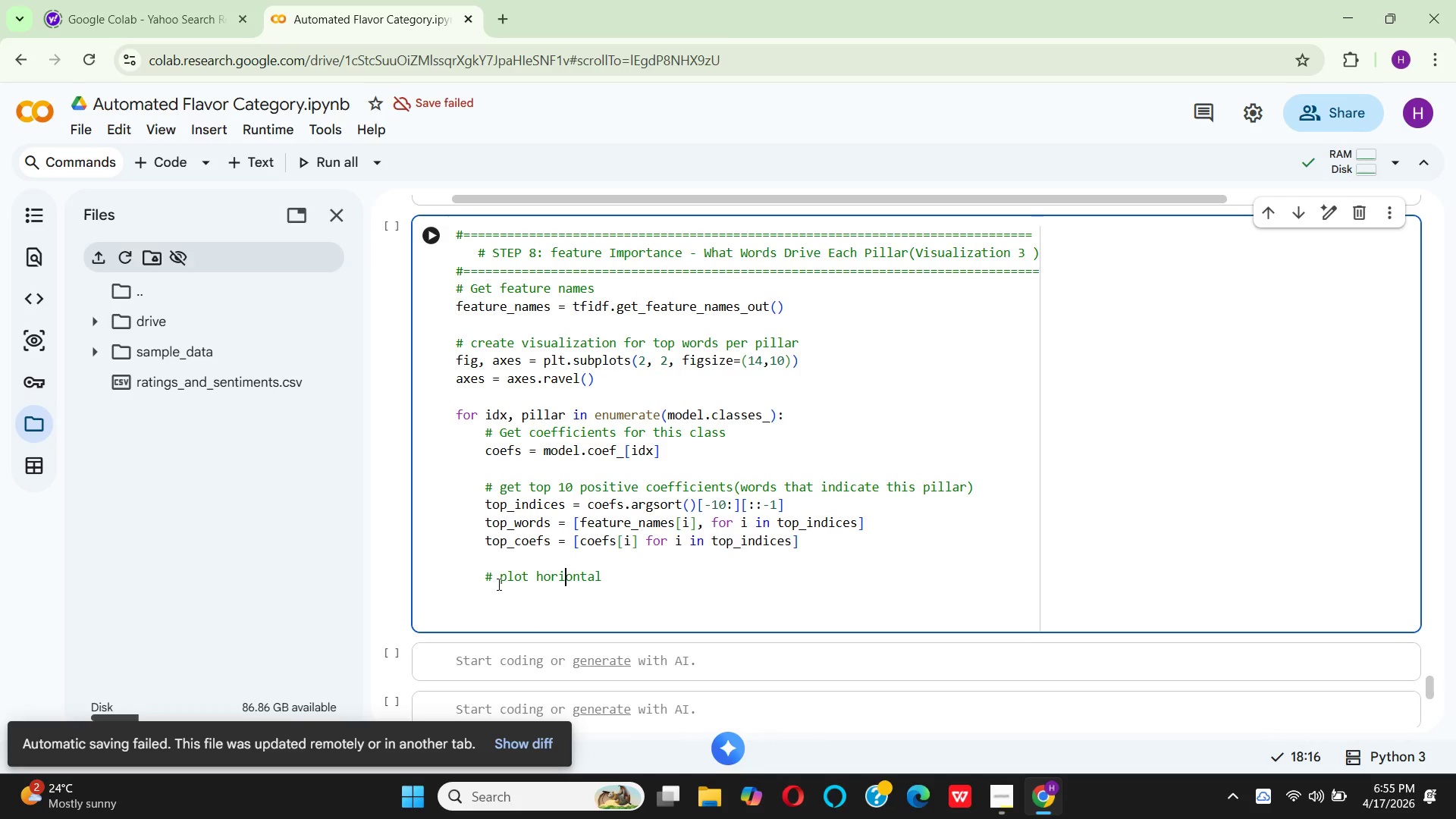 
key(Z)
 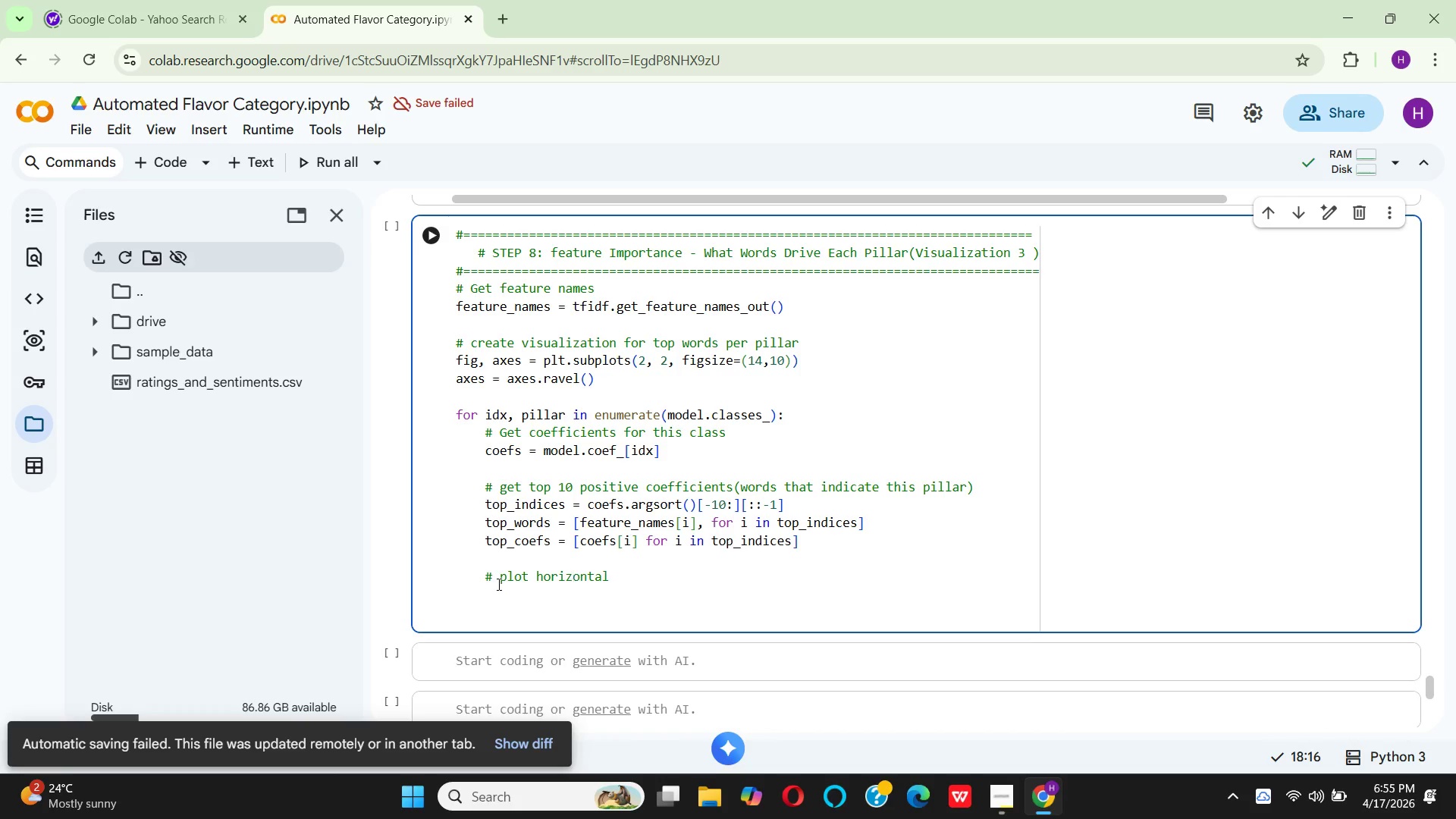 
key(ArrowDown)
 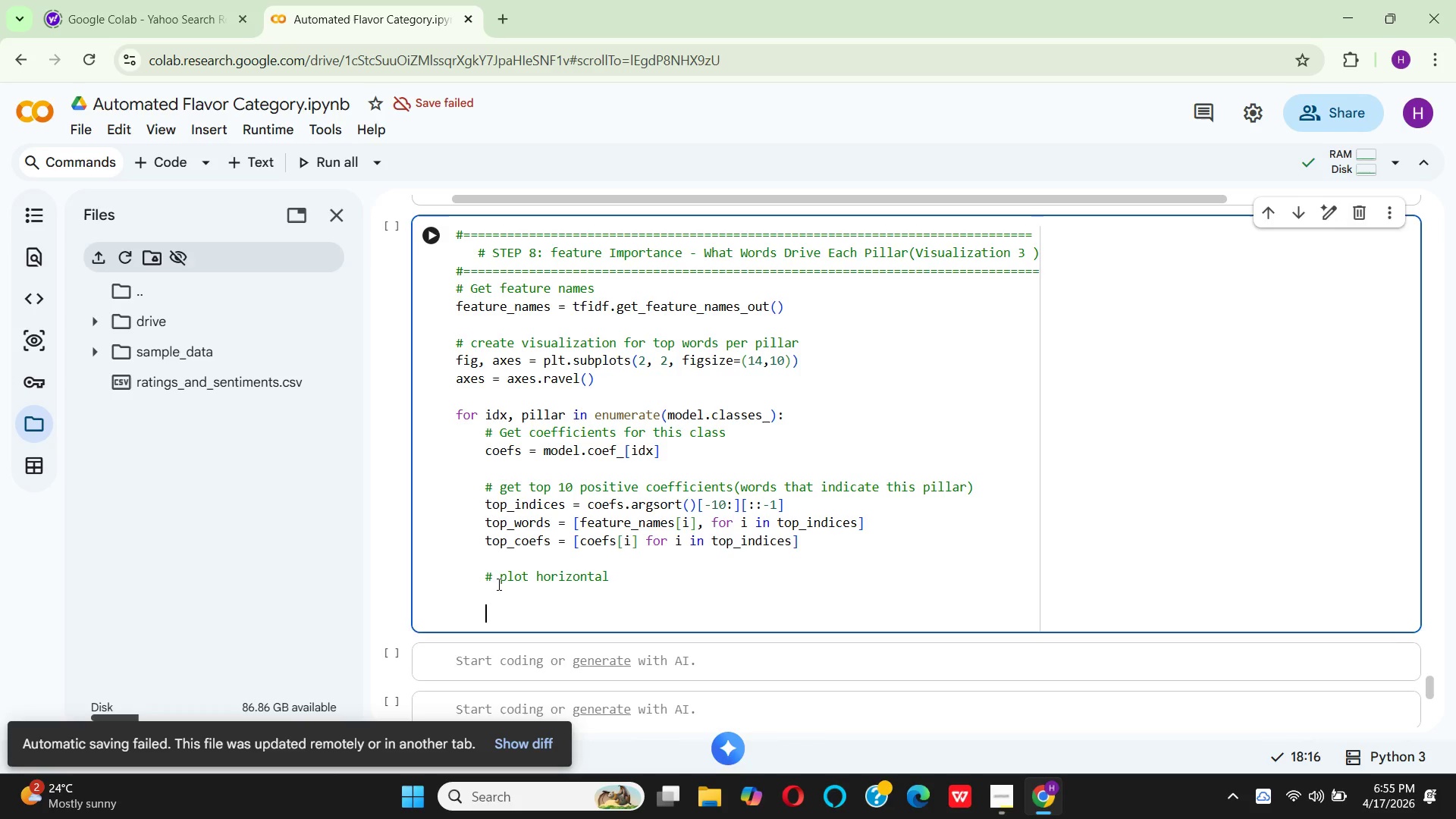 
key(ArrowDown)
 